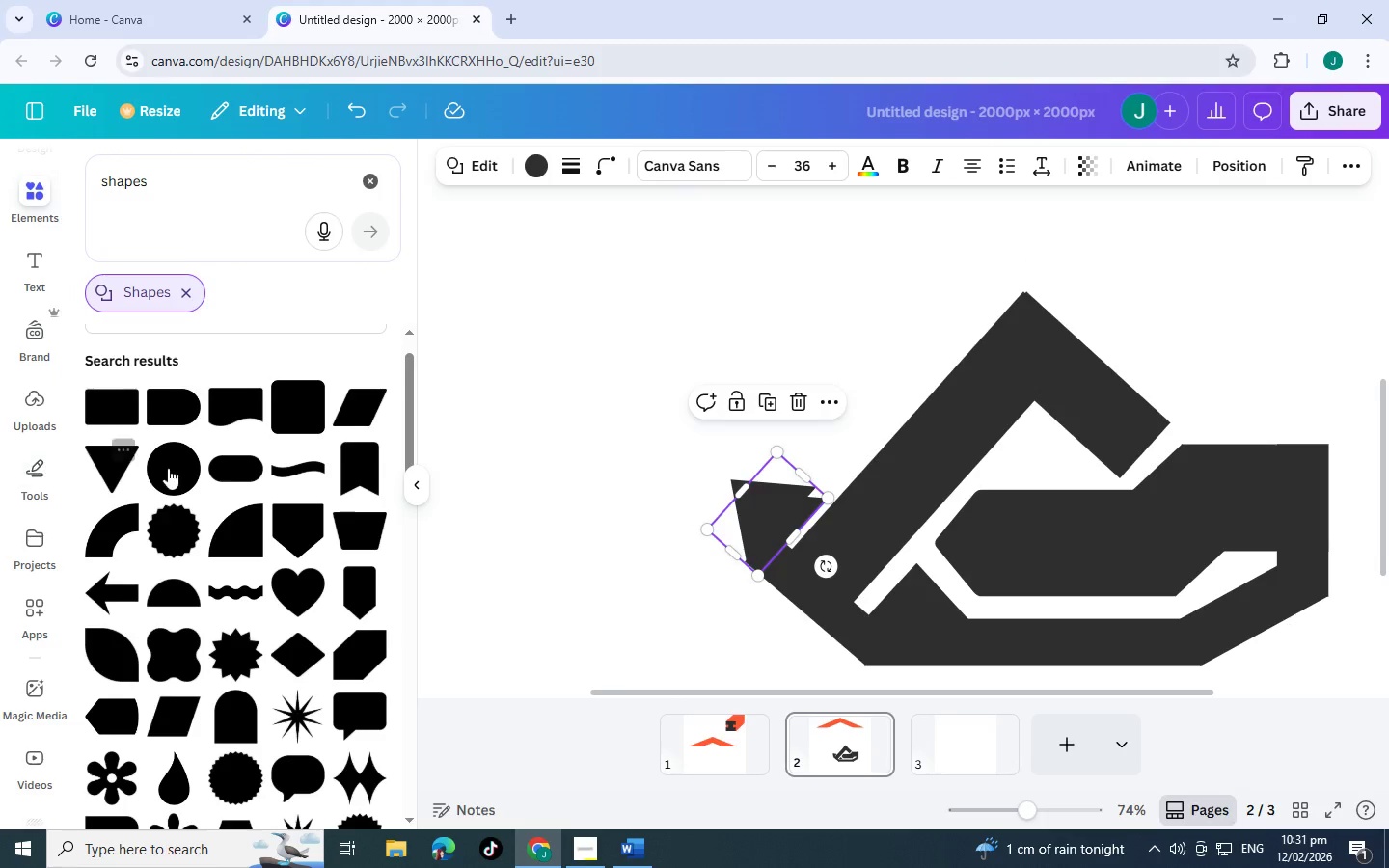 
left_click([168, 468])
 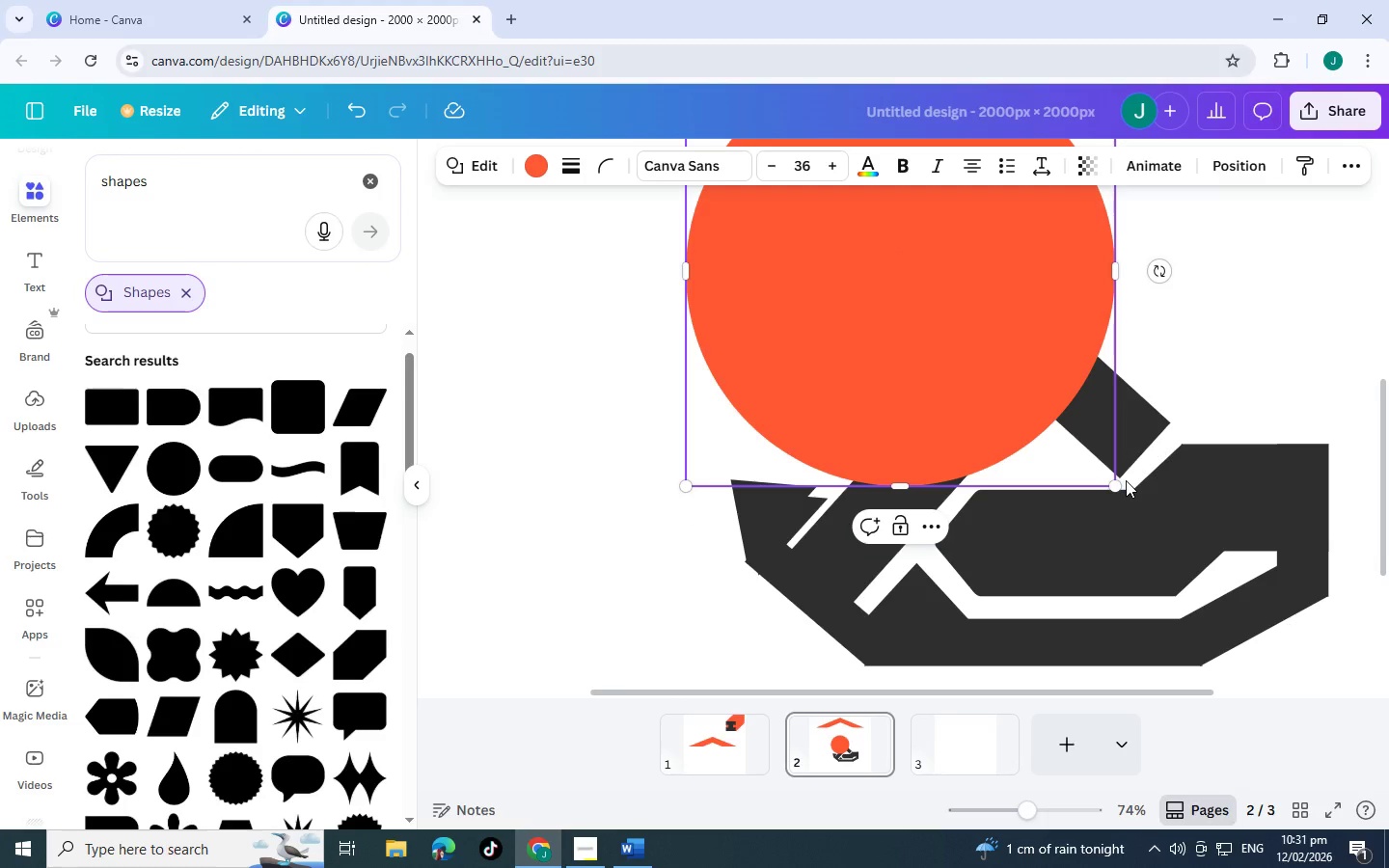 
left_click_drag(start_coordinate=[1113, 485], to_coordinate=[778, 244])
 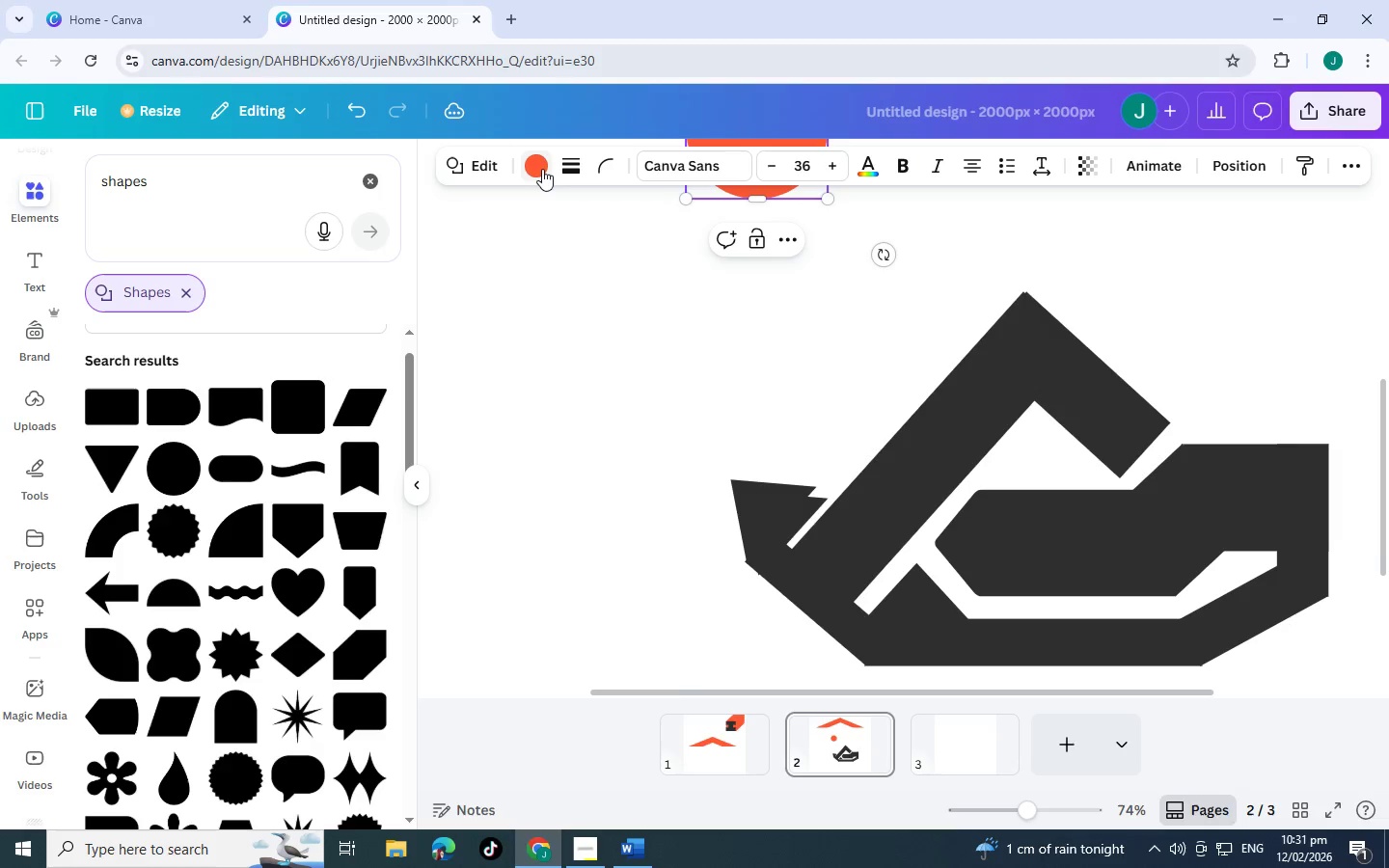 
left_click([542, 169])
 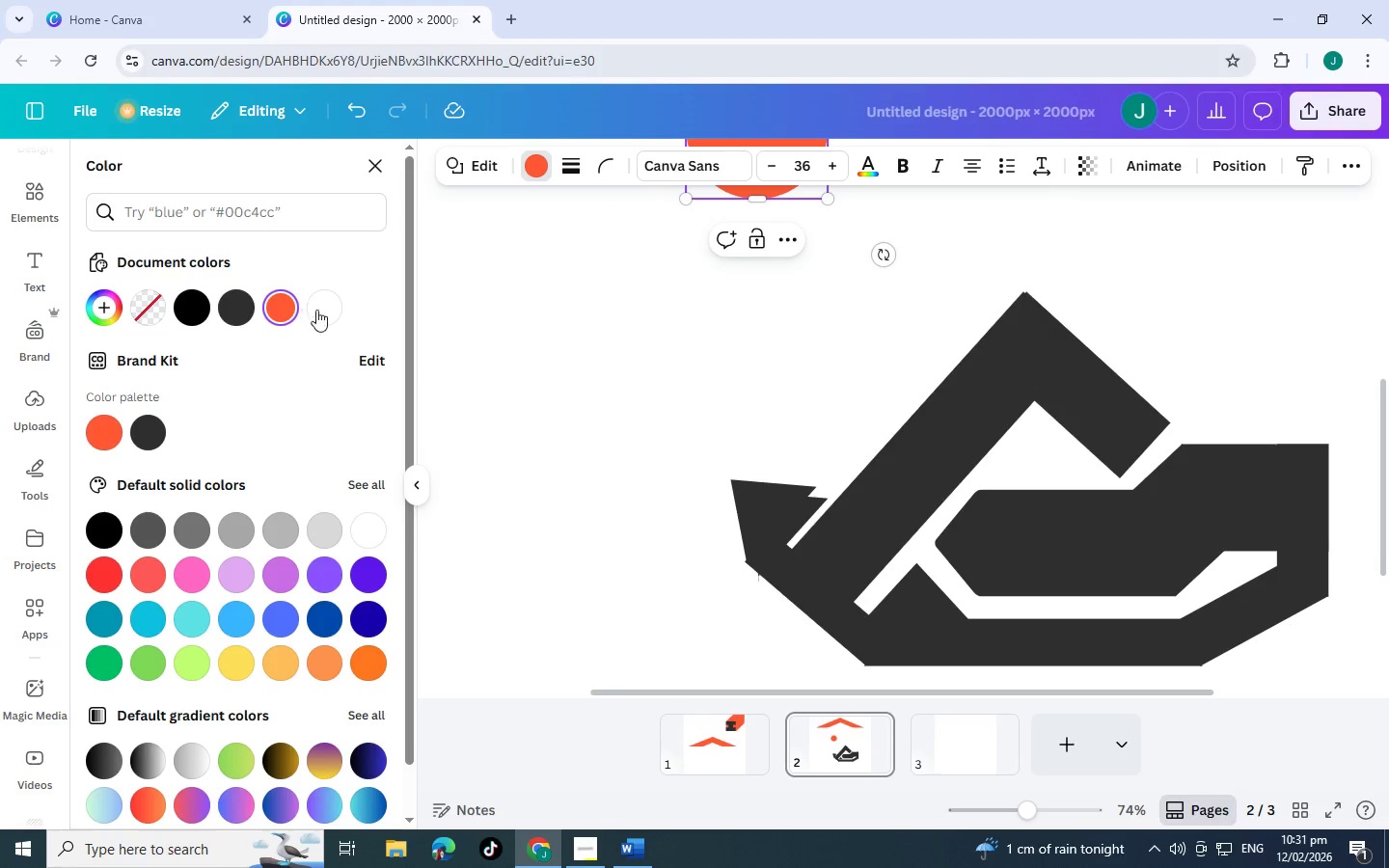 
left_click([327, 310])
 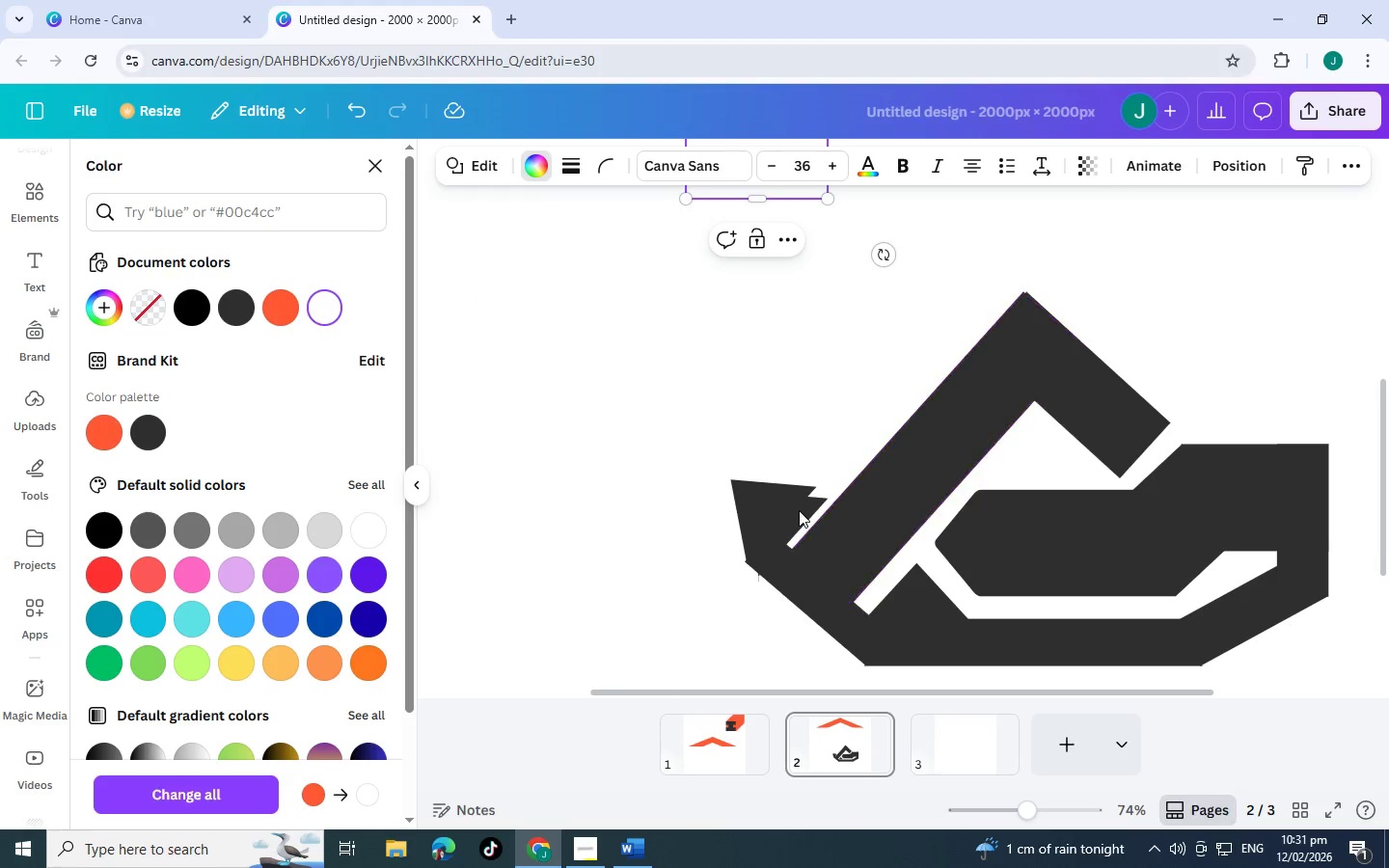 
left_click([799, 510])
 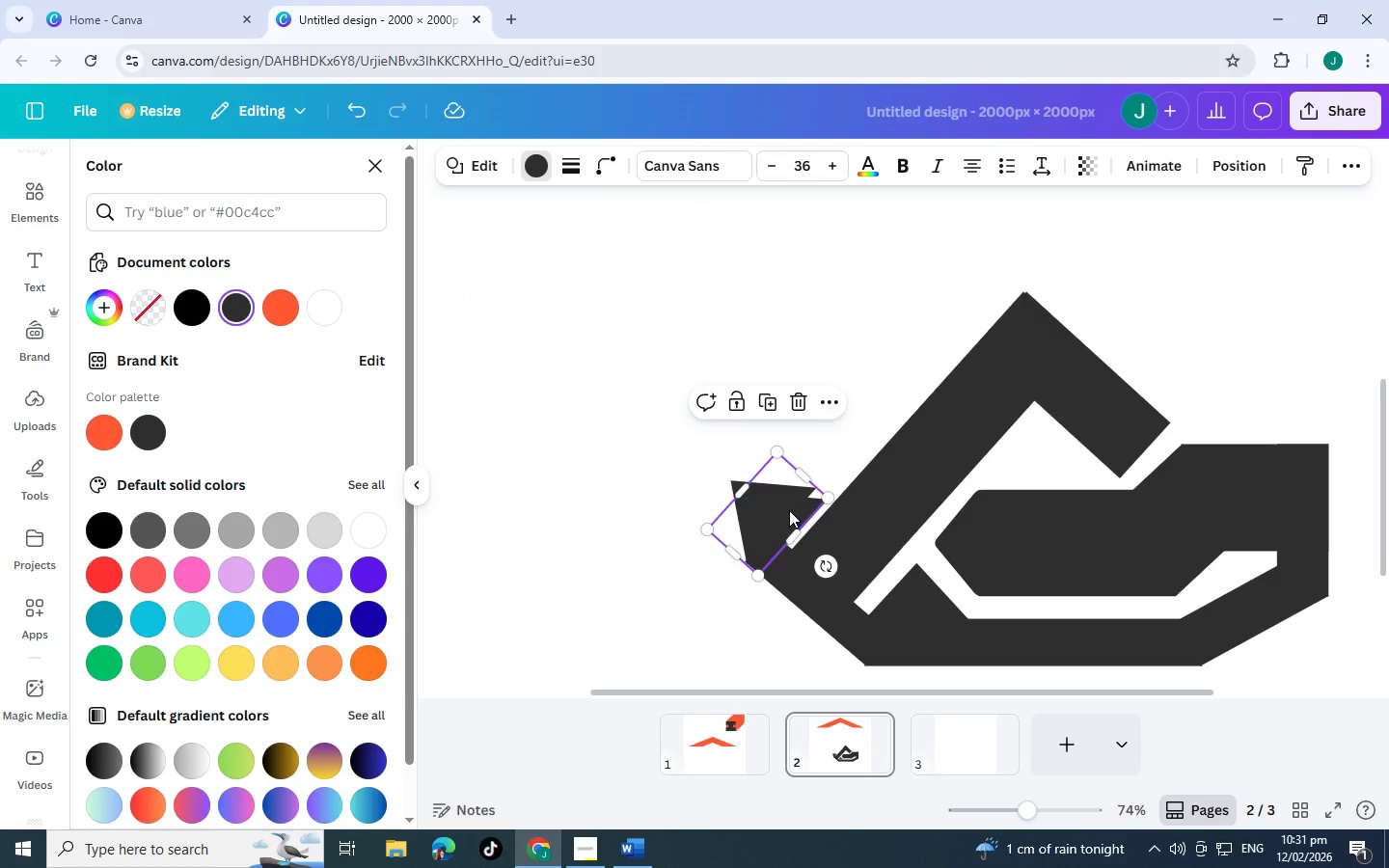 
left_click_drag(start_coordinate=[789, 509], to_coordinate=[767, 410])
 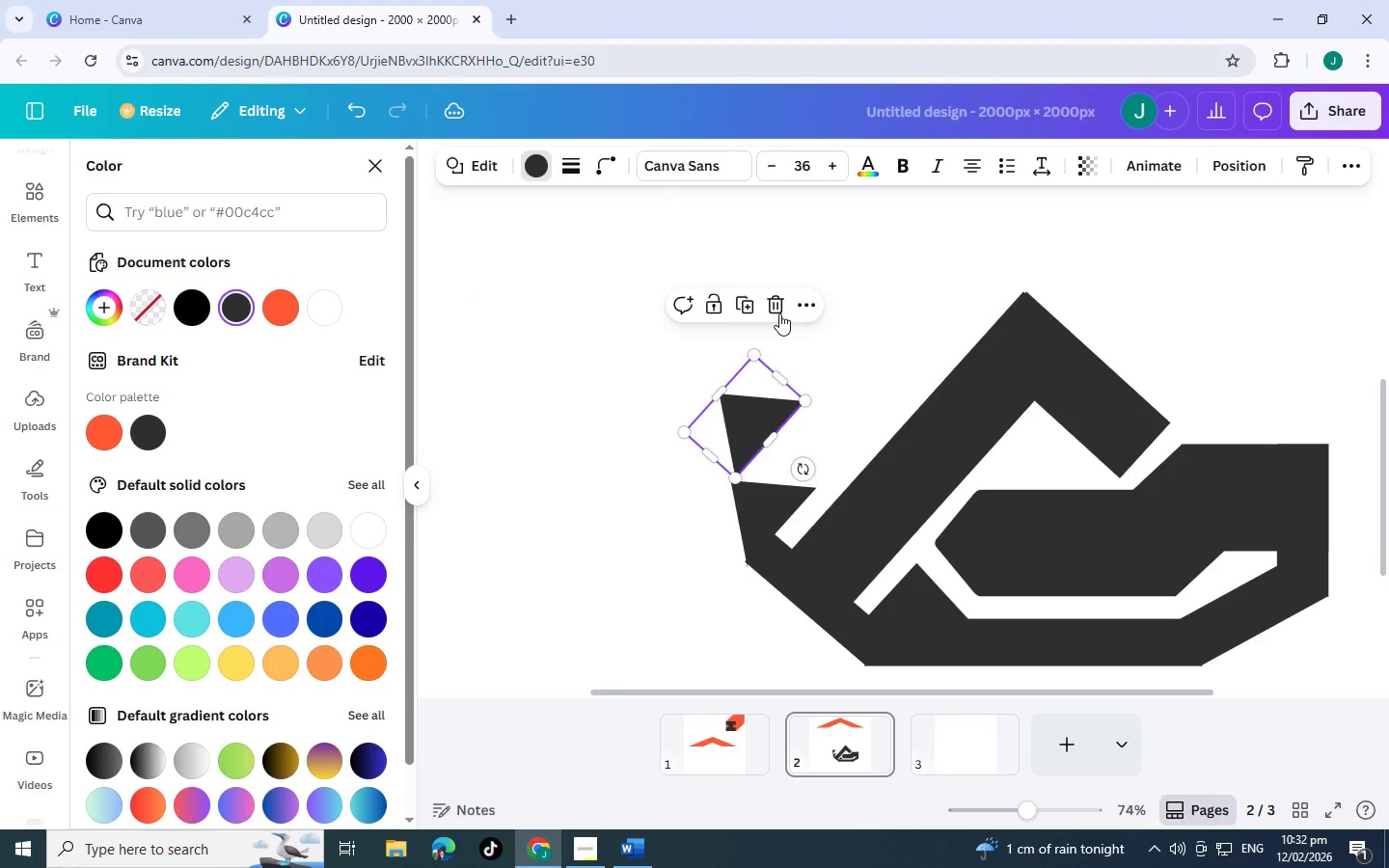 
left_click([779, 313])
 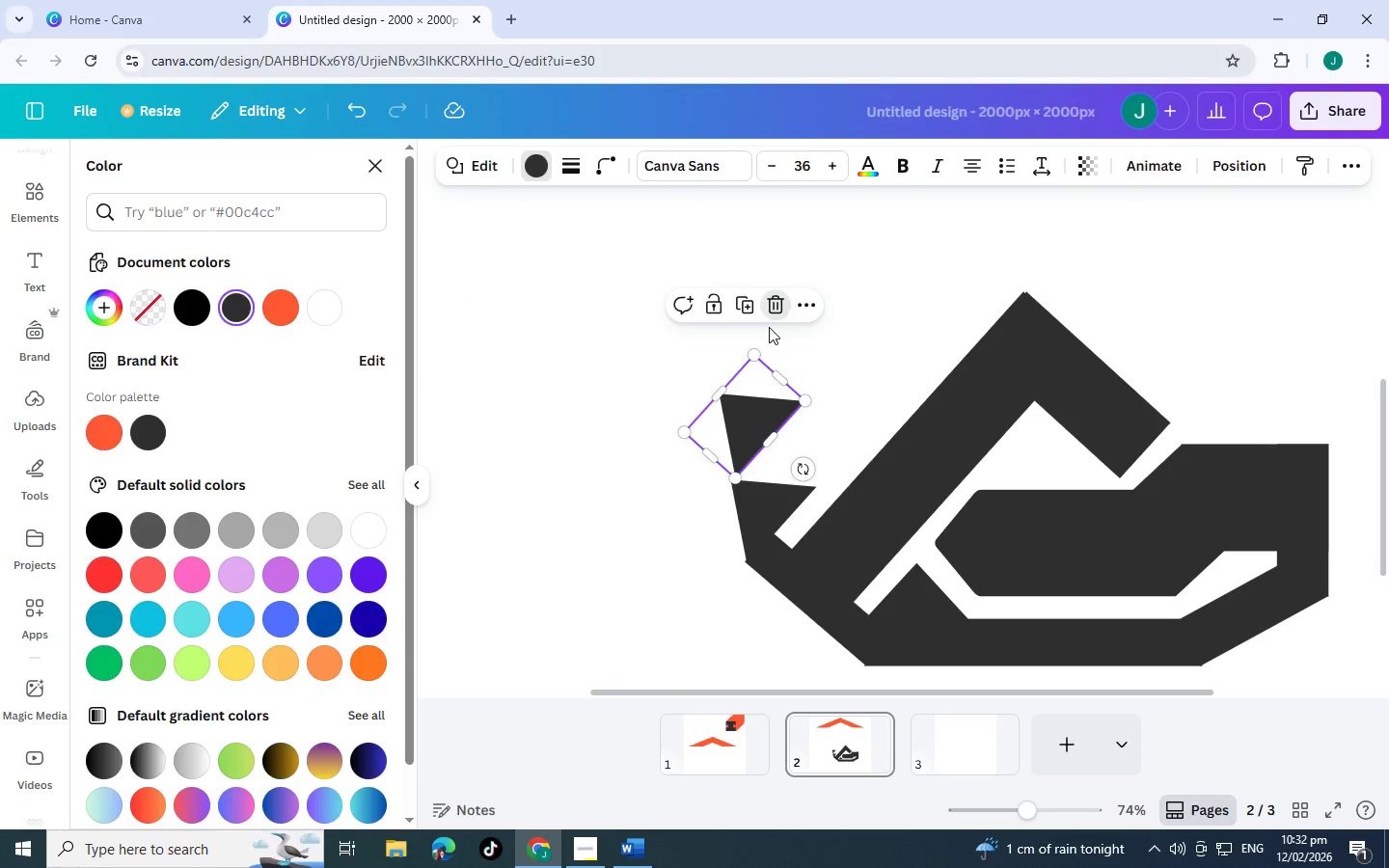 
scroll: coordinate [767, 339], scroll_direction: up, amount: 5.0
 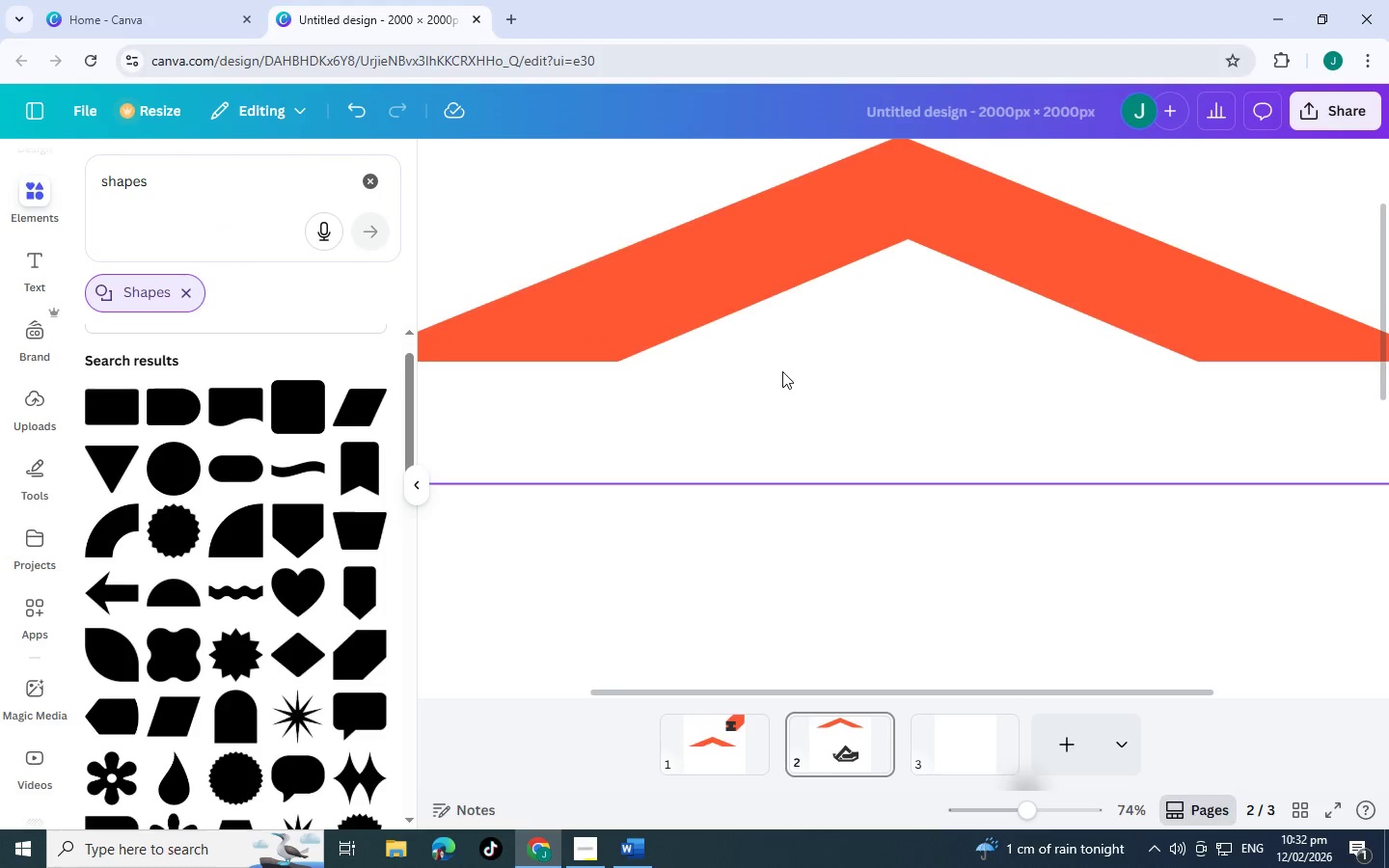 
left_click([782, 371])
 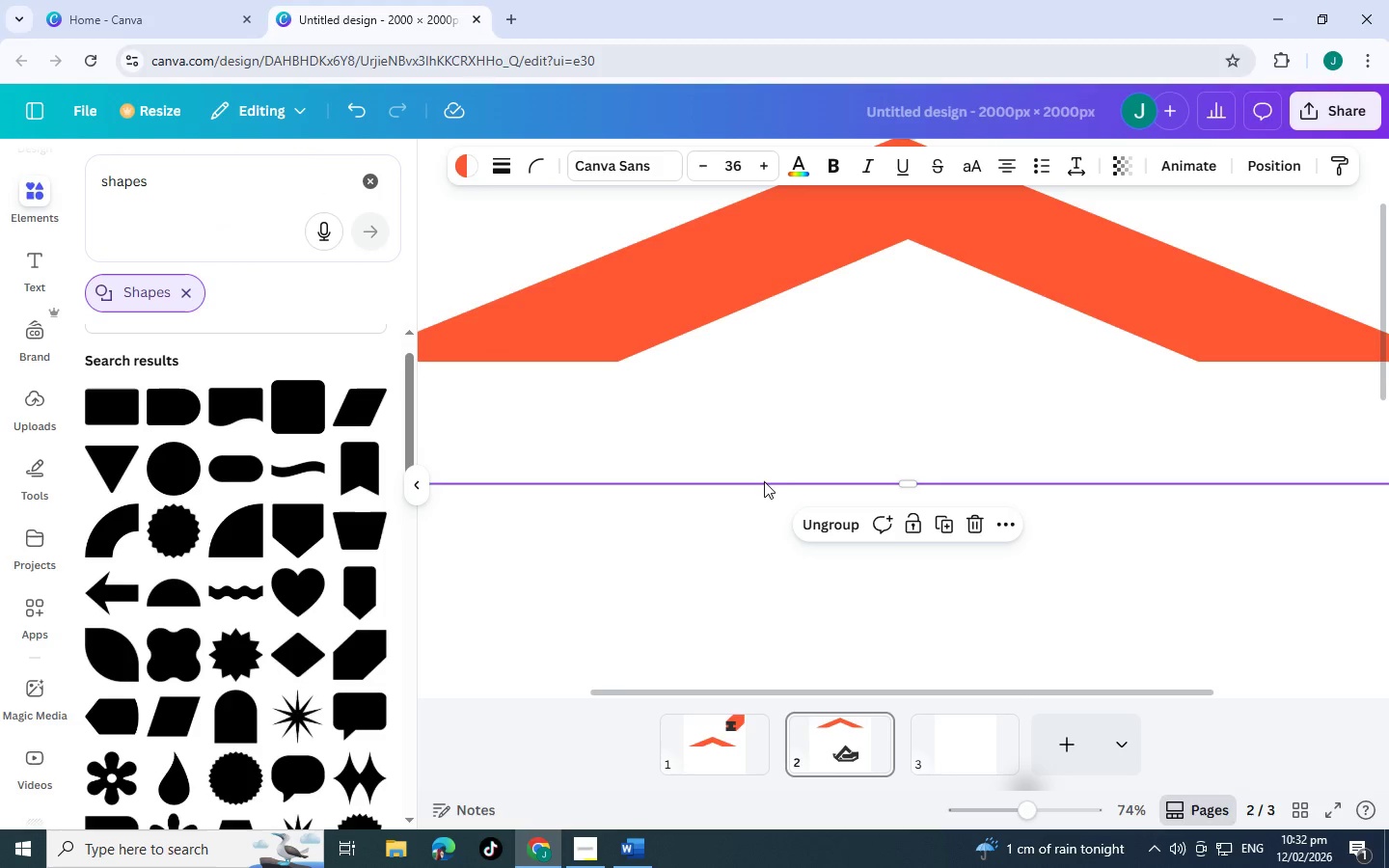 
scroll: coordinate [768, 464], scroll_direction: down, amount: 1.0
 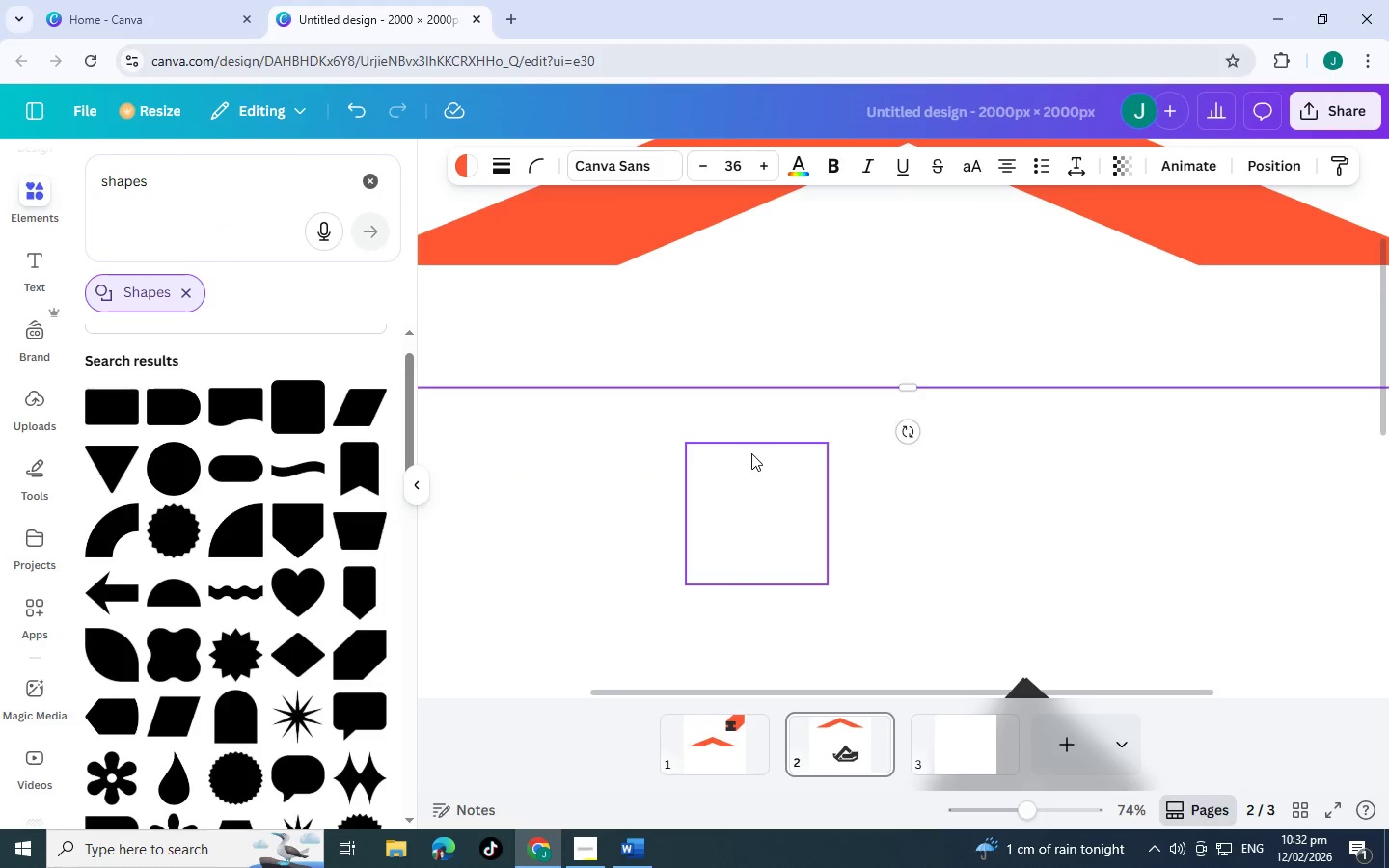 
left_click([751, 453])
 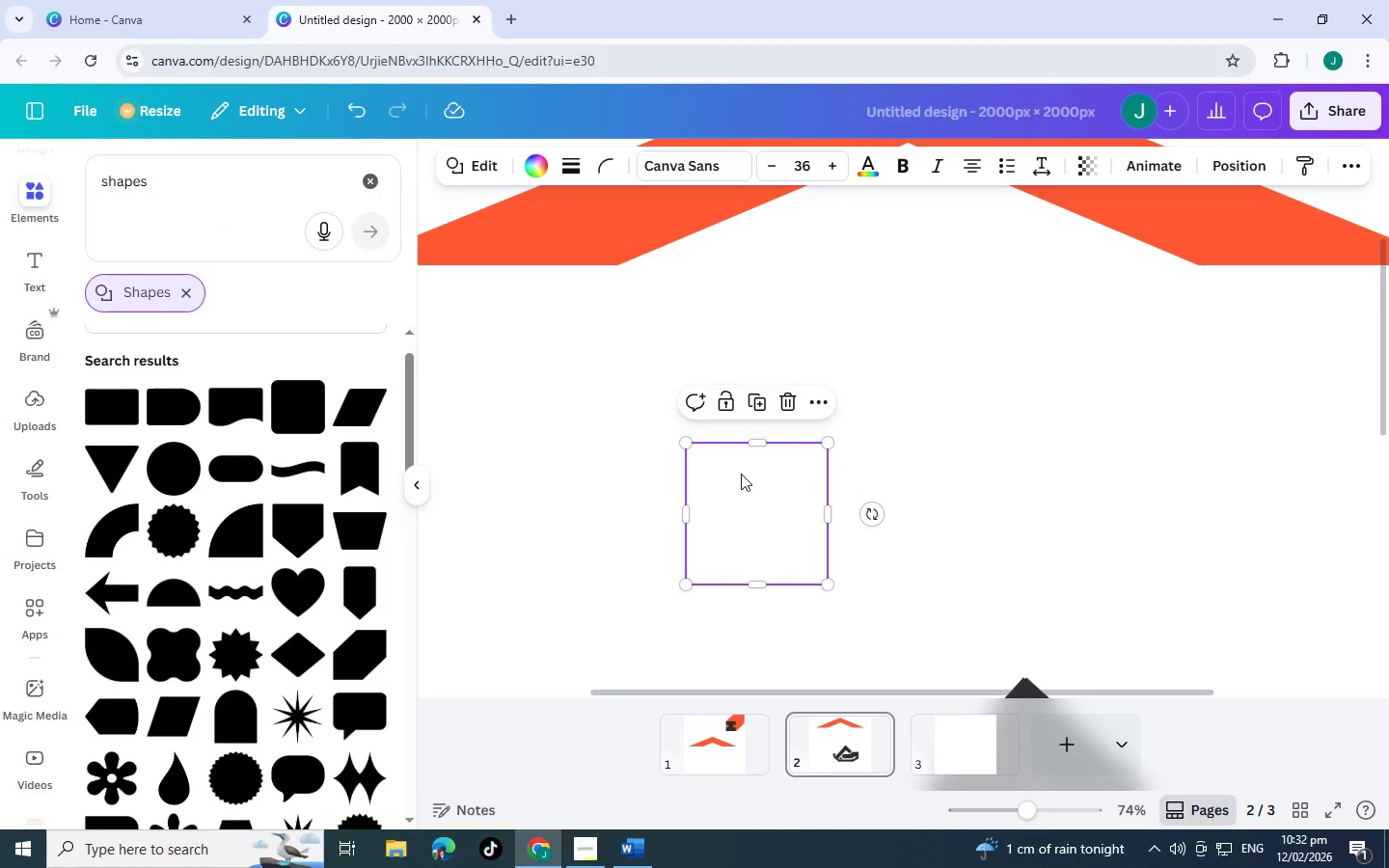 
left_click_drag(start_coordinate=[741, 474], to_coordinate=[837, 533])
 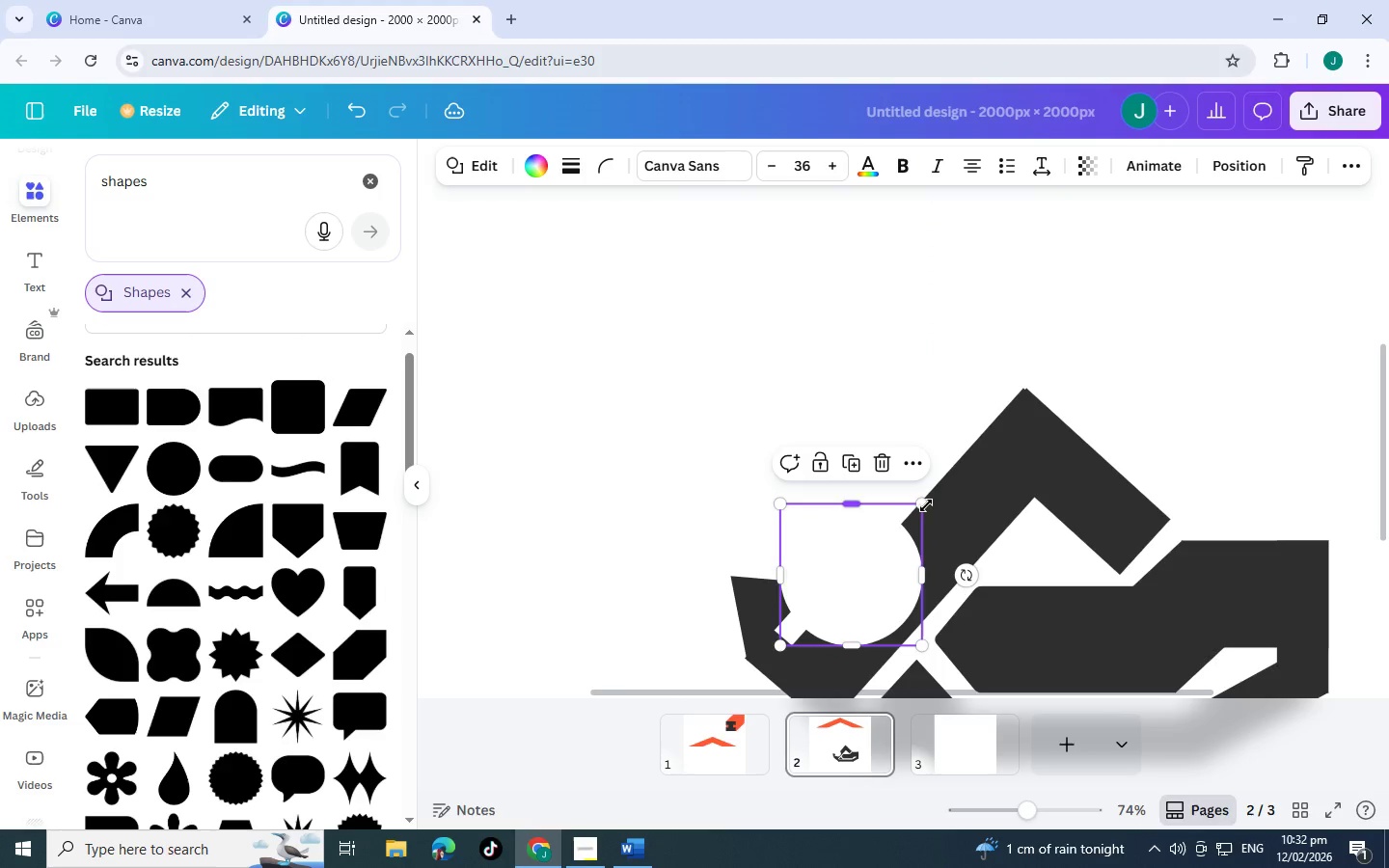 
scroll: coordinate [755, 530], scroll_direction: down, amount: 3.0
 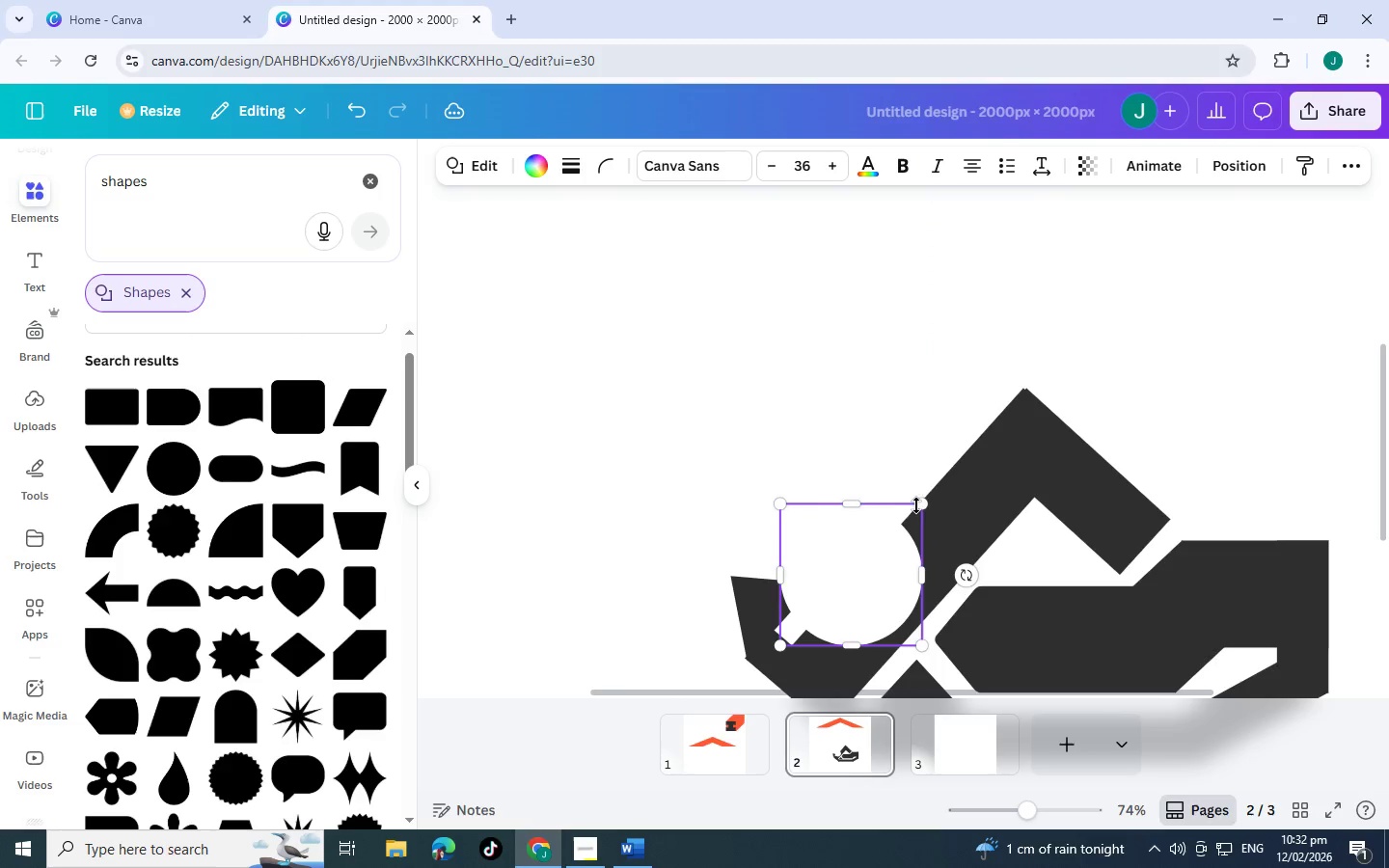 
left_click_drag(start_coordinate=[926, 505], to_coordinate=[800, 630])
 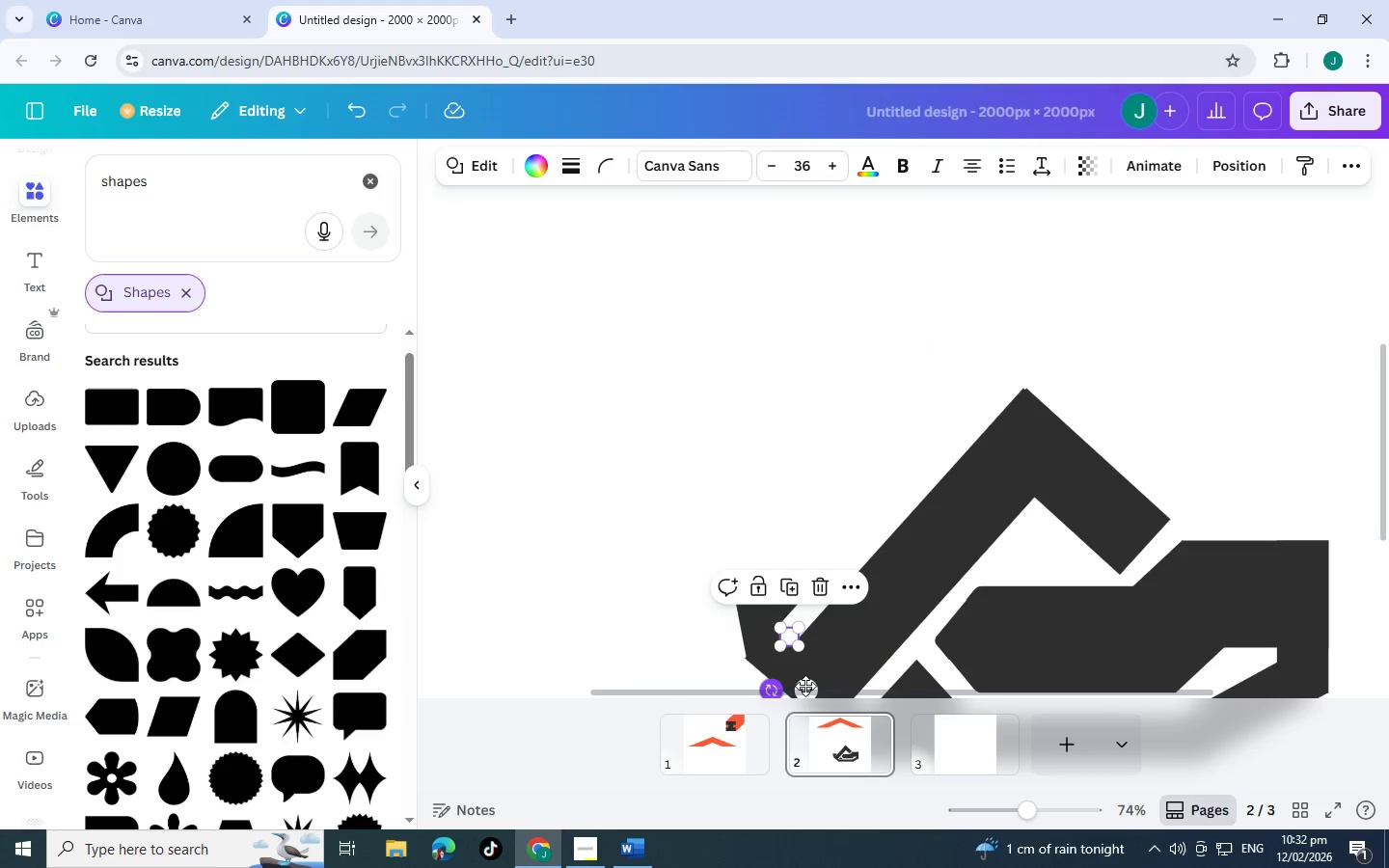 
left_click_drag(start_coordinate=[805, 686], to_coordinate=[798, 686])
 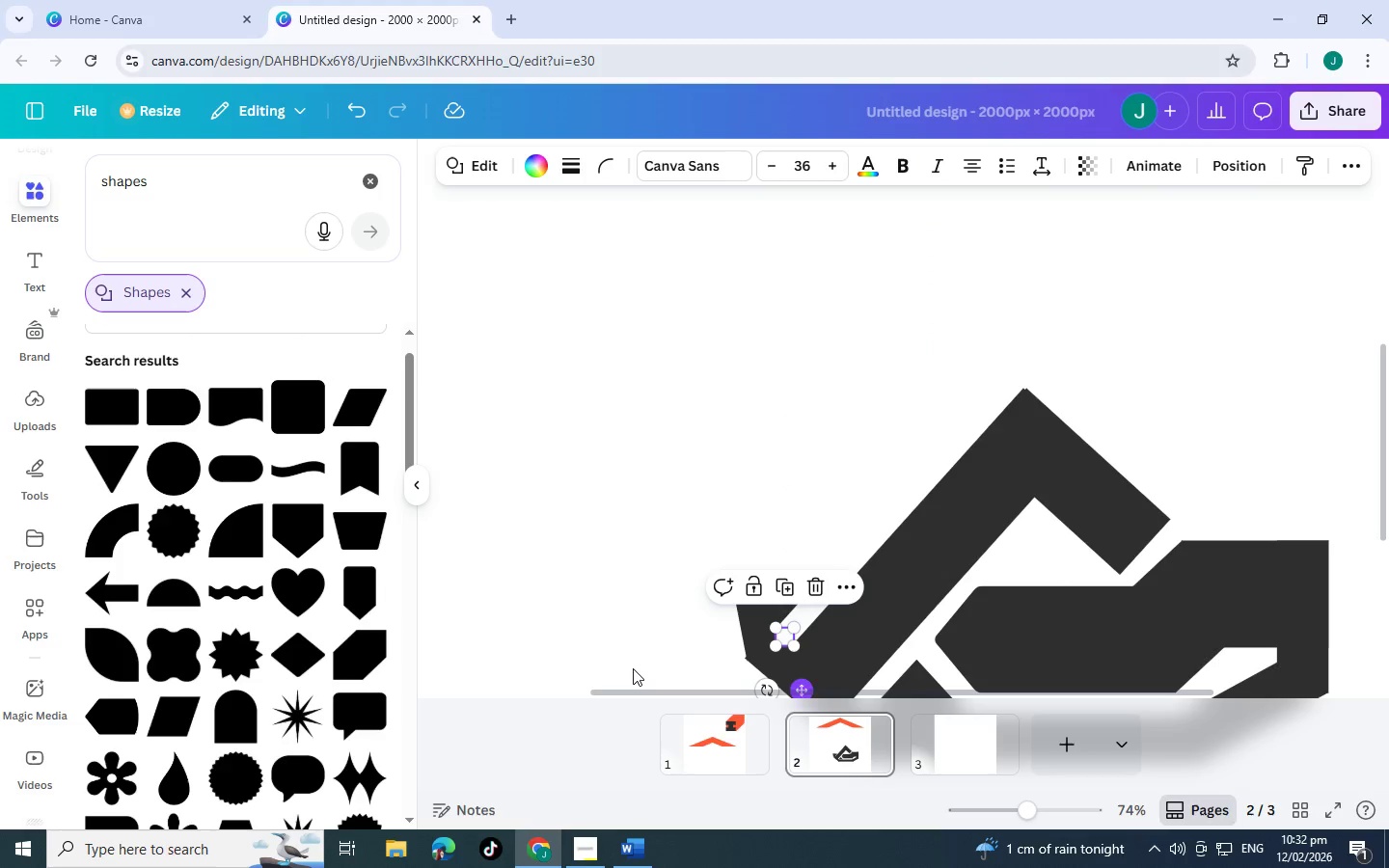 
left_click([633, 668])
 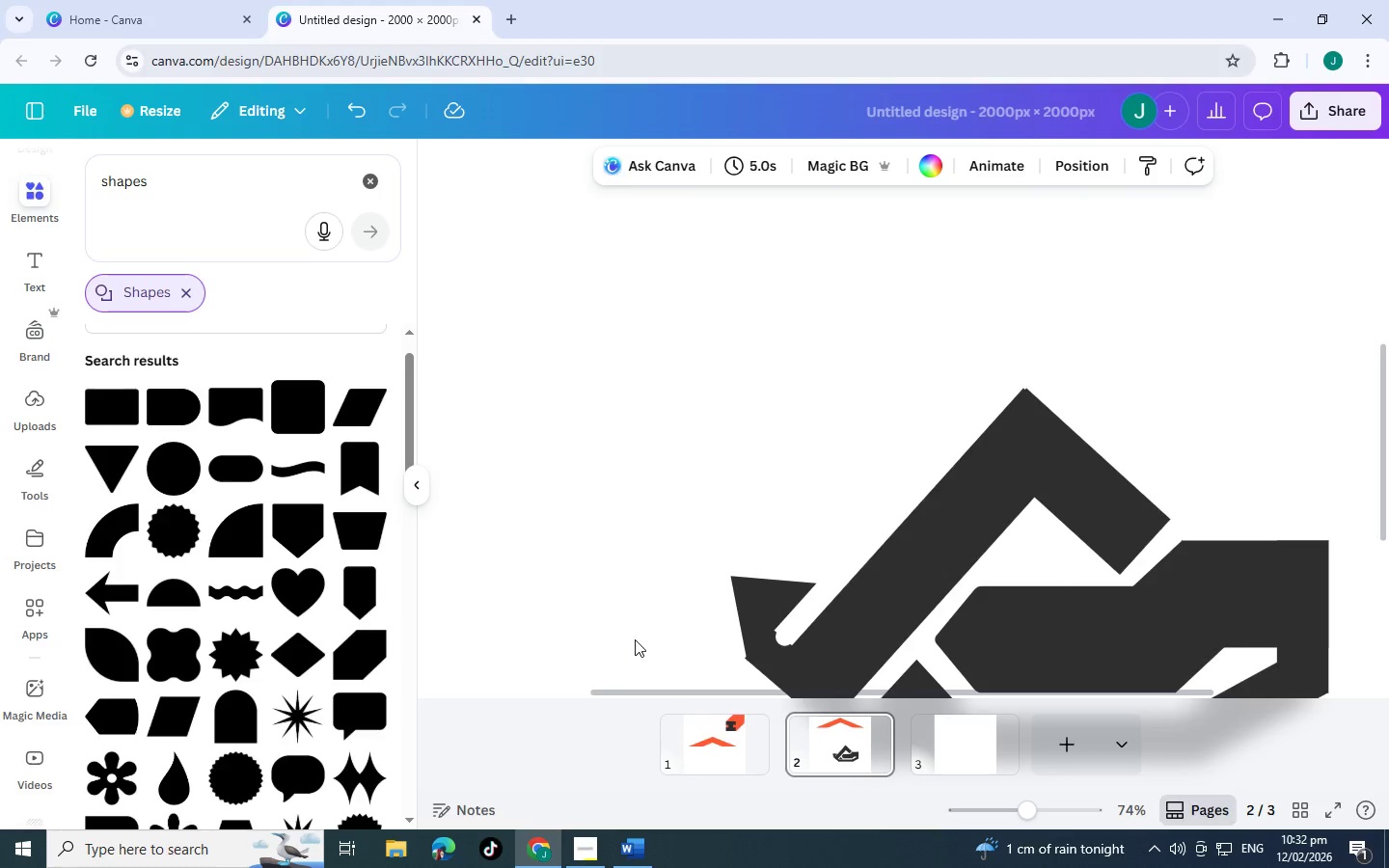 
scroll: coordinate [635, 639], scroll_direction: down, amount: 2.0
 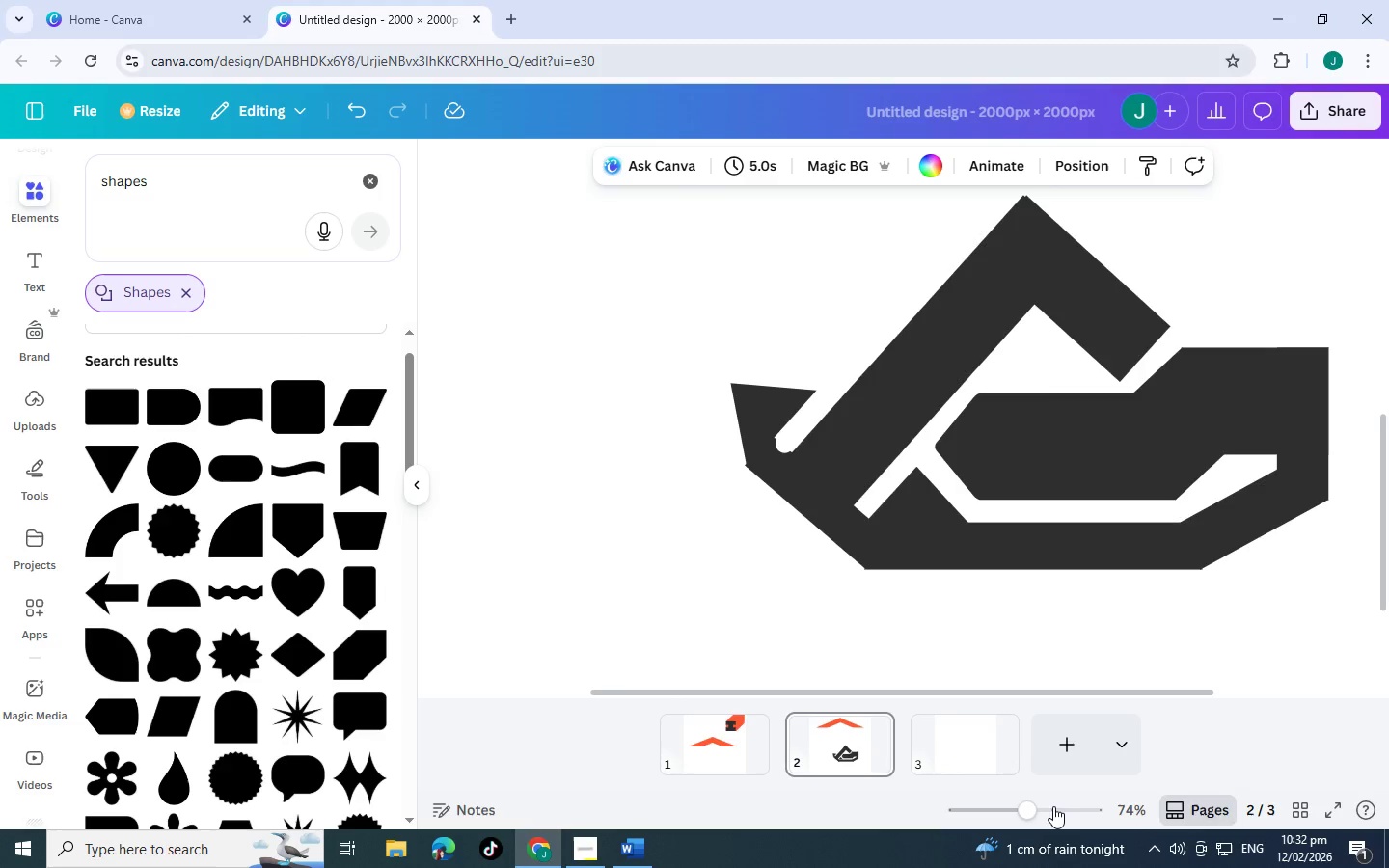 
left_click([1052, 808])
 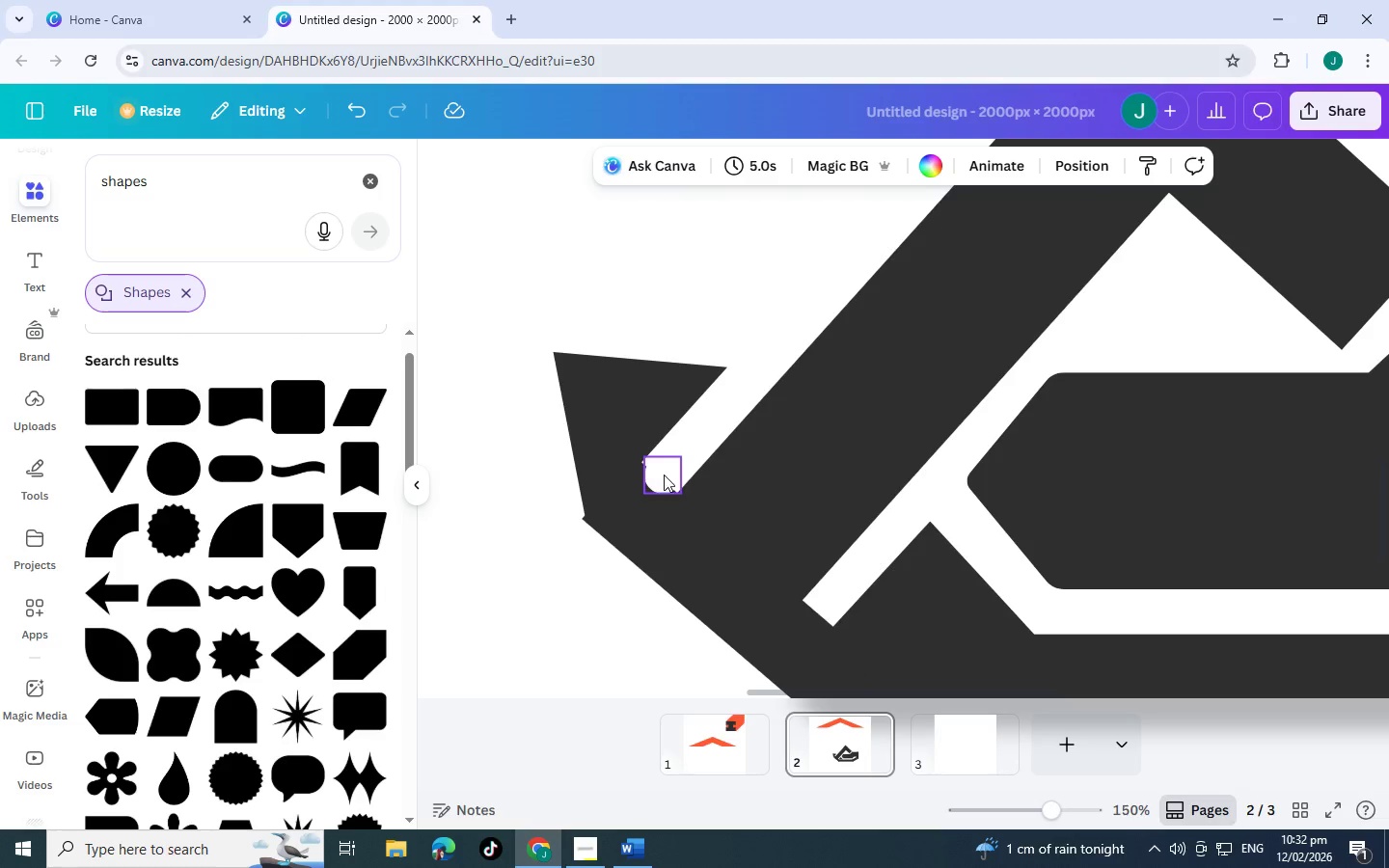 
left_click_drag(start_coordinate=[664, 475], to_coordinate=[653, 477])
 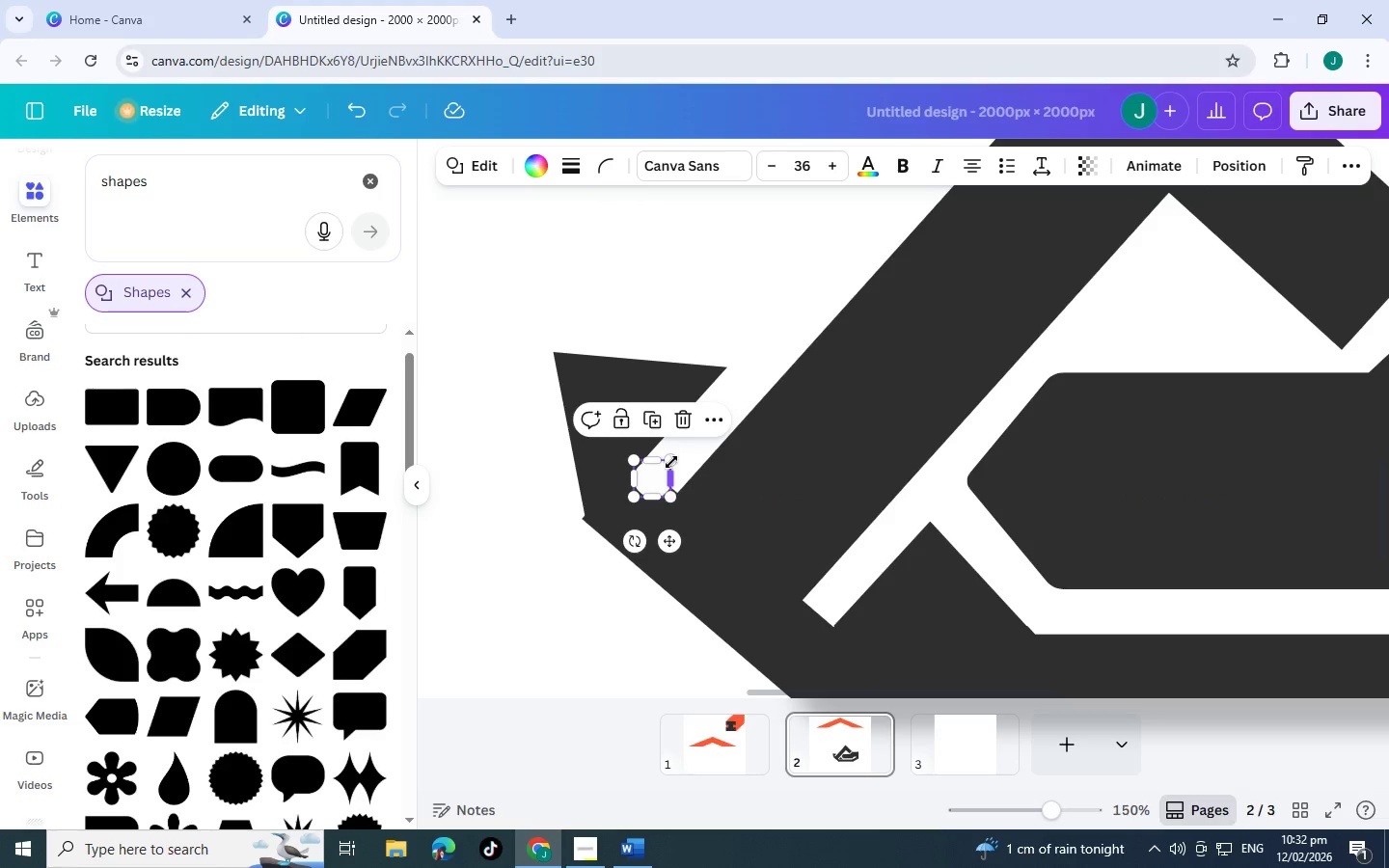 
left_click_drag(start_coordinate=[671, 462], to_coordinate=[695, 452])
 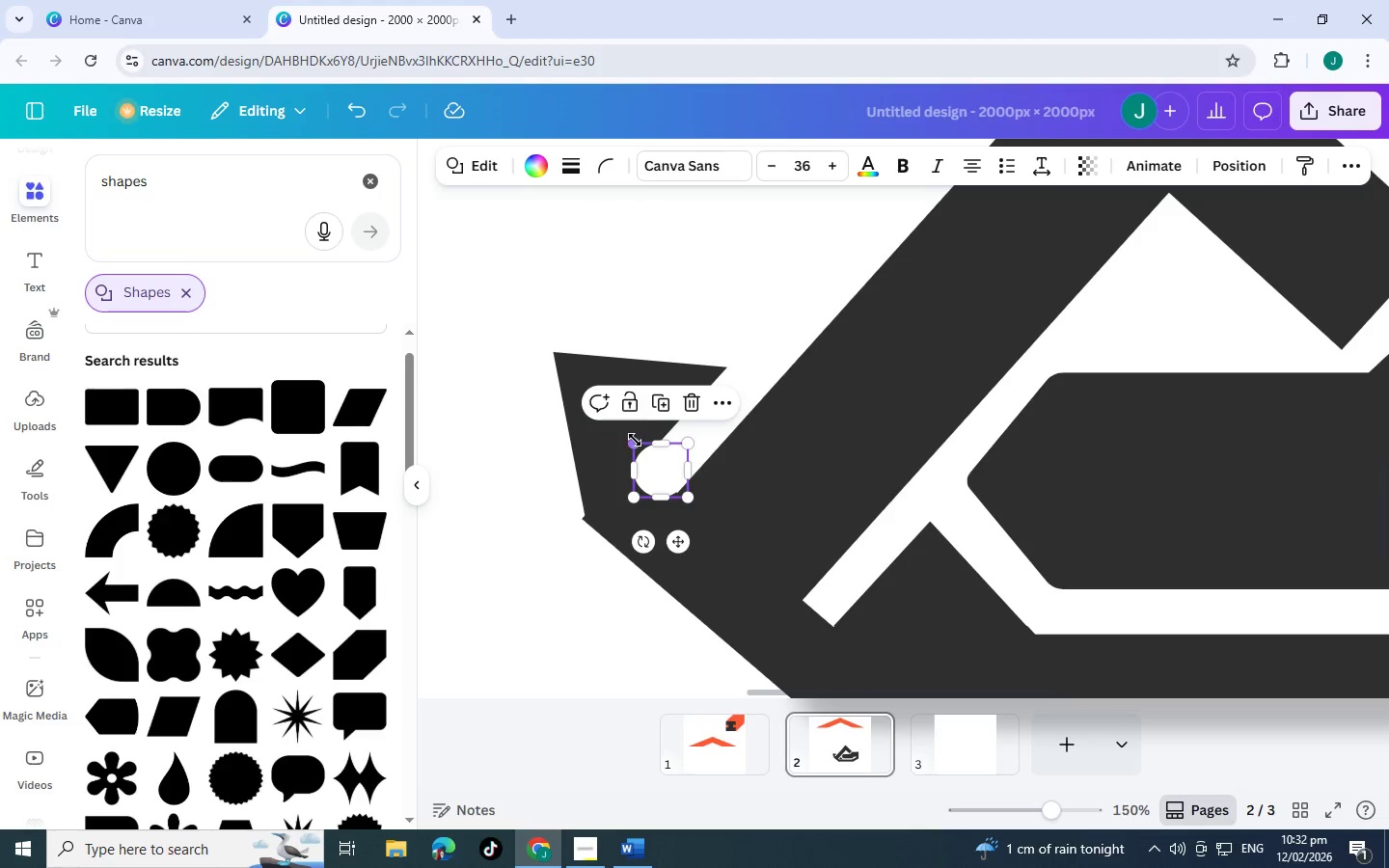 
left_click_drag(start_coordinate=[635, 440], to_coordinate=[645, 444])
 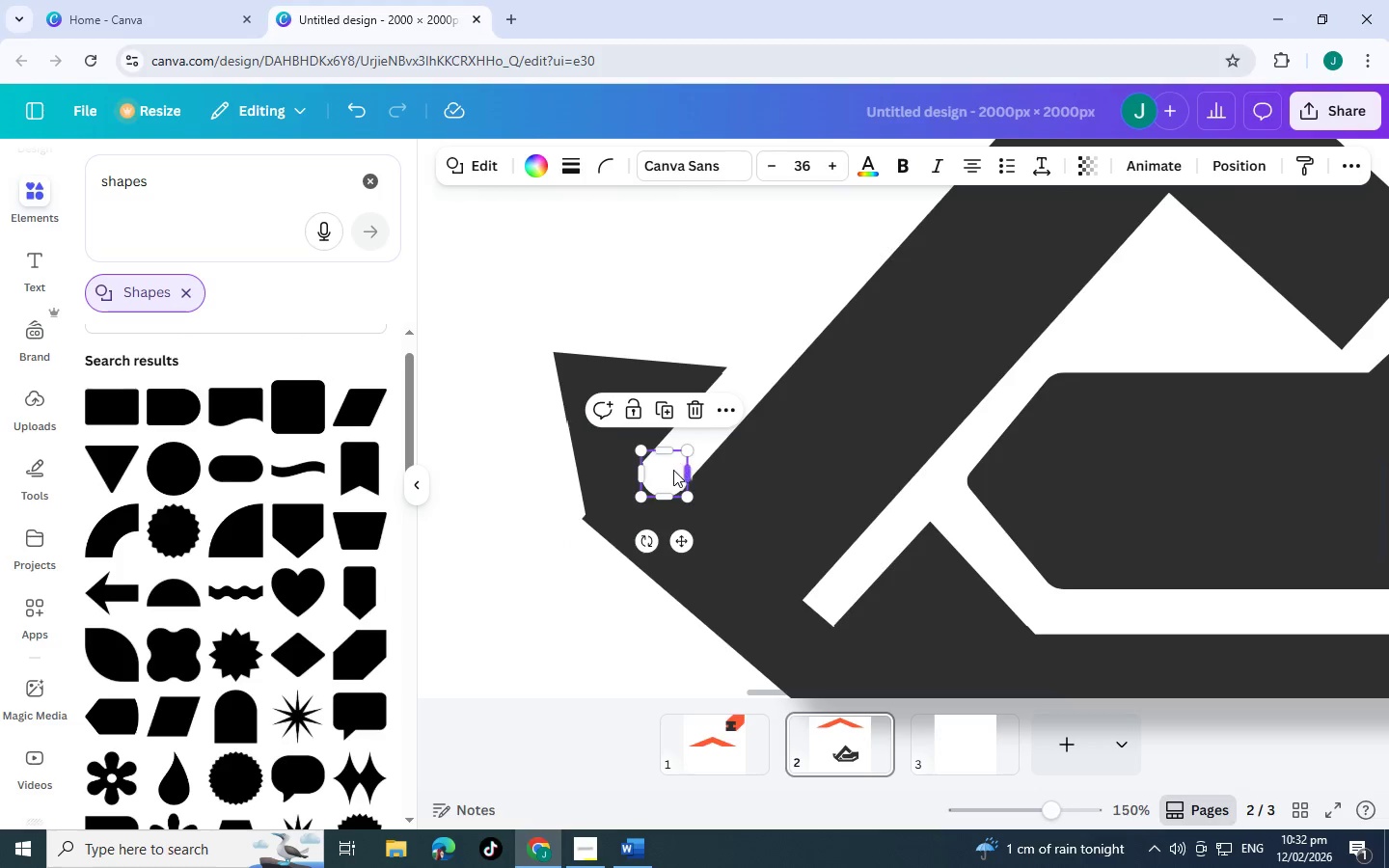 
left_click_drag(start_coordinate=[671, 470], to_coordinate=[667, 473])
 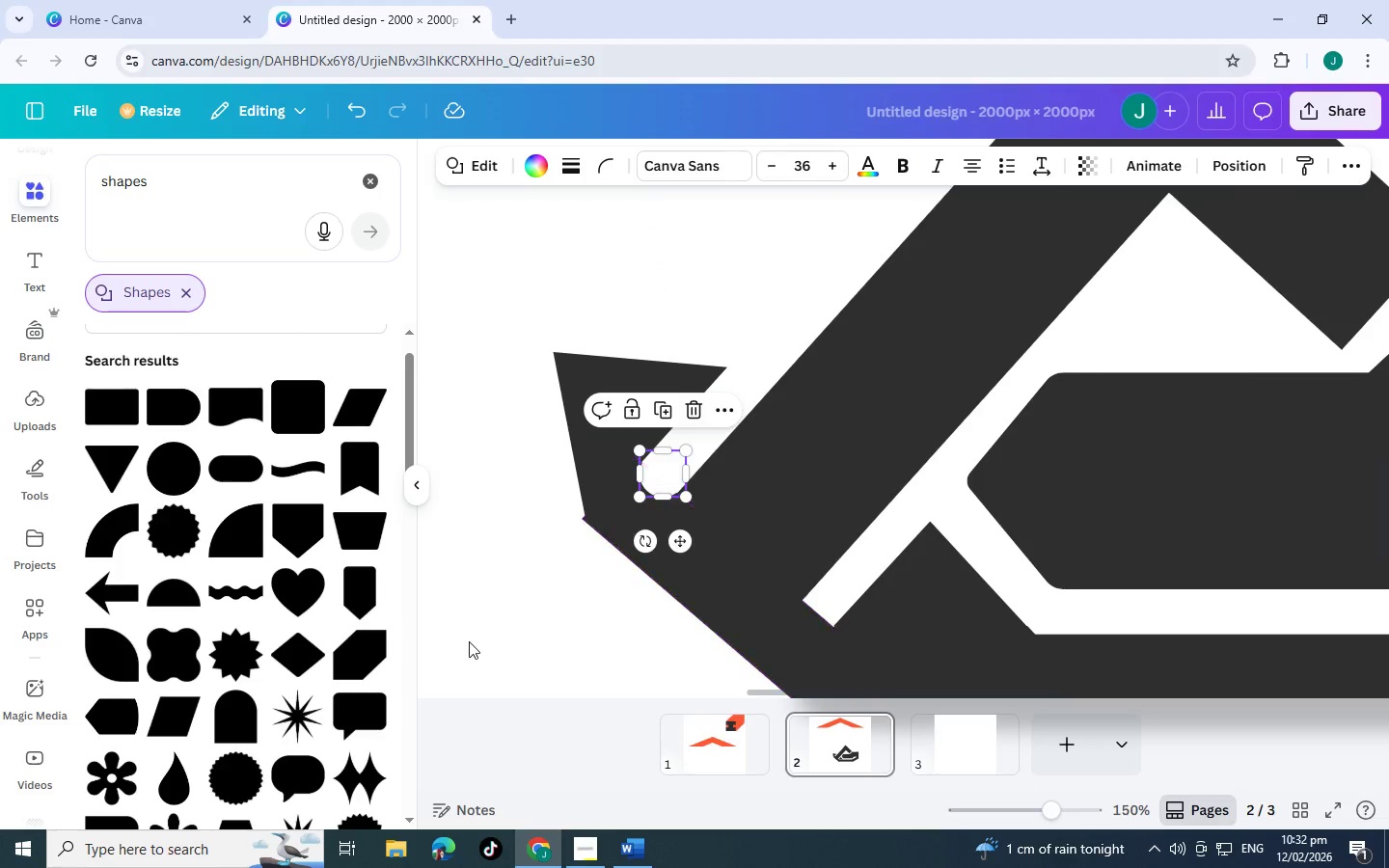 
left_click([469, 641])
 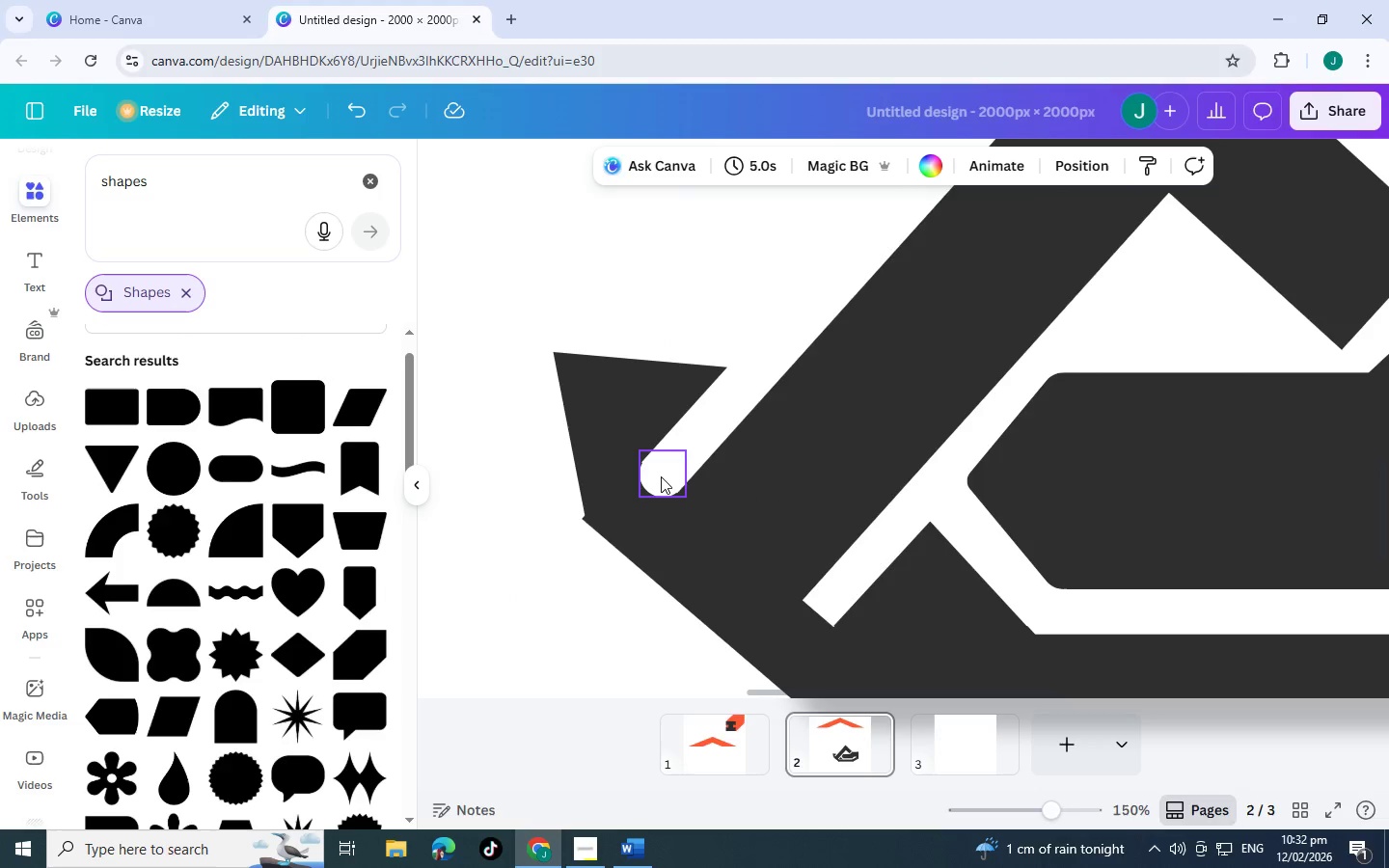 
left_click([661, 476])
 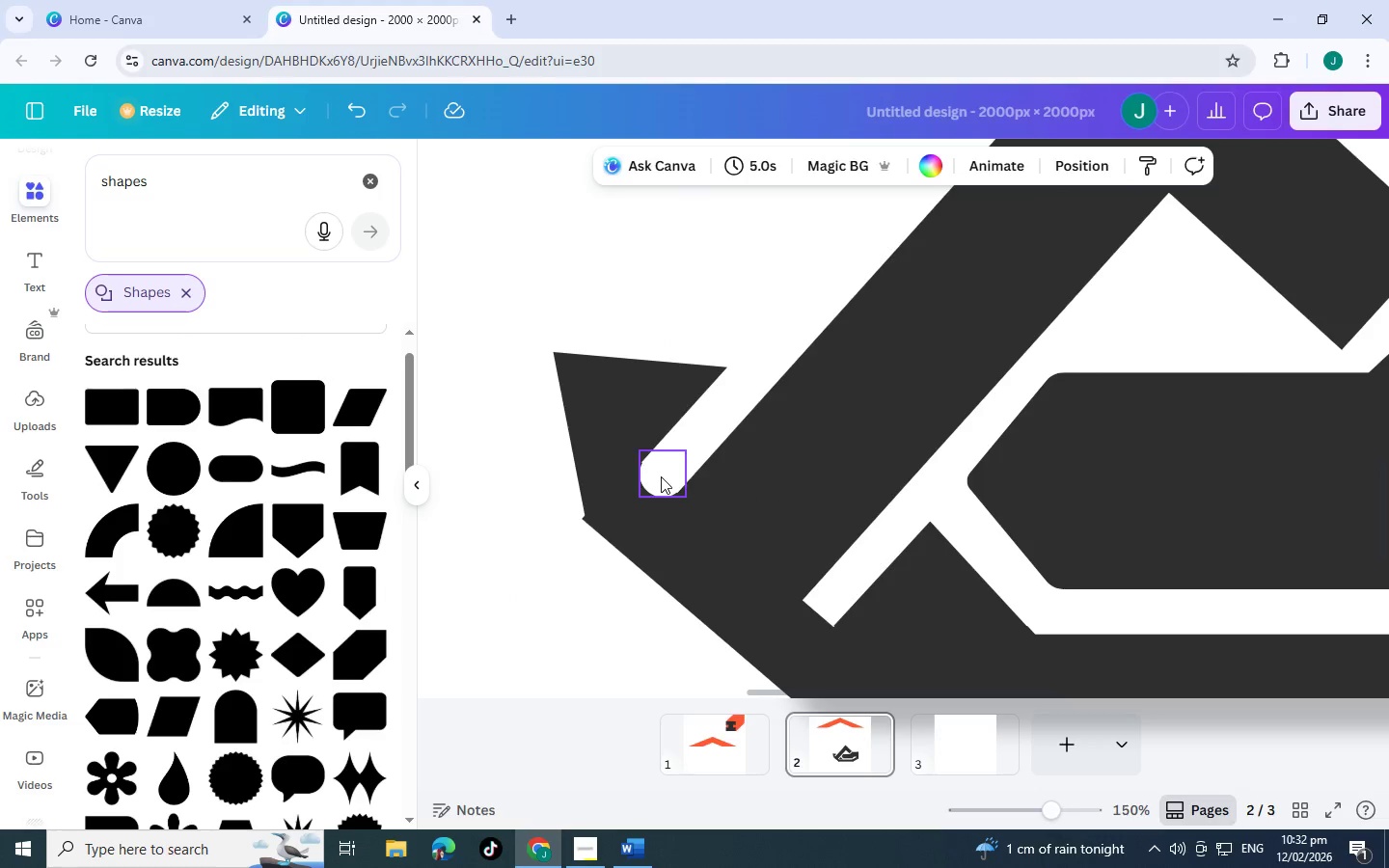 
key(Control+C)
 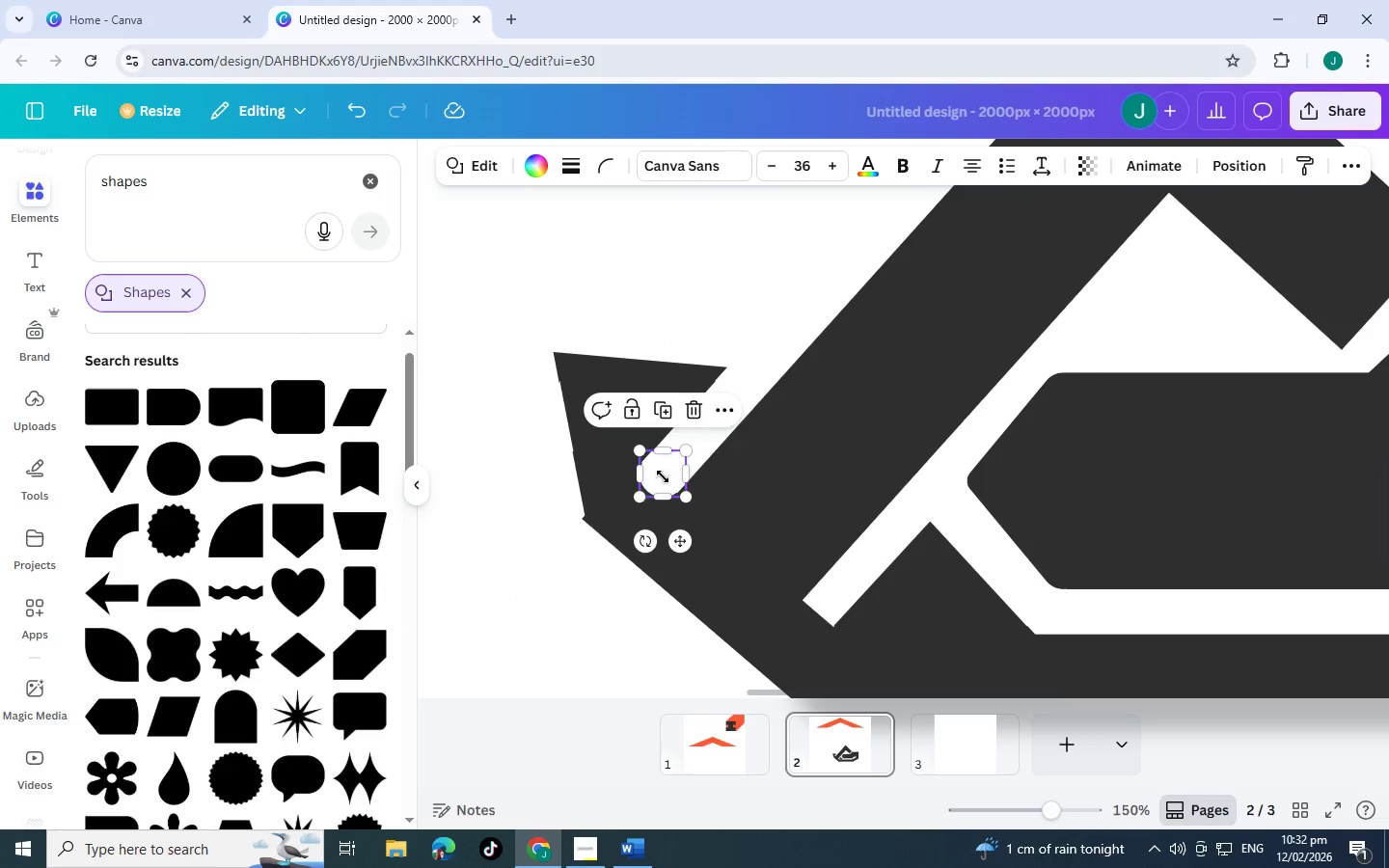 
key(Control+V)
 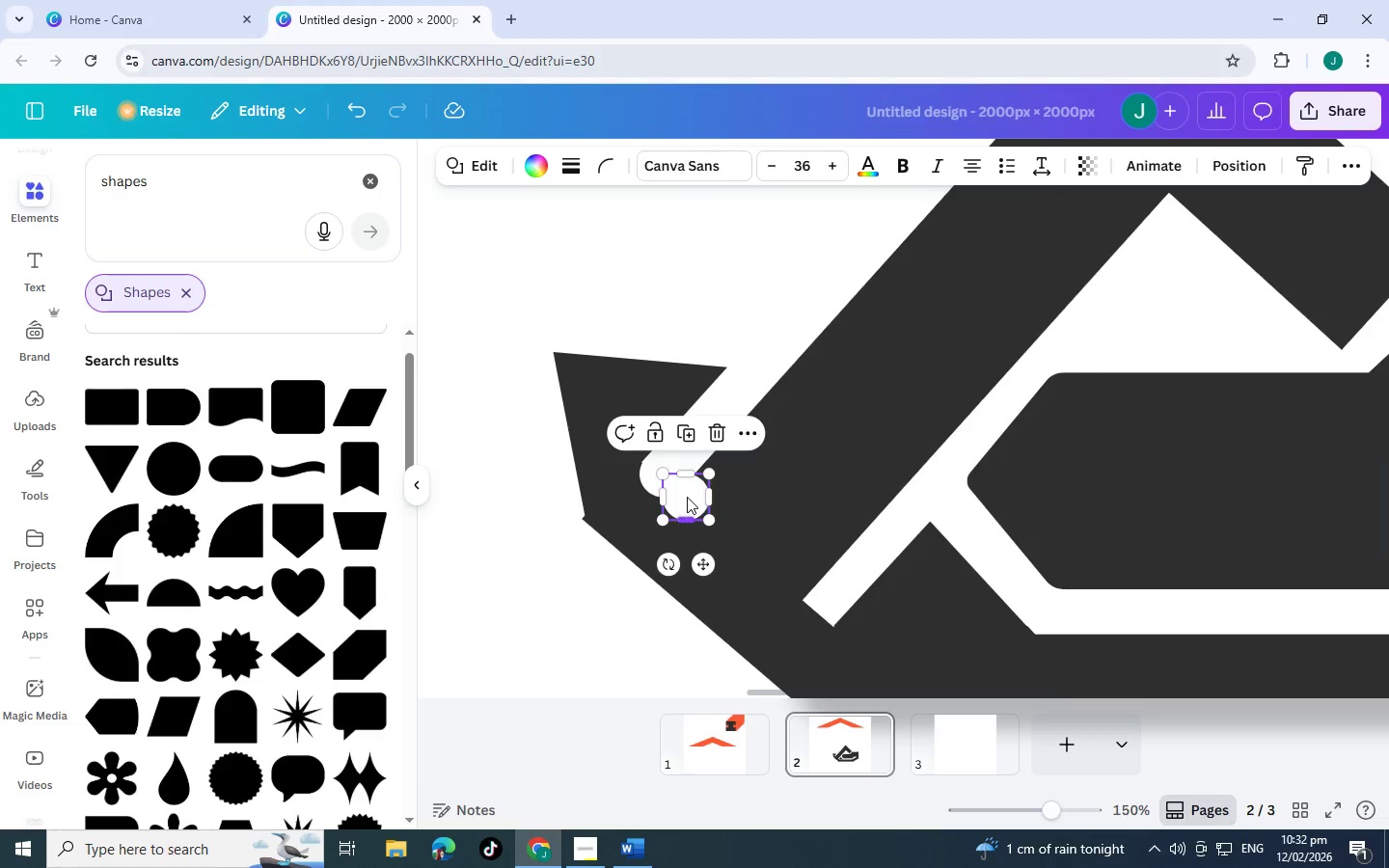 
left_click_drag(start_coordinate=[685, 495], to_coordinate=[823, 606])
 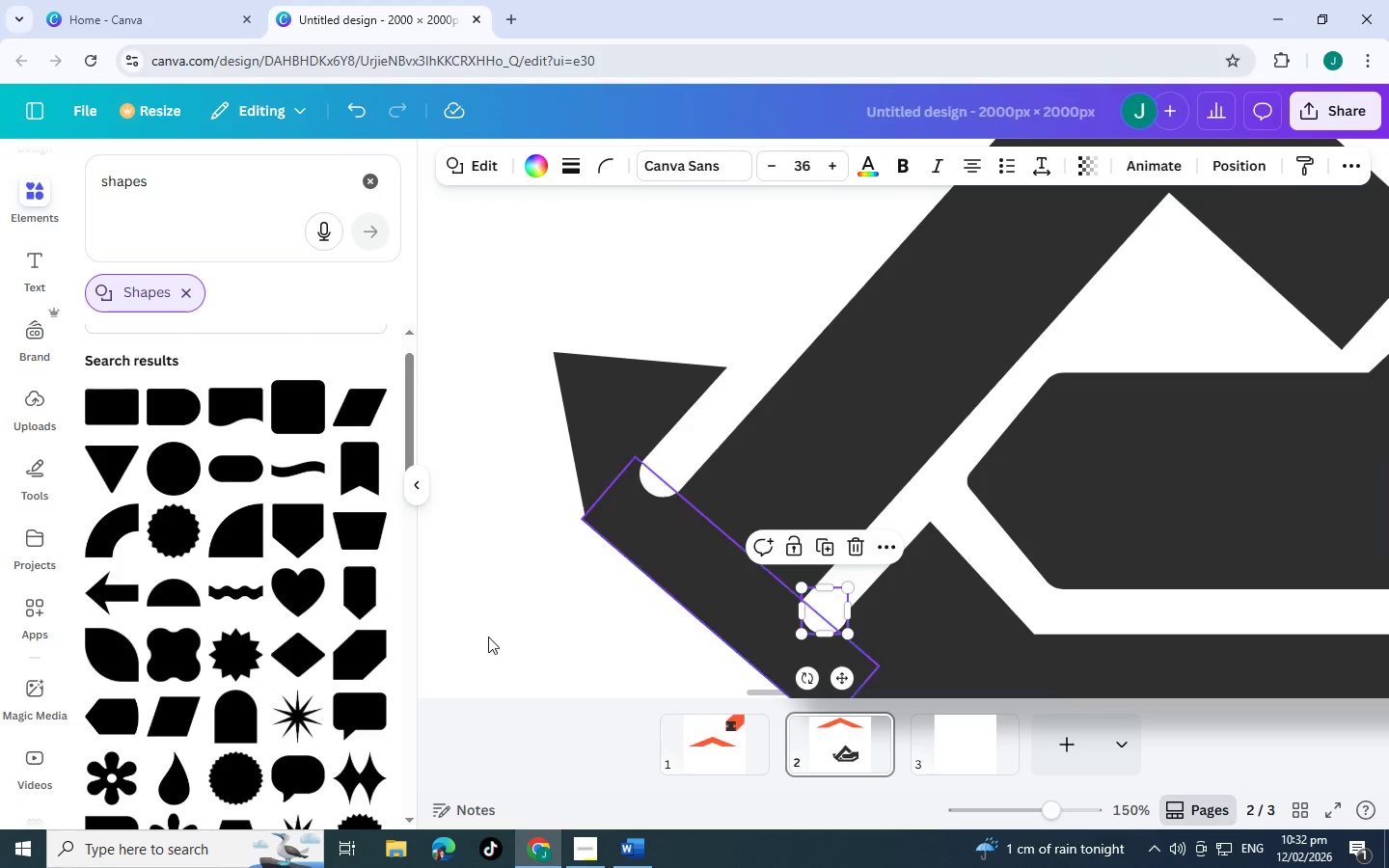 
left_click([488, 637])
 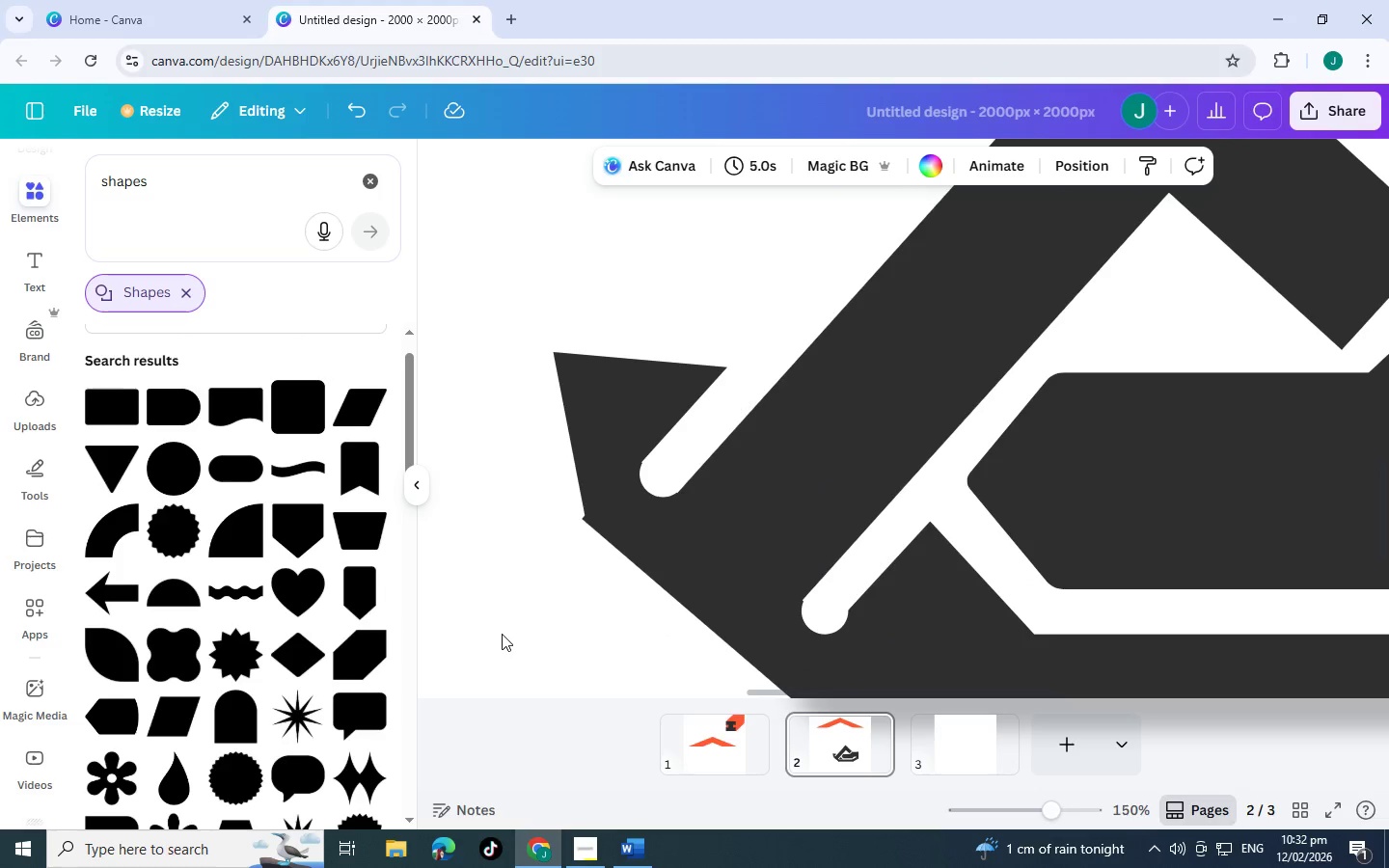 
scroll: coordinate [502, 634], scroll_direction: down, amount: 2.0
 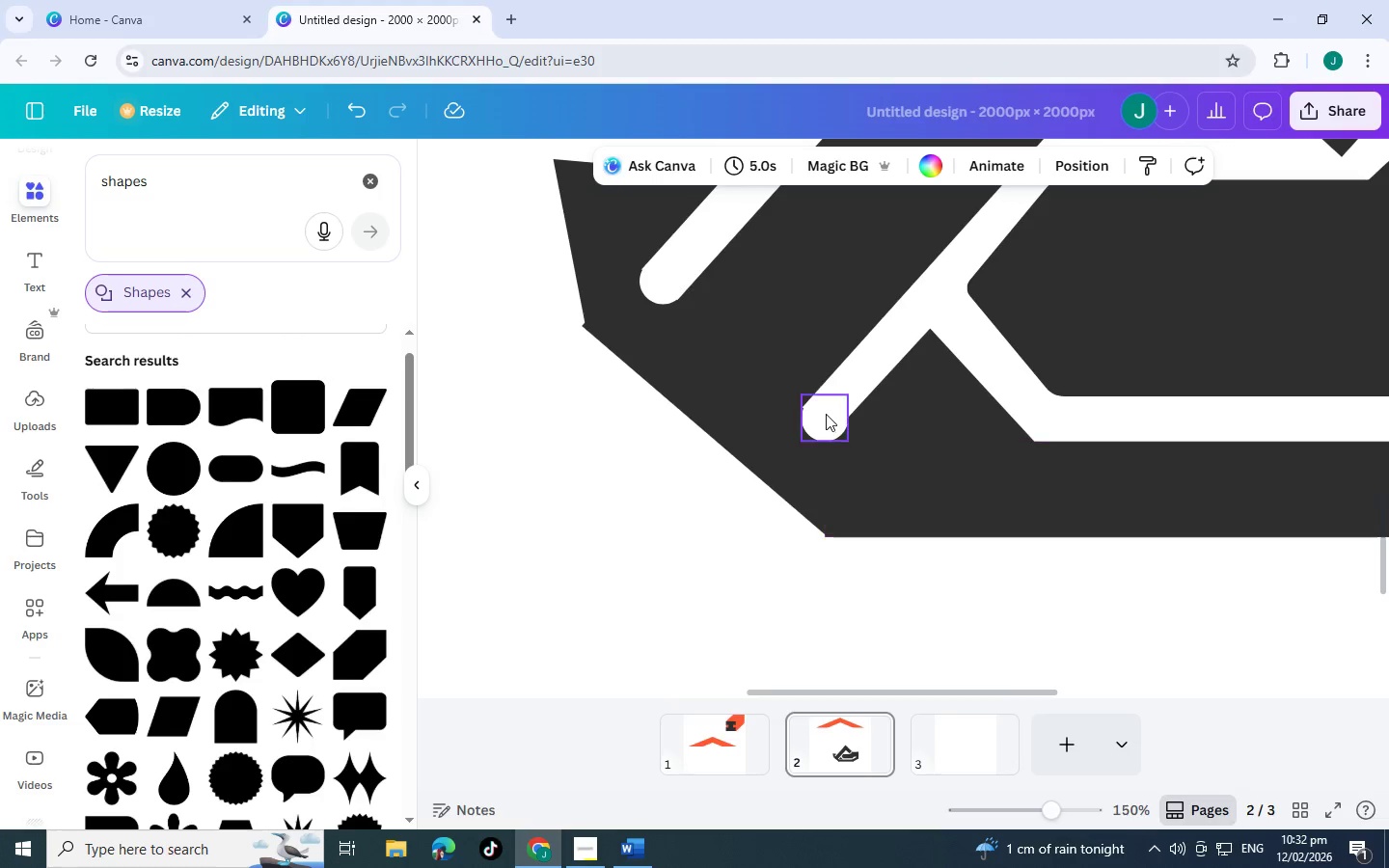 
left_click_drag(start_coordinate=[826, 414], to_coordinate=[821, 415])
 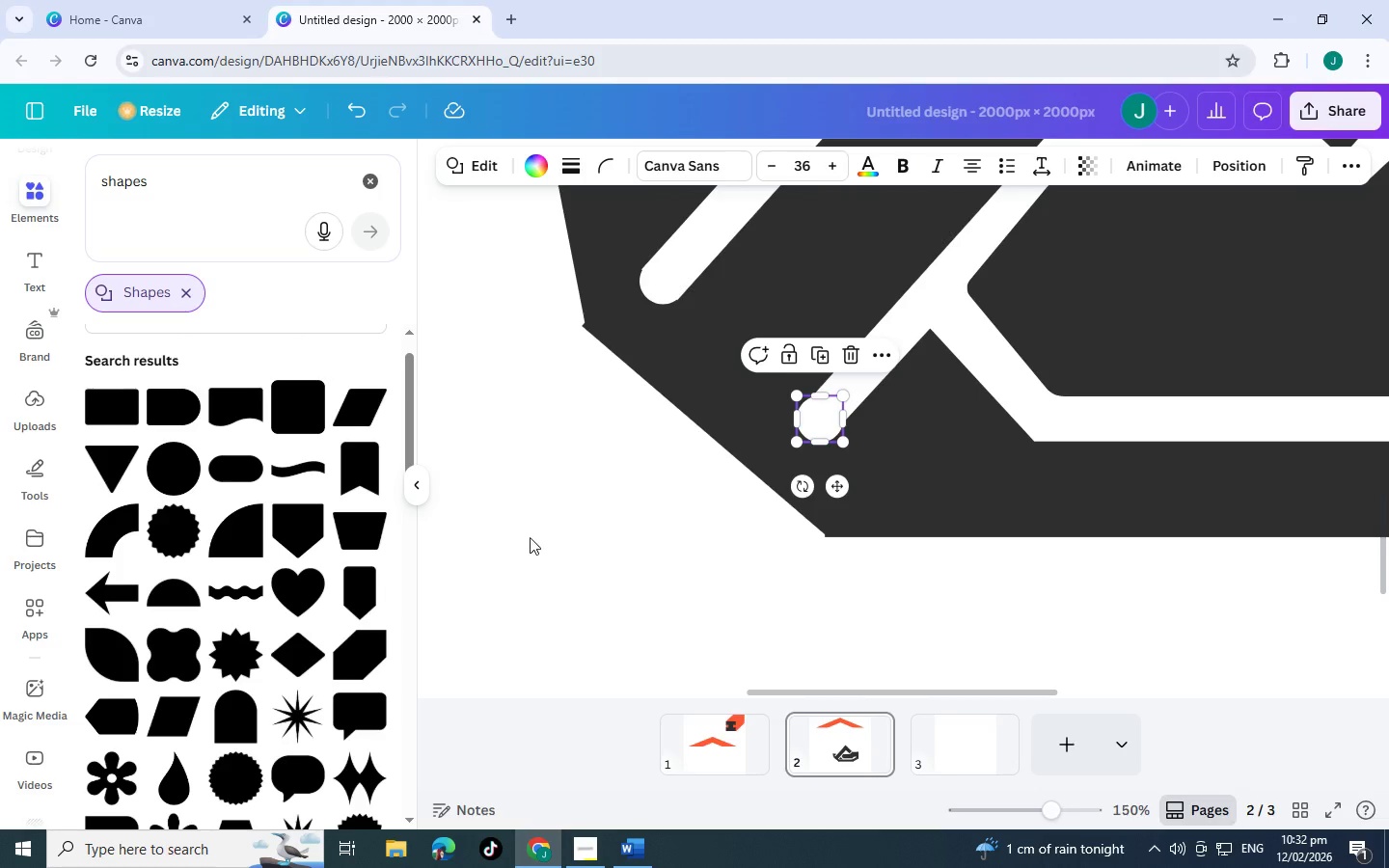 
hold_key(key=ControlLeft, duration=1.5)
 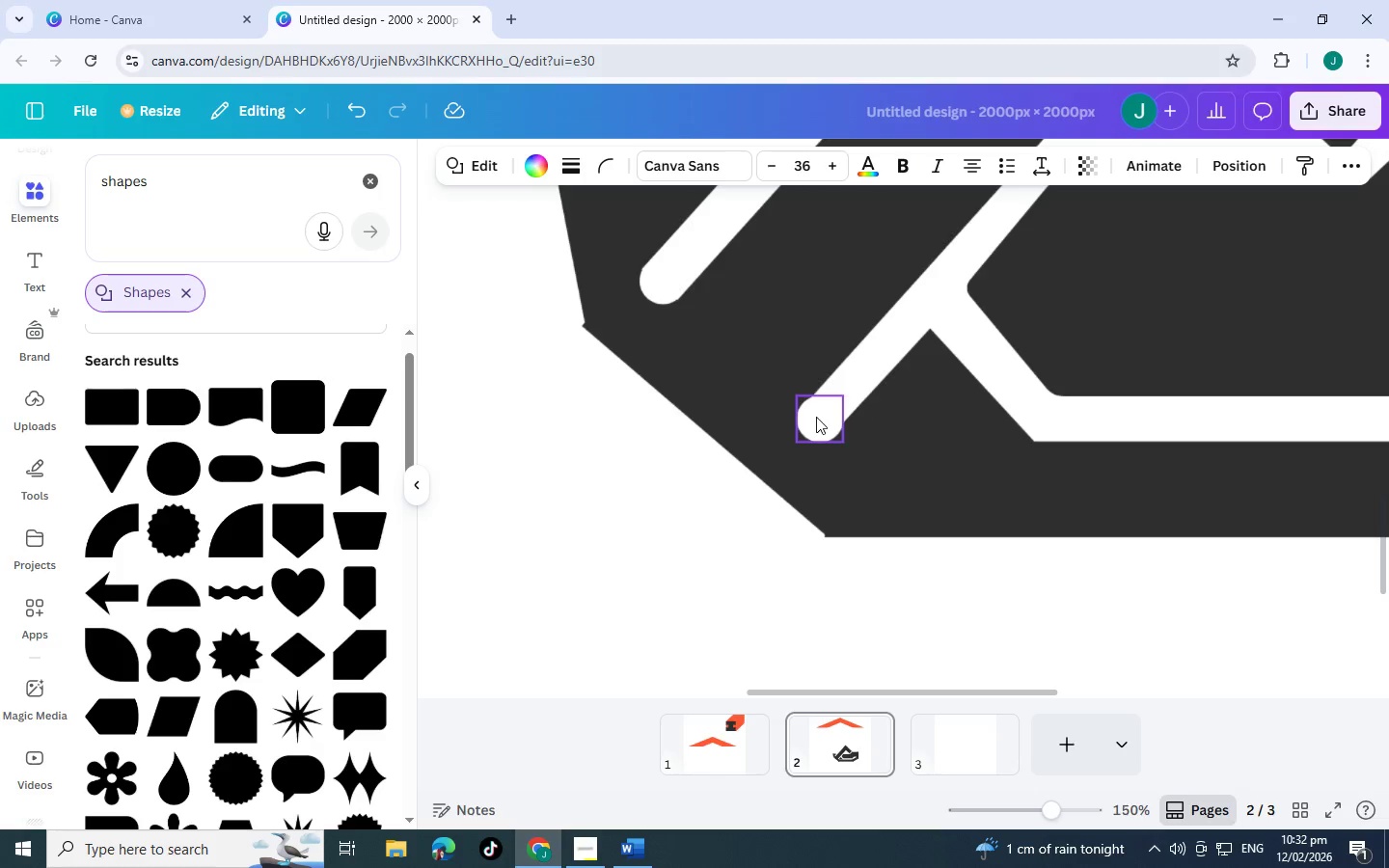 
hold_key(key=ControlLeft, duration=0.52)
 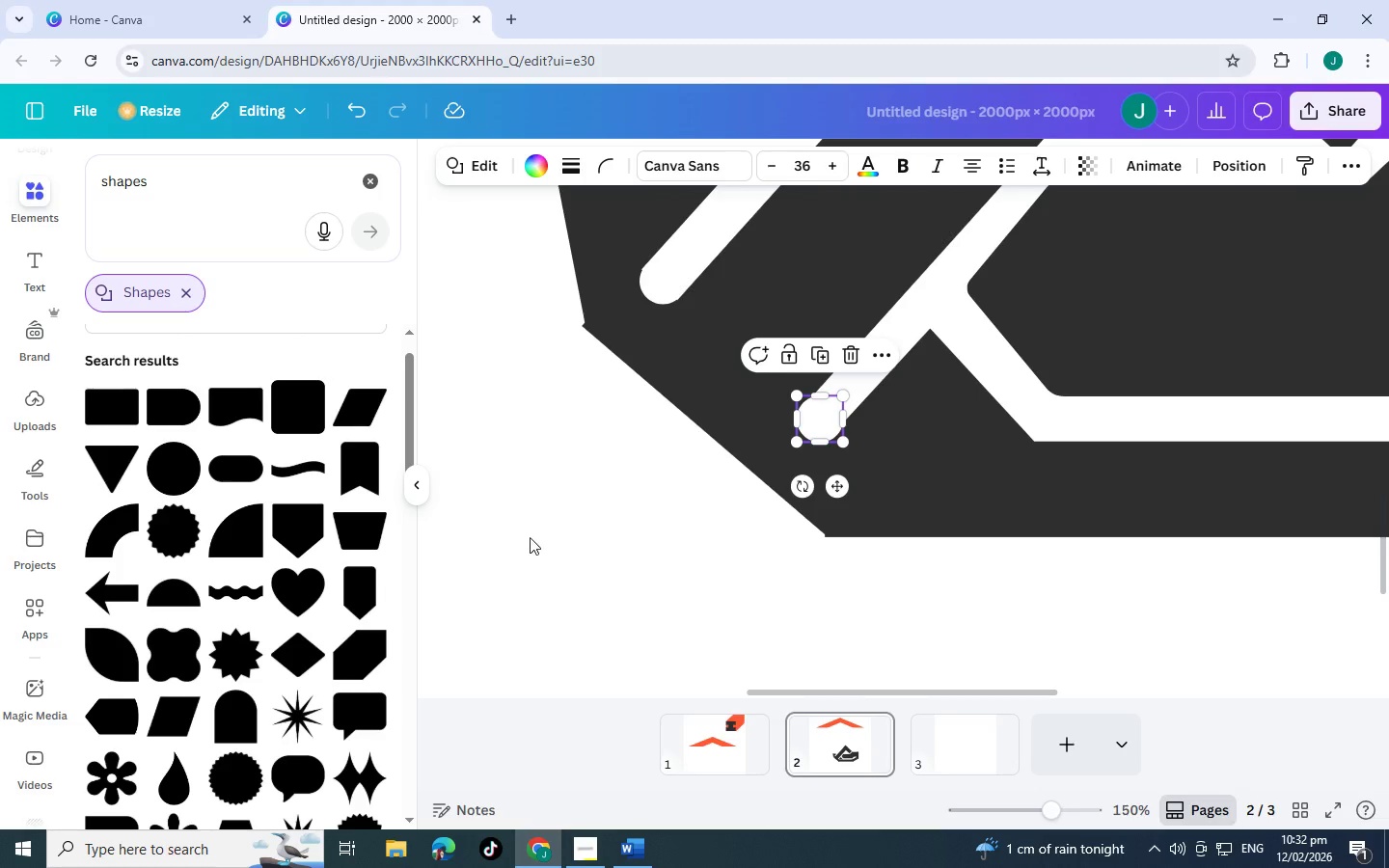 
left_click([530, 537])
 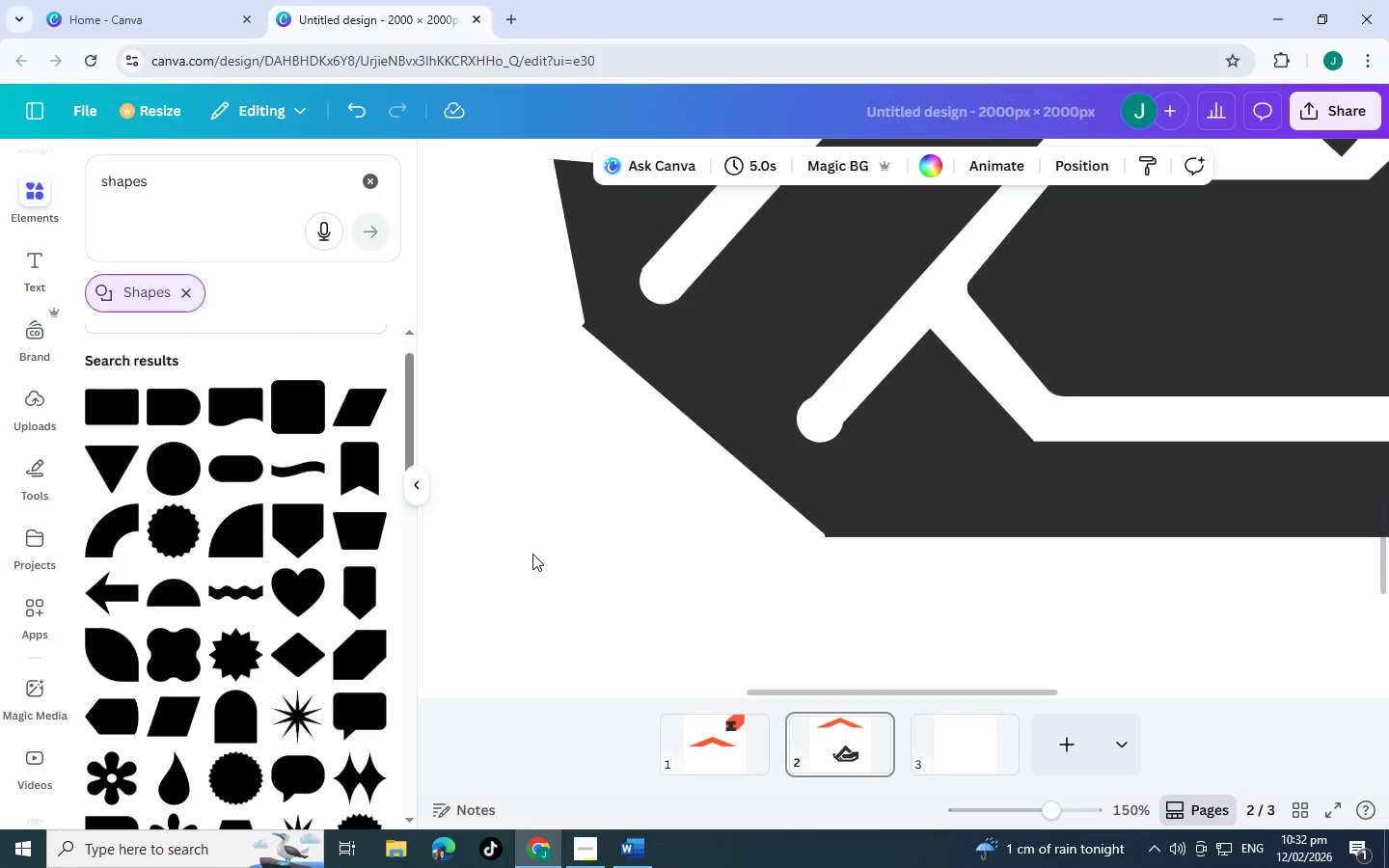 
scroll: coordinate [539, 554], scroll_direction: up, amount: 2.0
 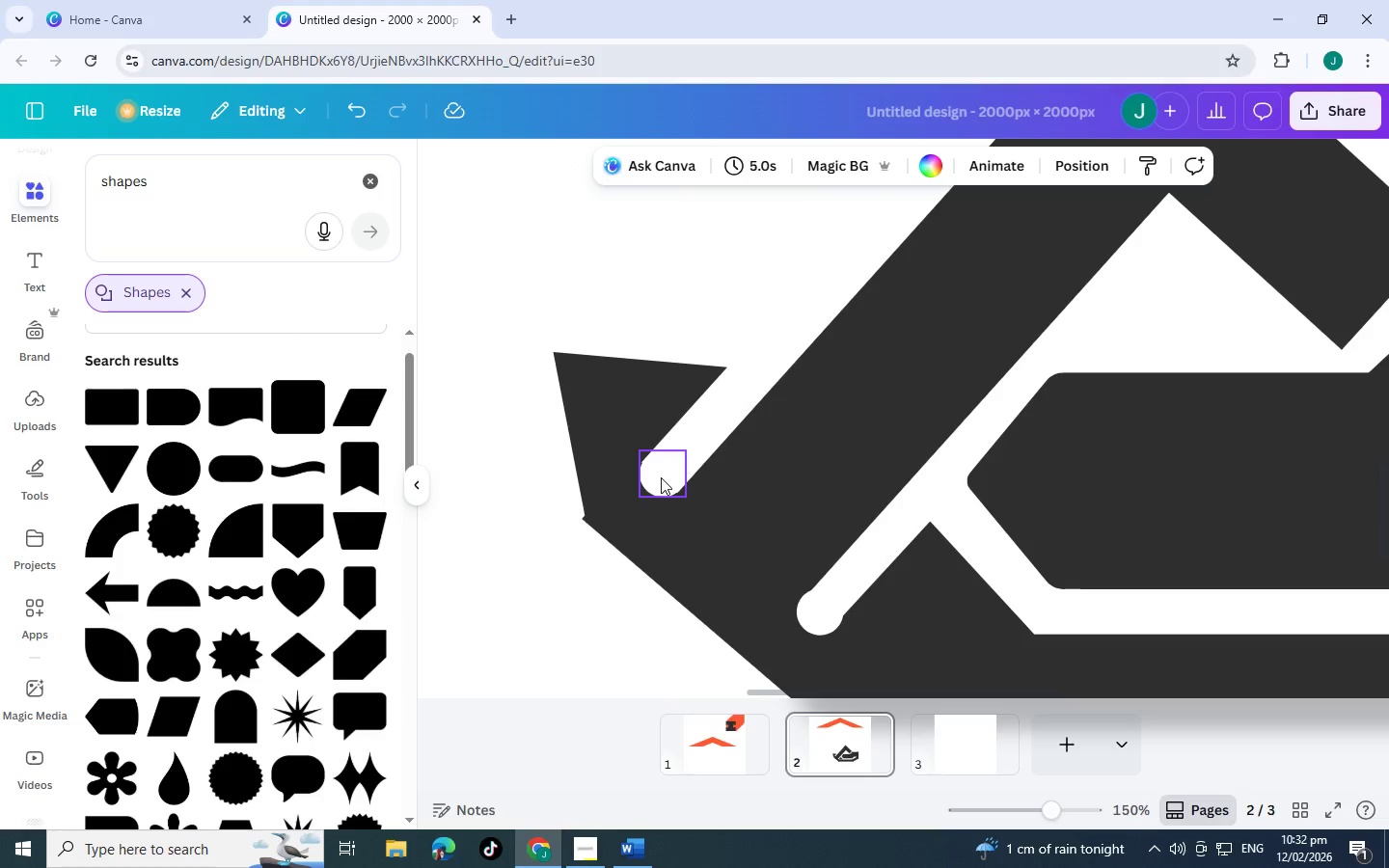 
hold_key(key=ControlLeft, duration=1.5)
 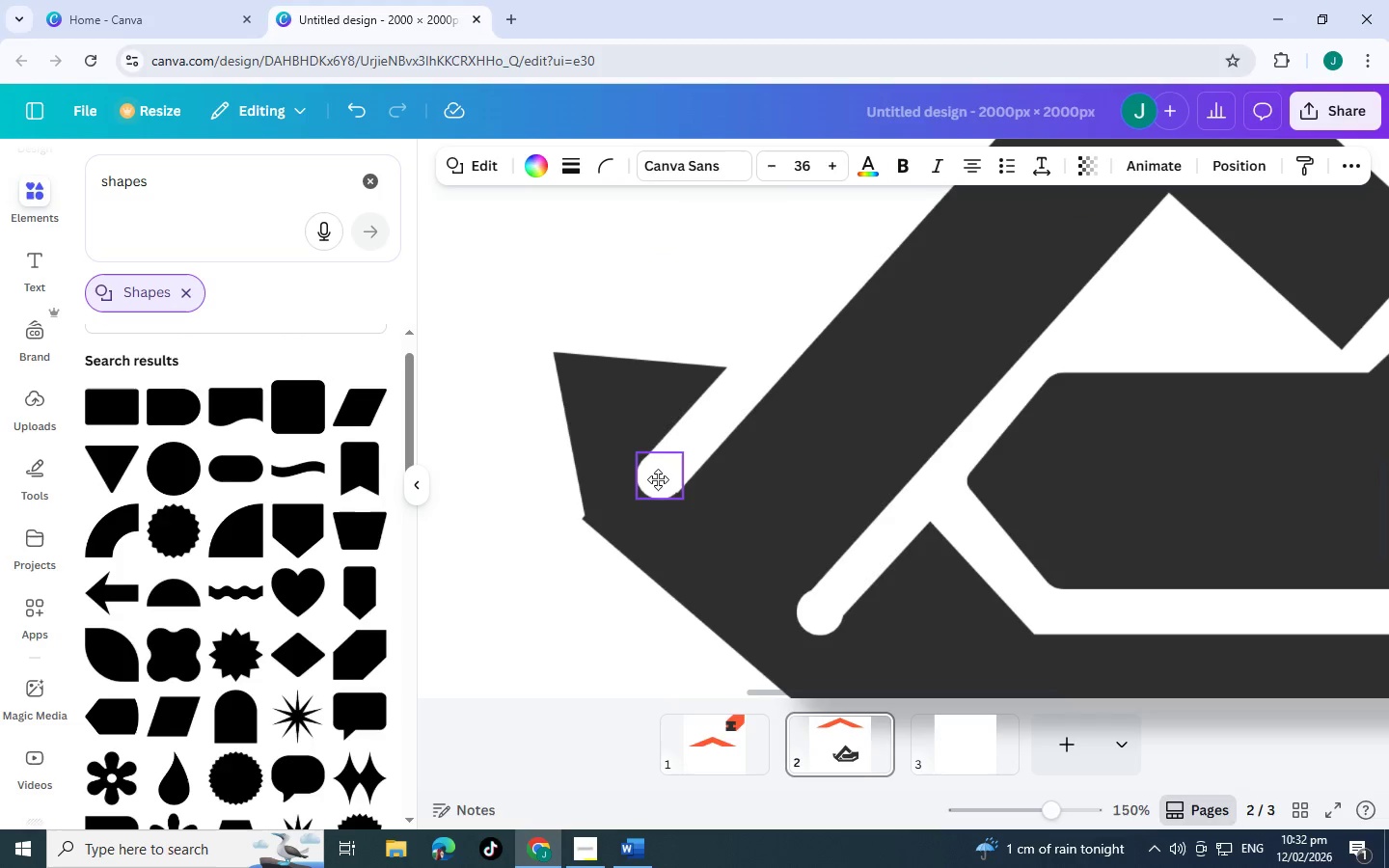 
hold_key(key=ControlLeft, duration=1.52)
 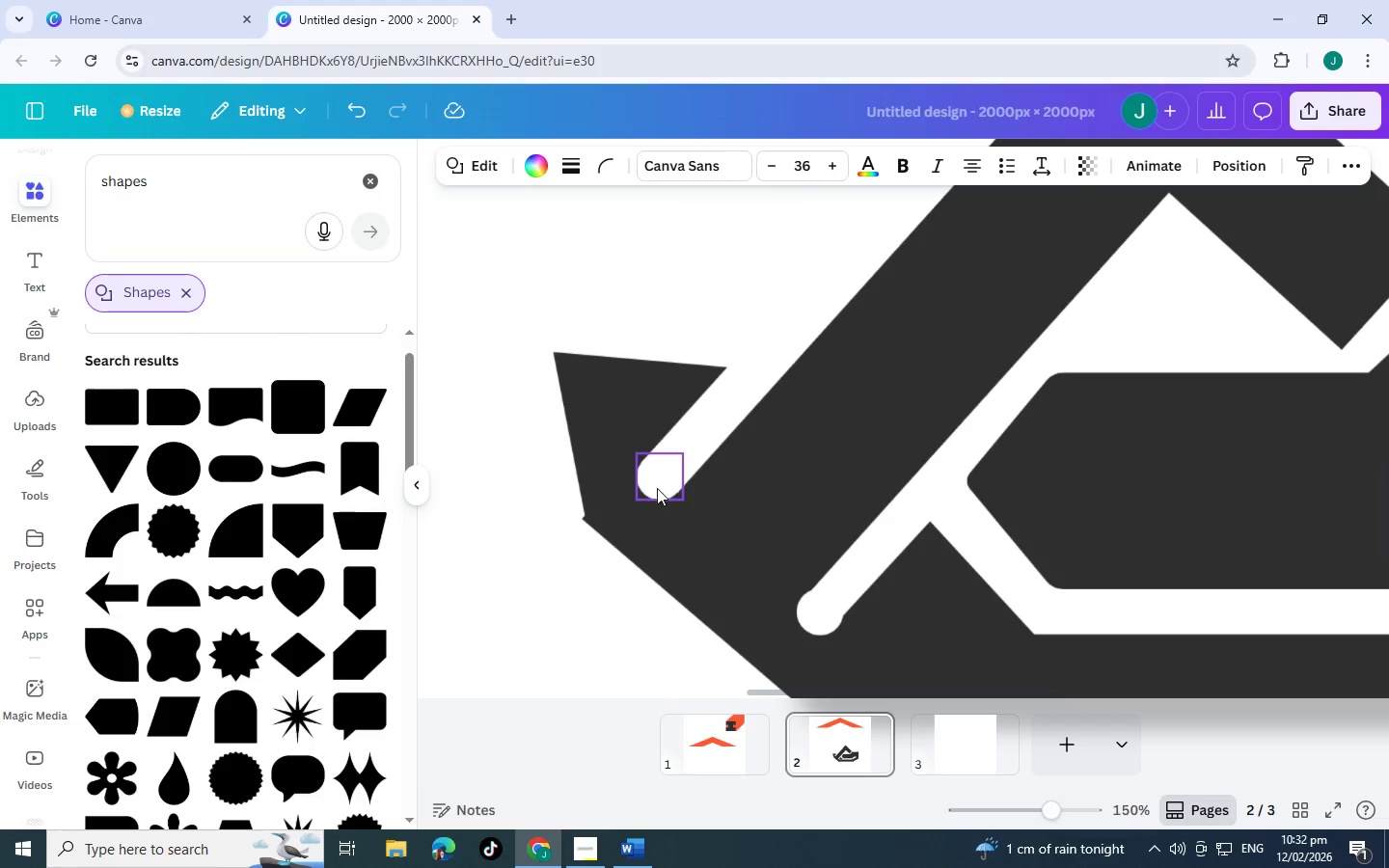 
key(Control+ControlLeft)
 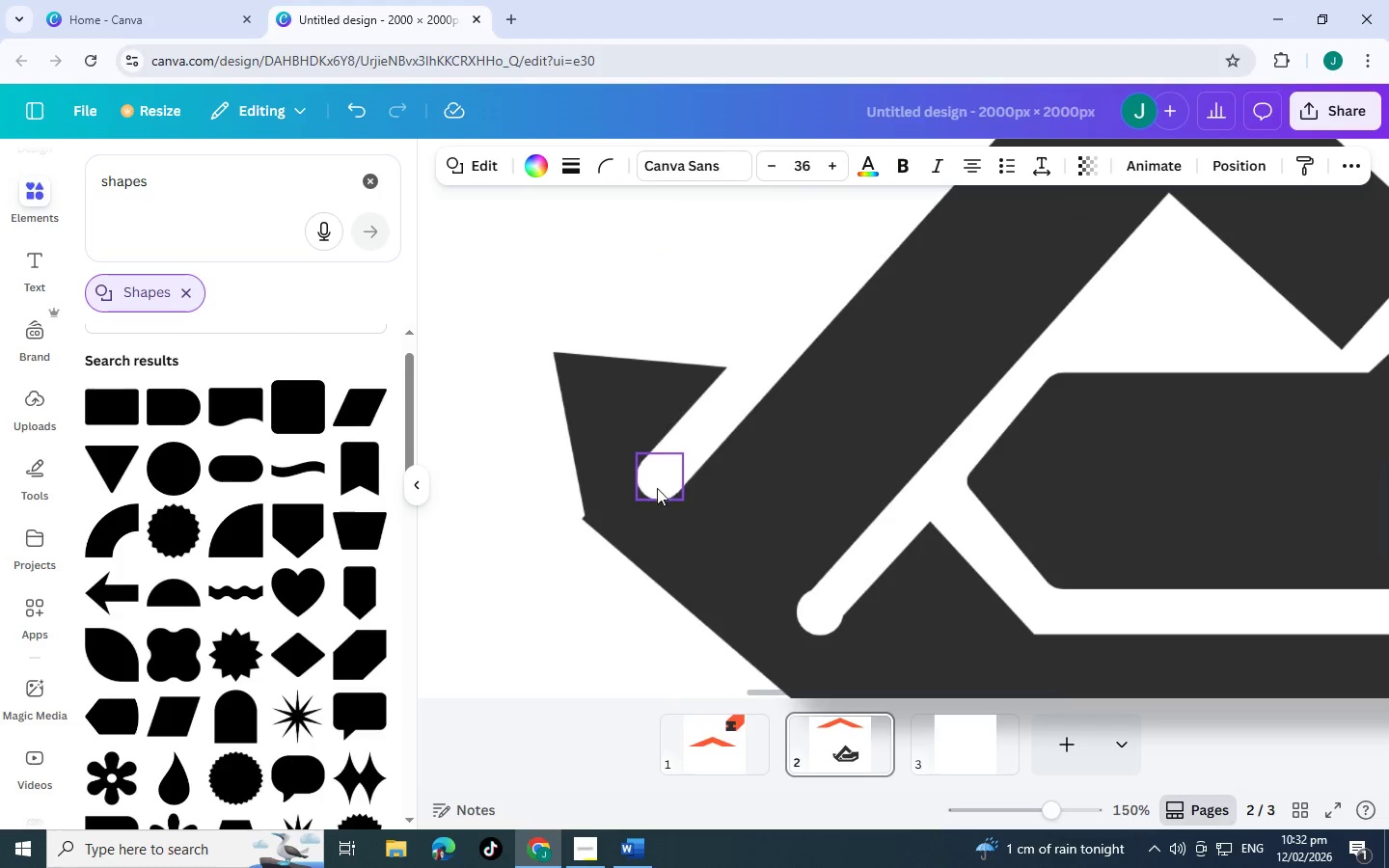 
key(Control+ControlLeft)
 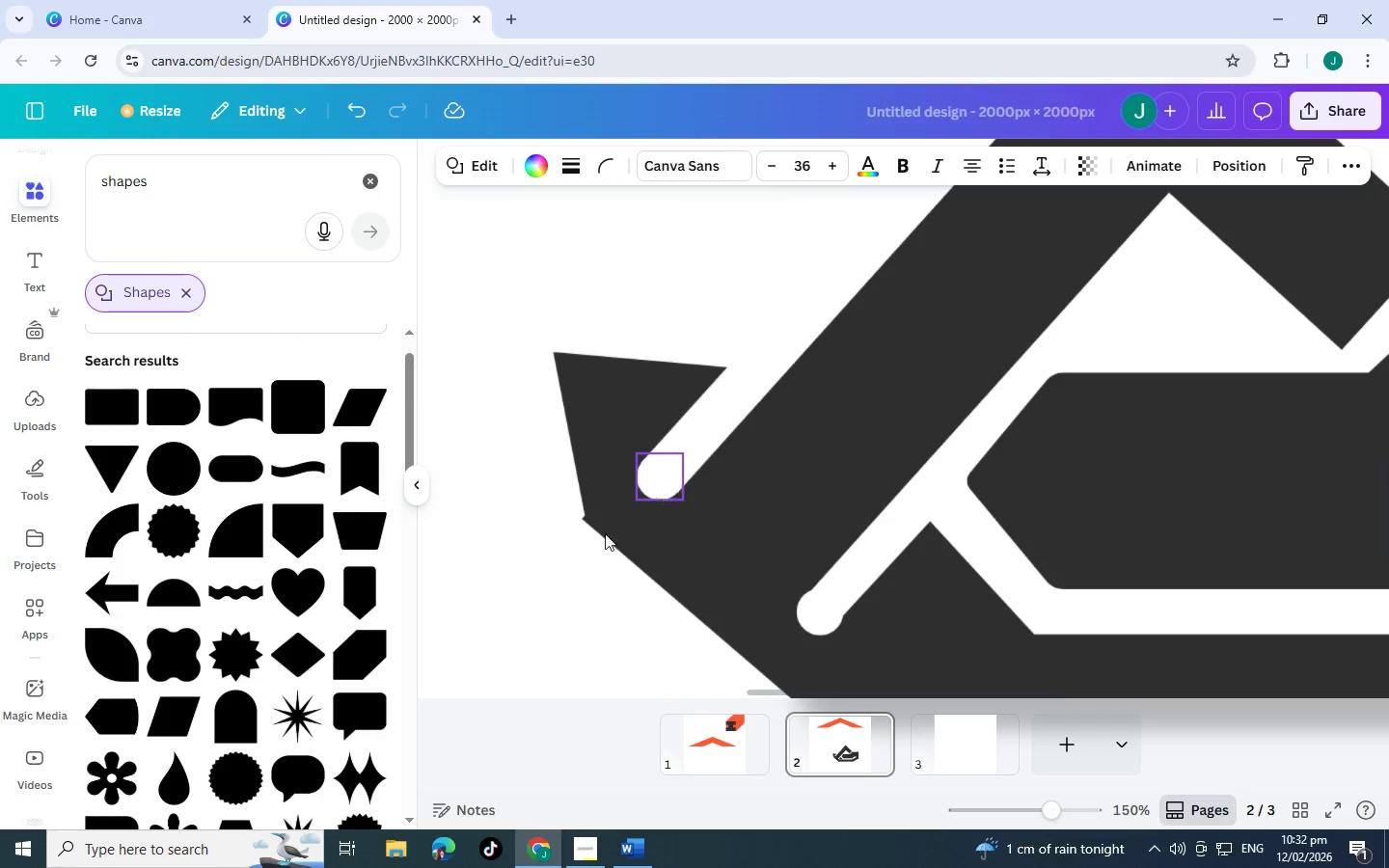 
key(Control+ControlLeft)
 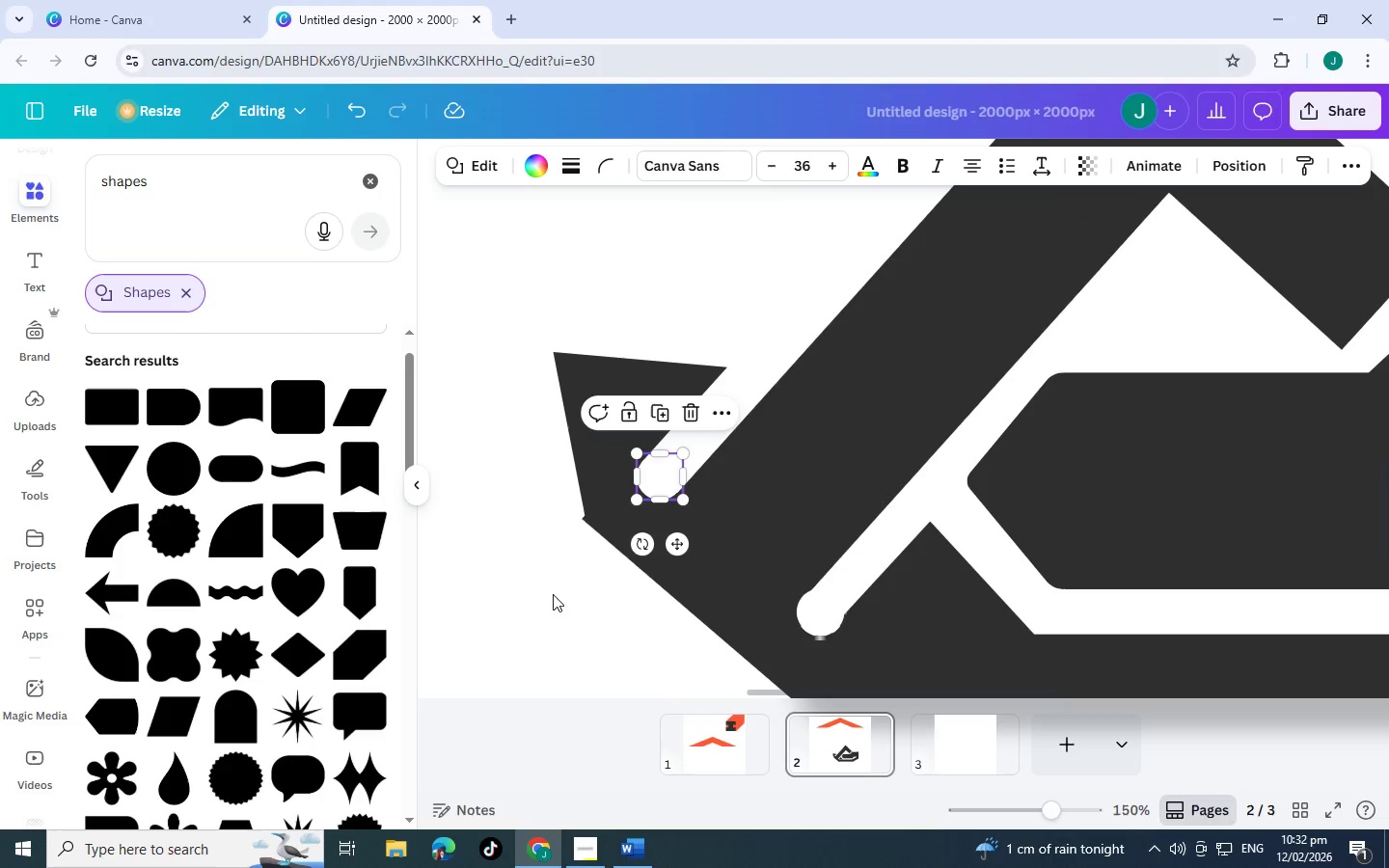 
left_click([553, 594])
 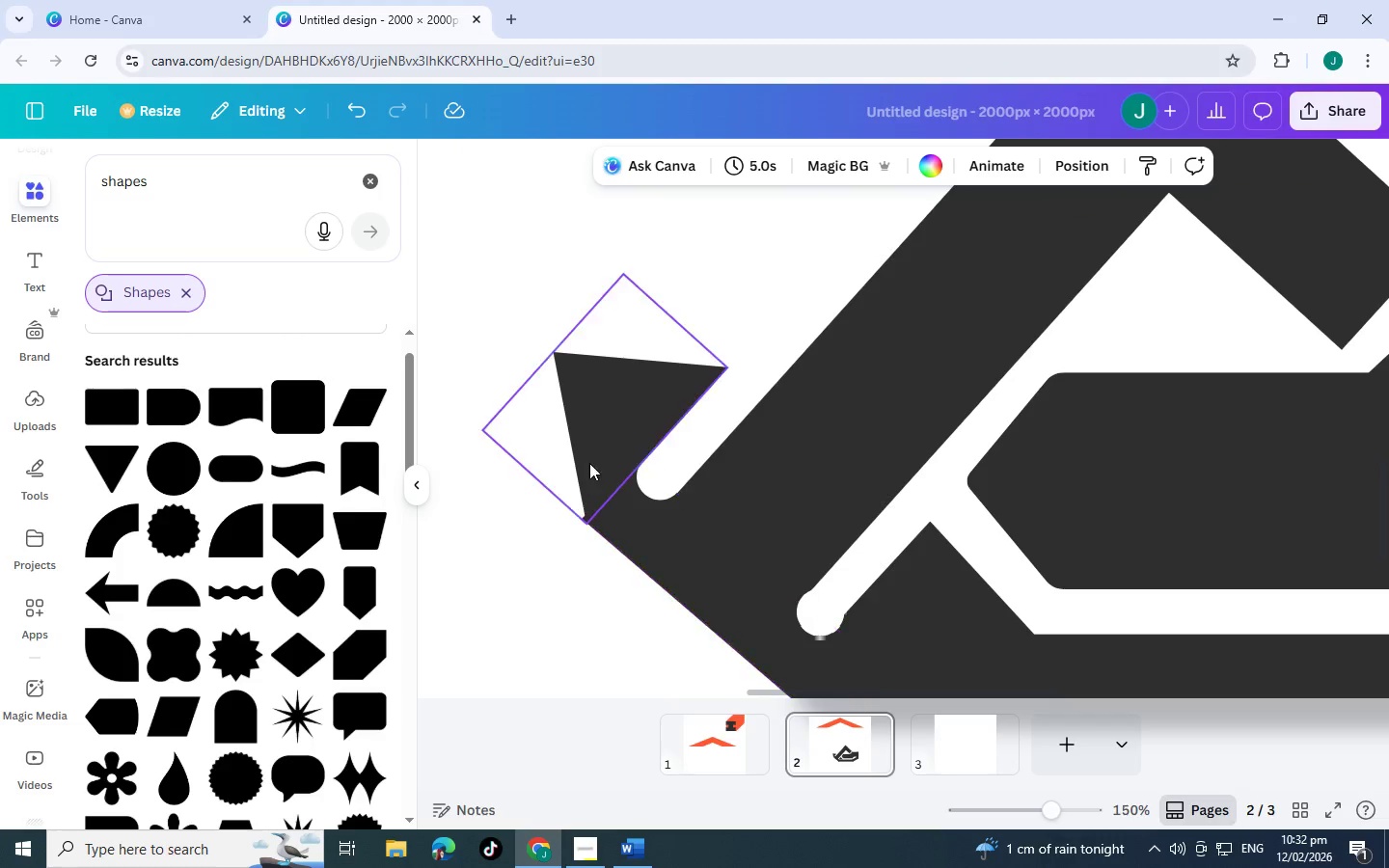 
hold_key(key=ControlLeft, duration=1.52)
 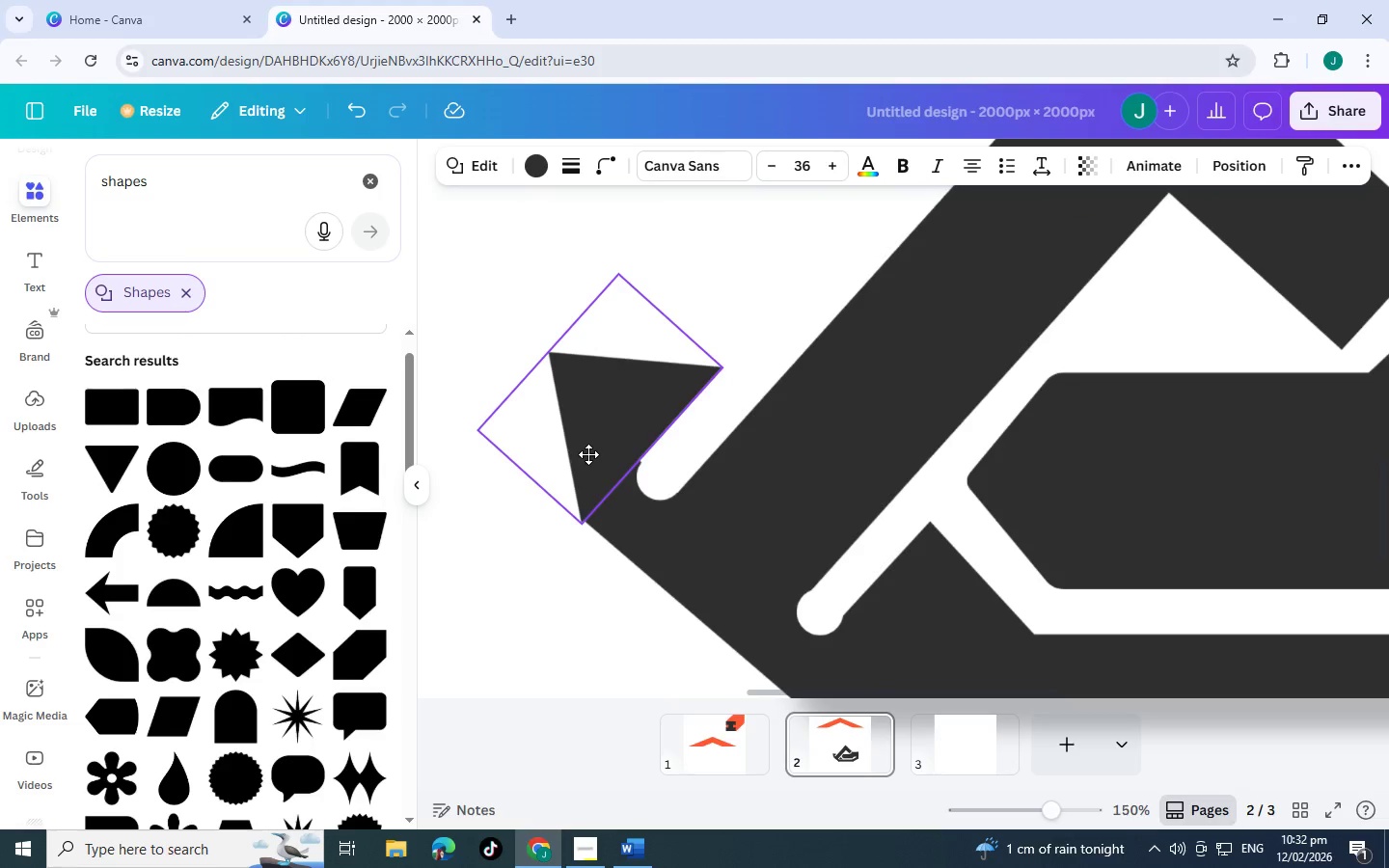 
hold_key(key=ControlLeft, duration=1.5)
 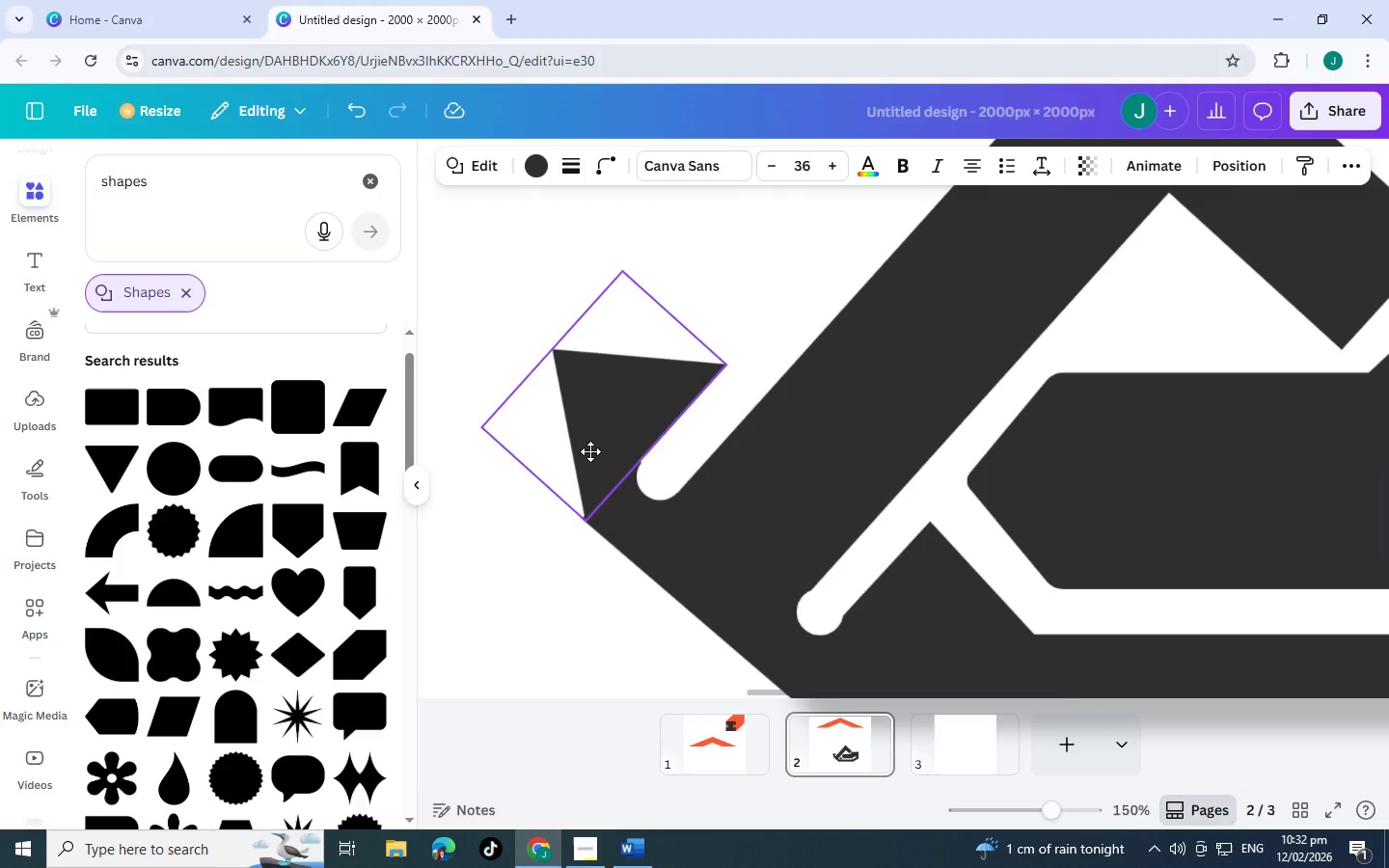 
hold_key(key=ControlLeft, duration=1.31)
 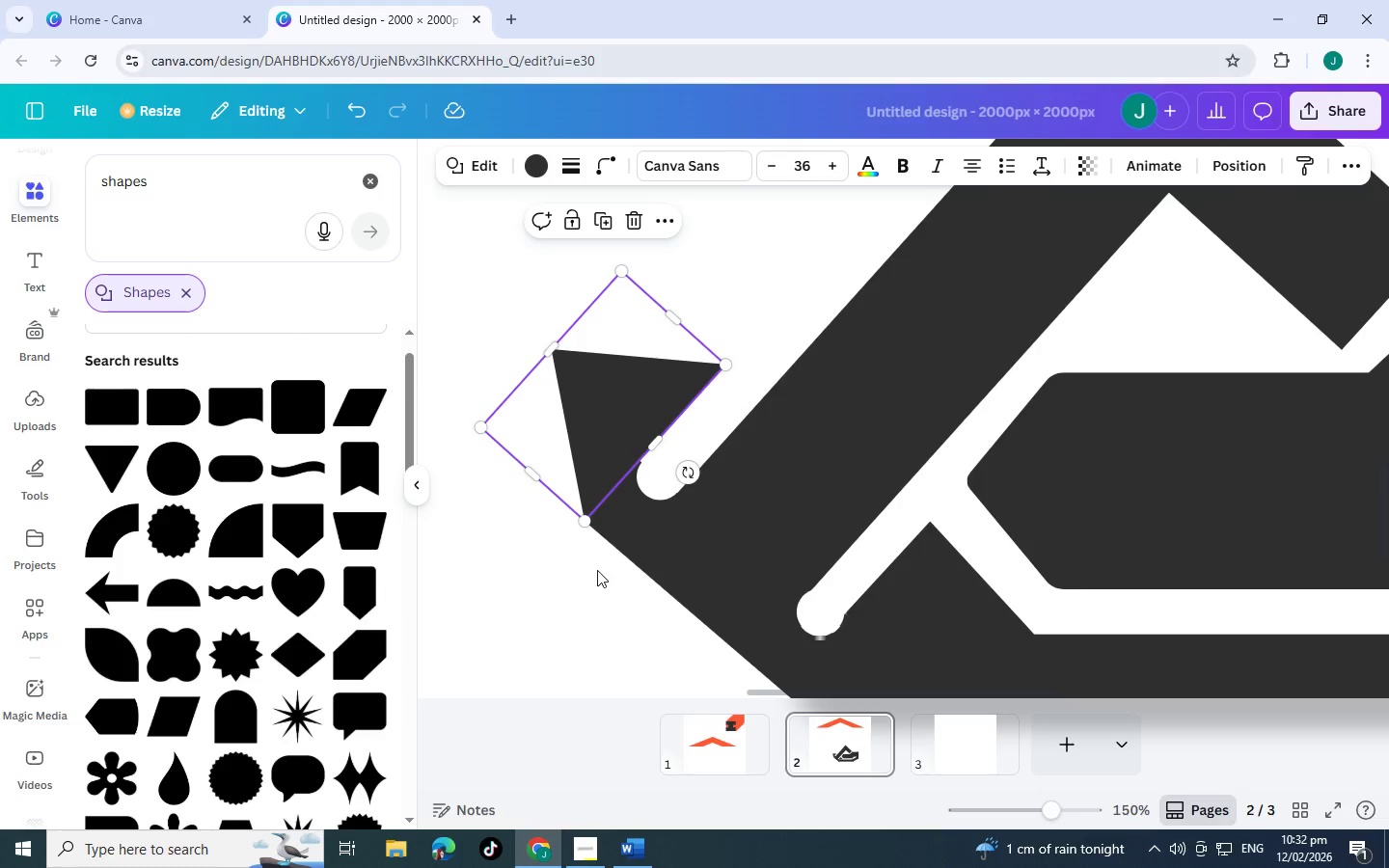 
left_click([597, 570])
 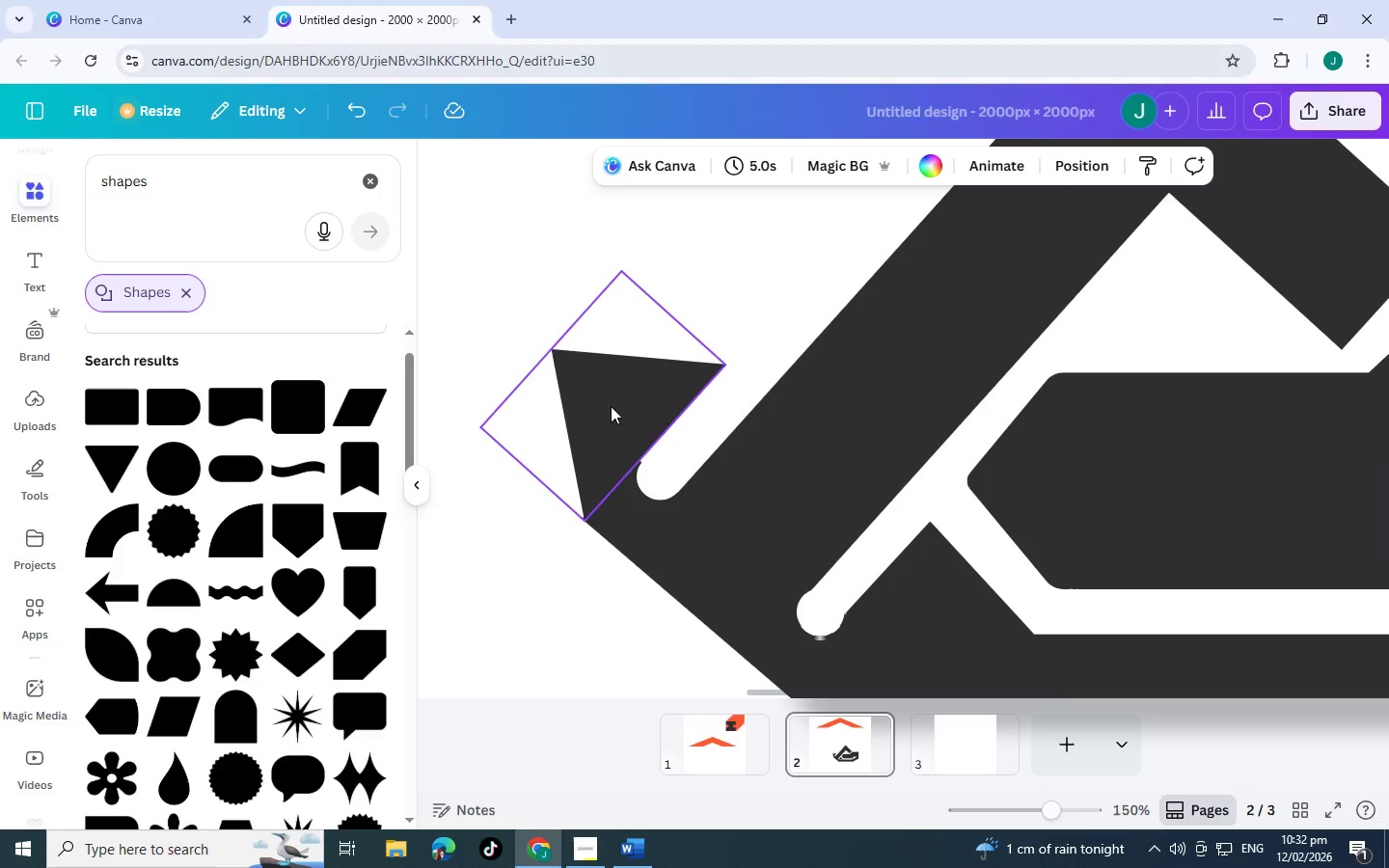 
hold_key(key=ControlLeft, duration=1.5)
 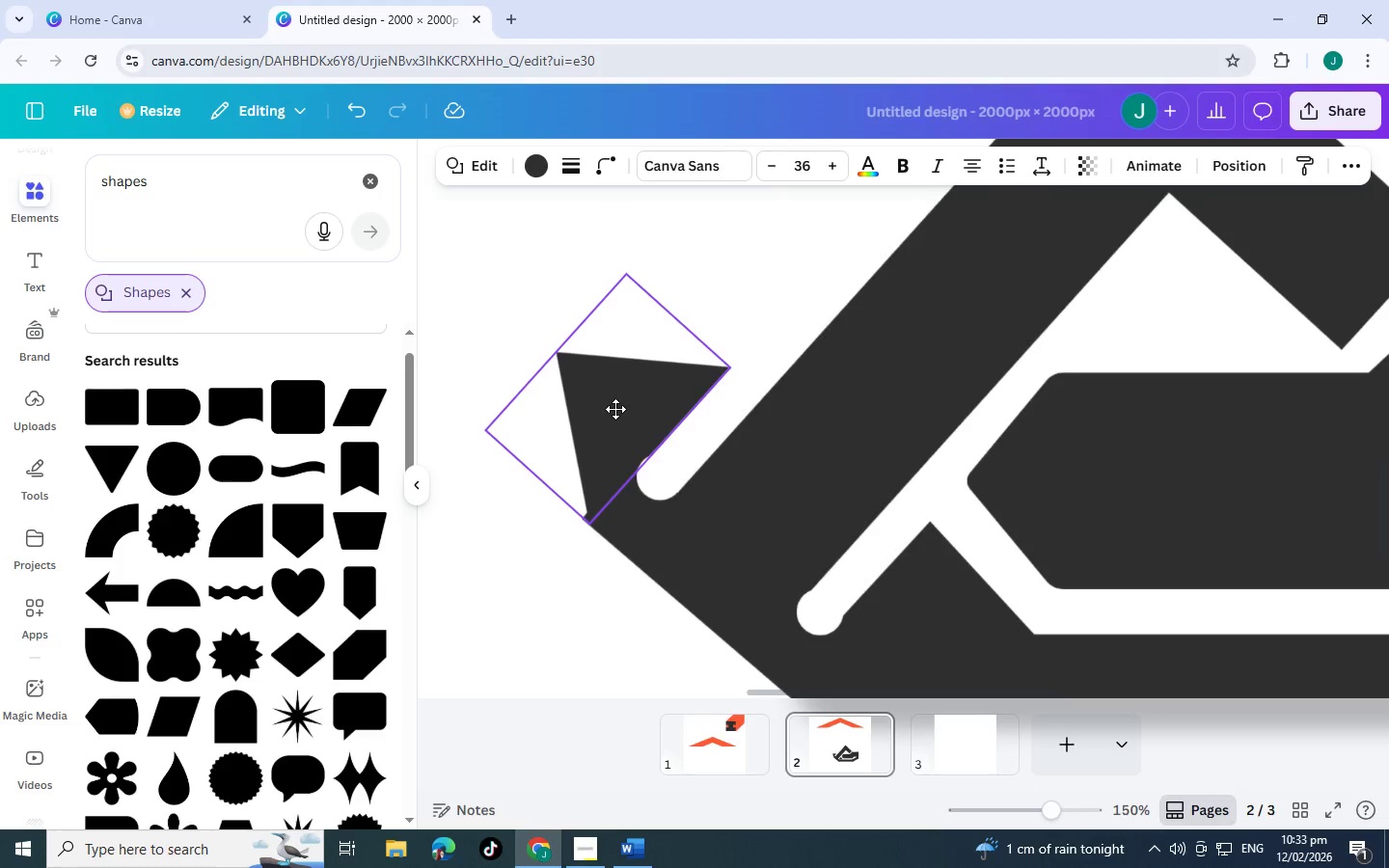 
hold_key(key=ControlLeft, duration=1.52)
 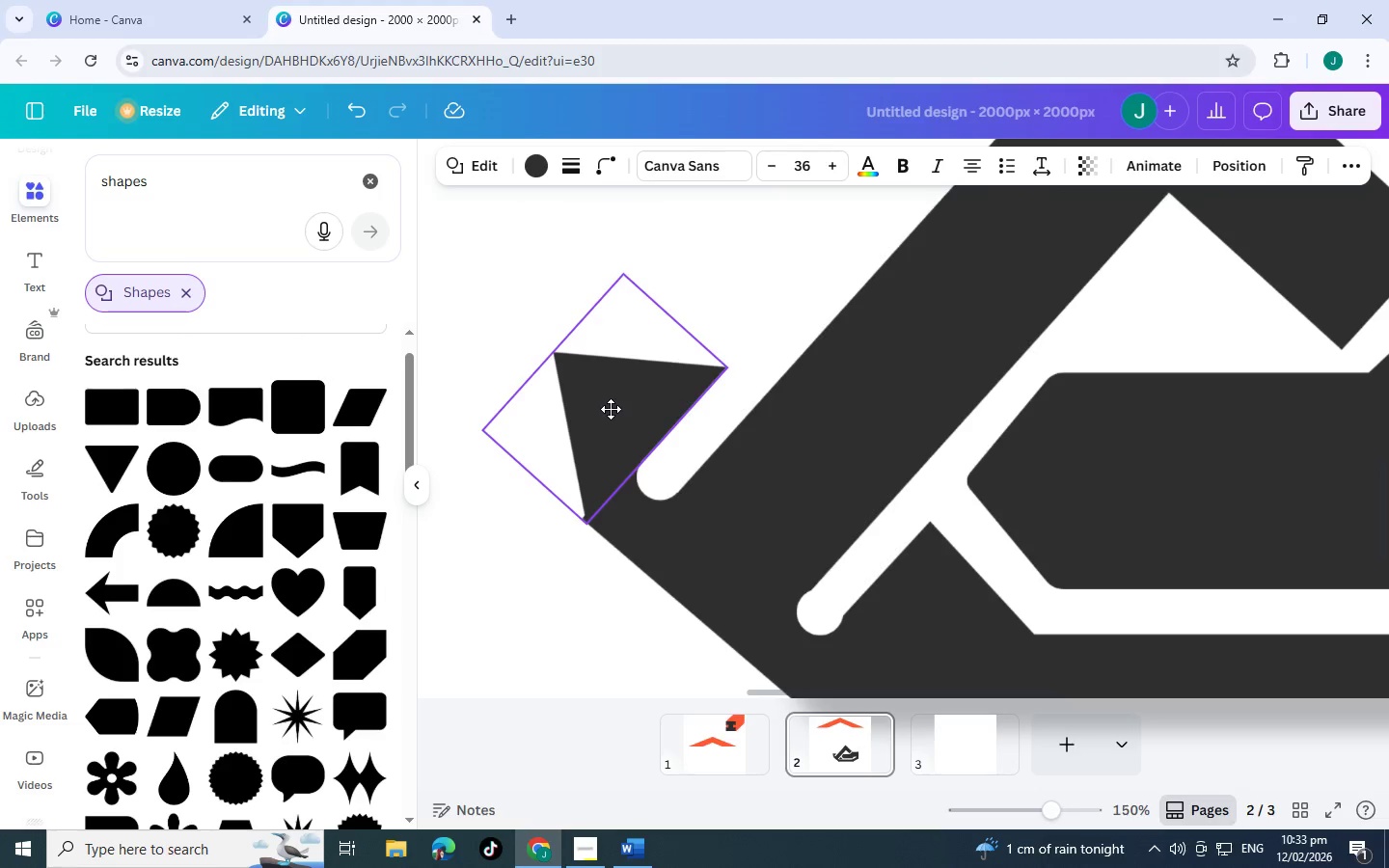 
hold_key(key=ControlLeft, duration=1.53)
 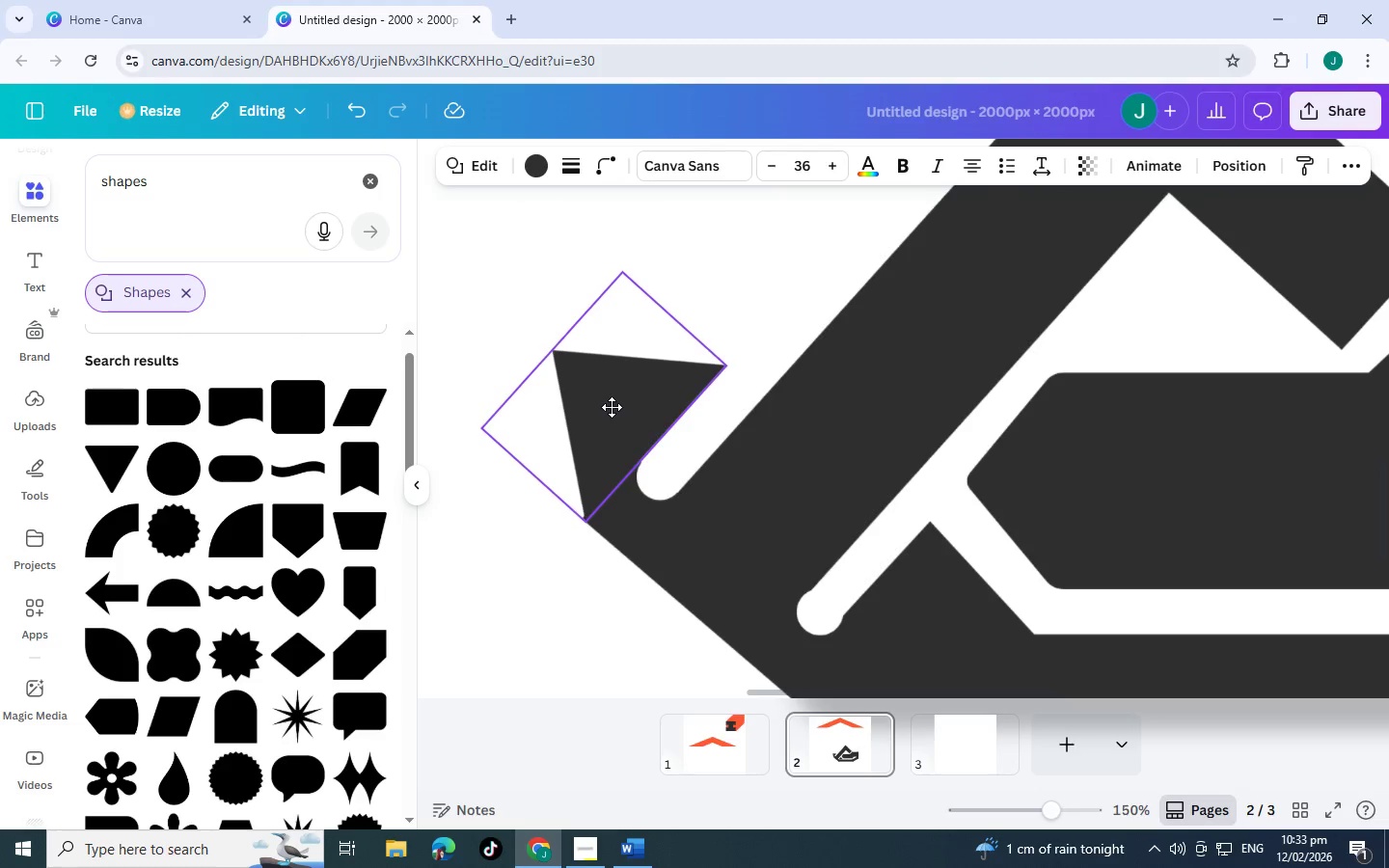 
hold_key(key=ControlLeft, duration=1.41)
 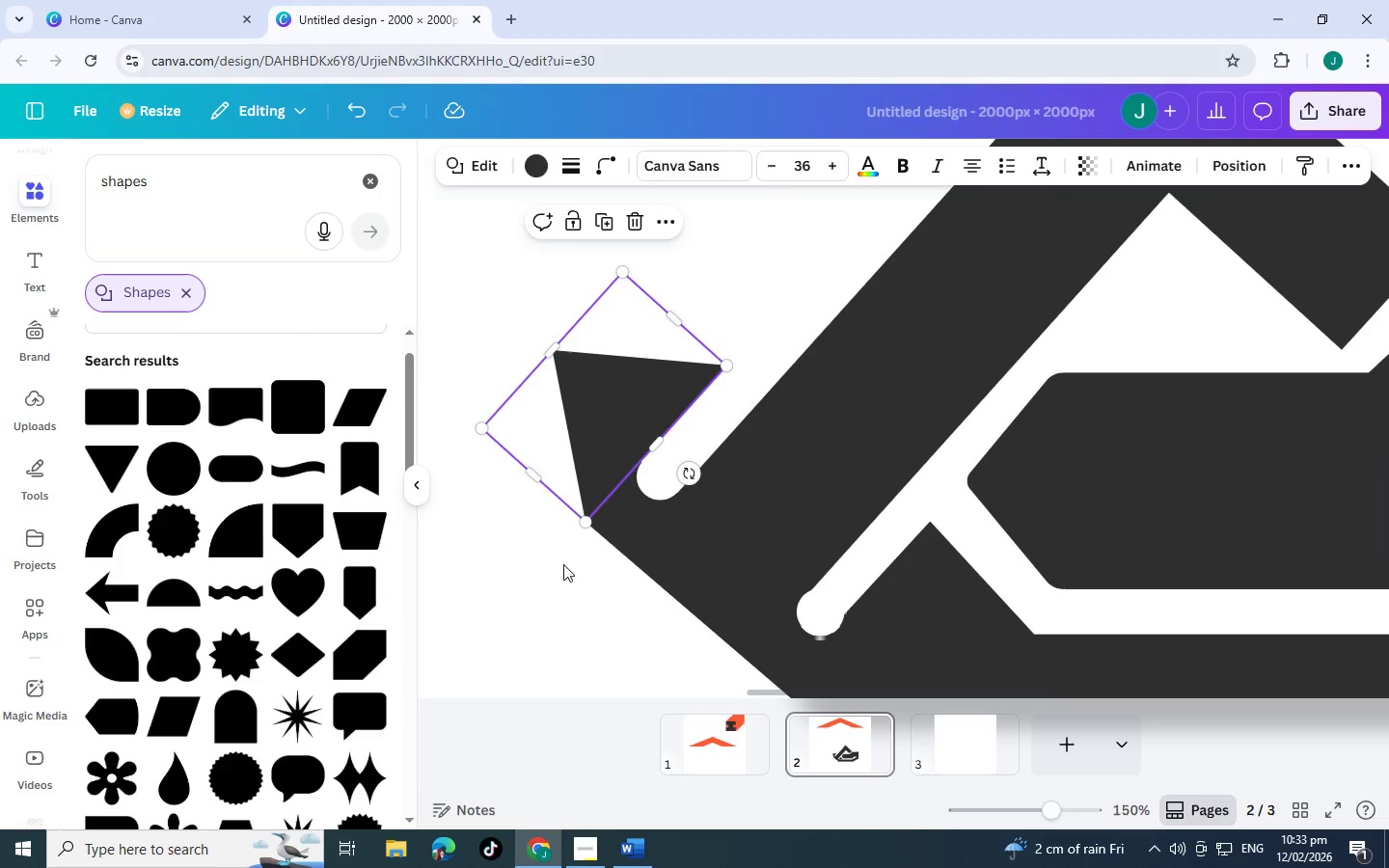 
left_click([563, 564])
 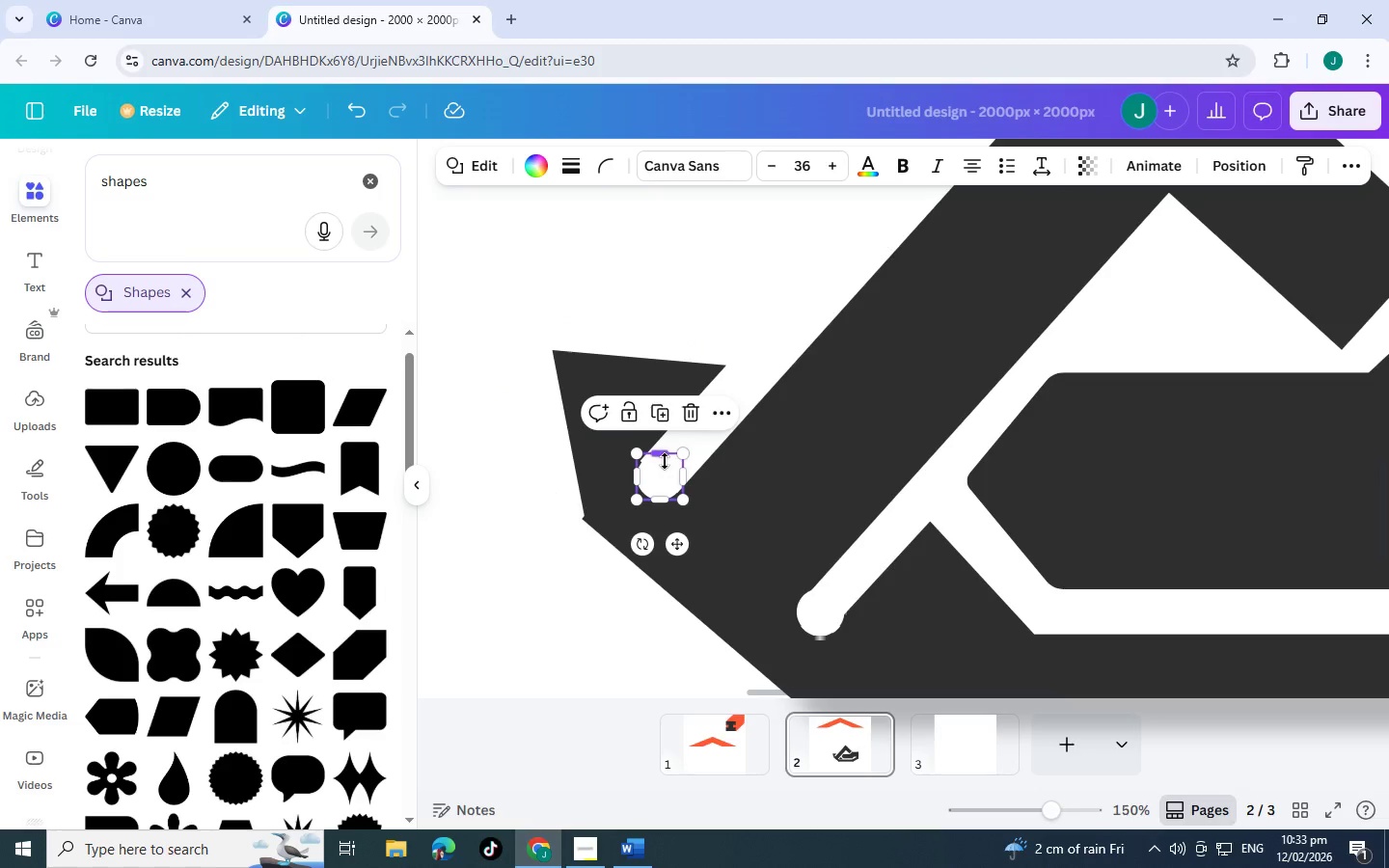 
hold_key(key=ControlLeft, duration=1.5)
 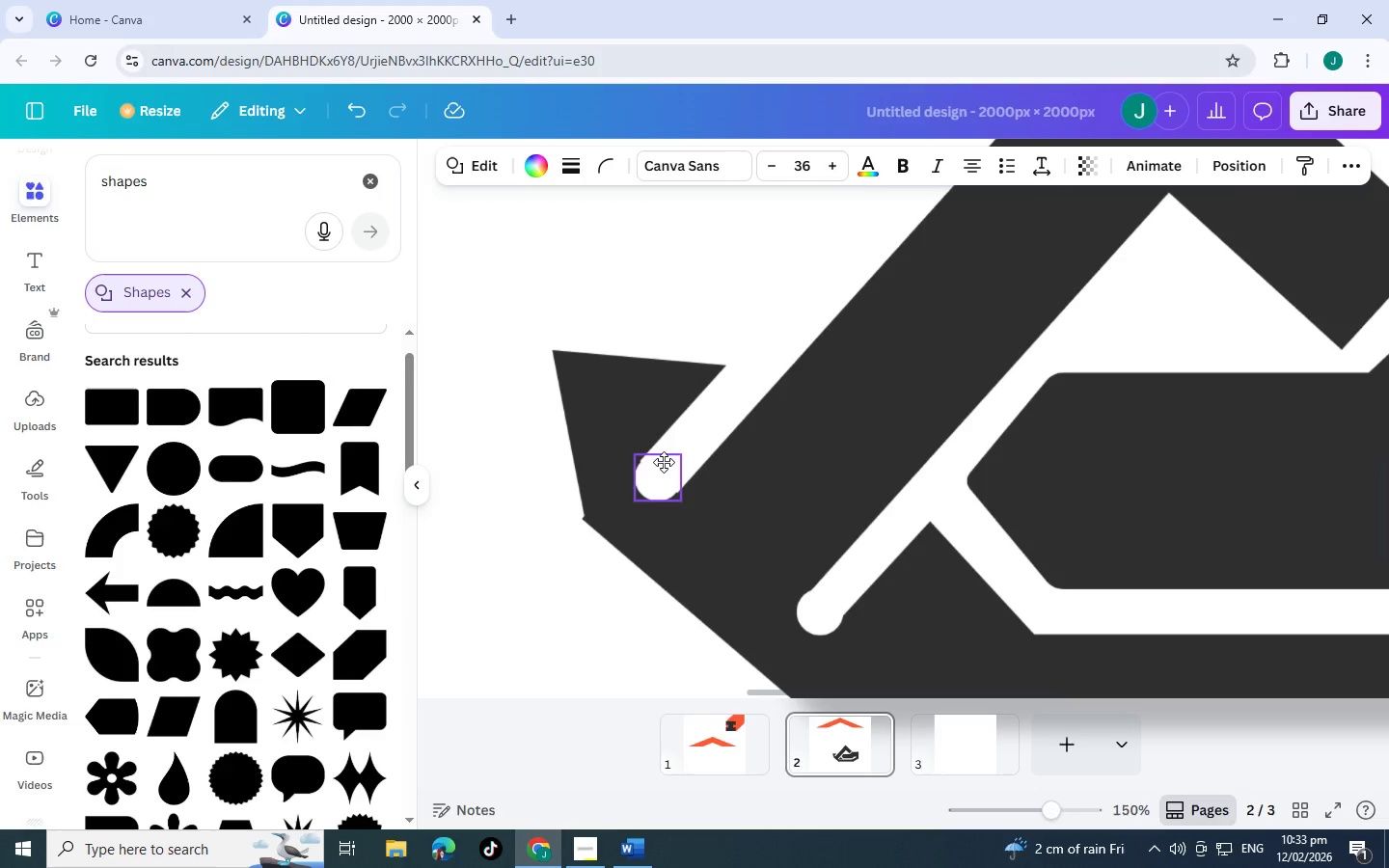 
hold_key(key=ControlLeft, duration=1.51)
 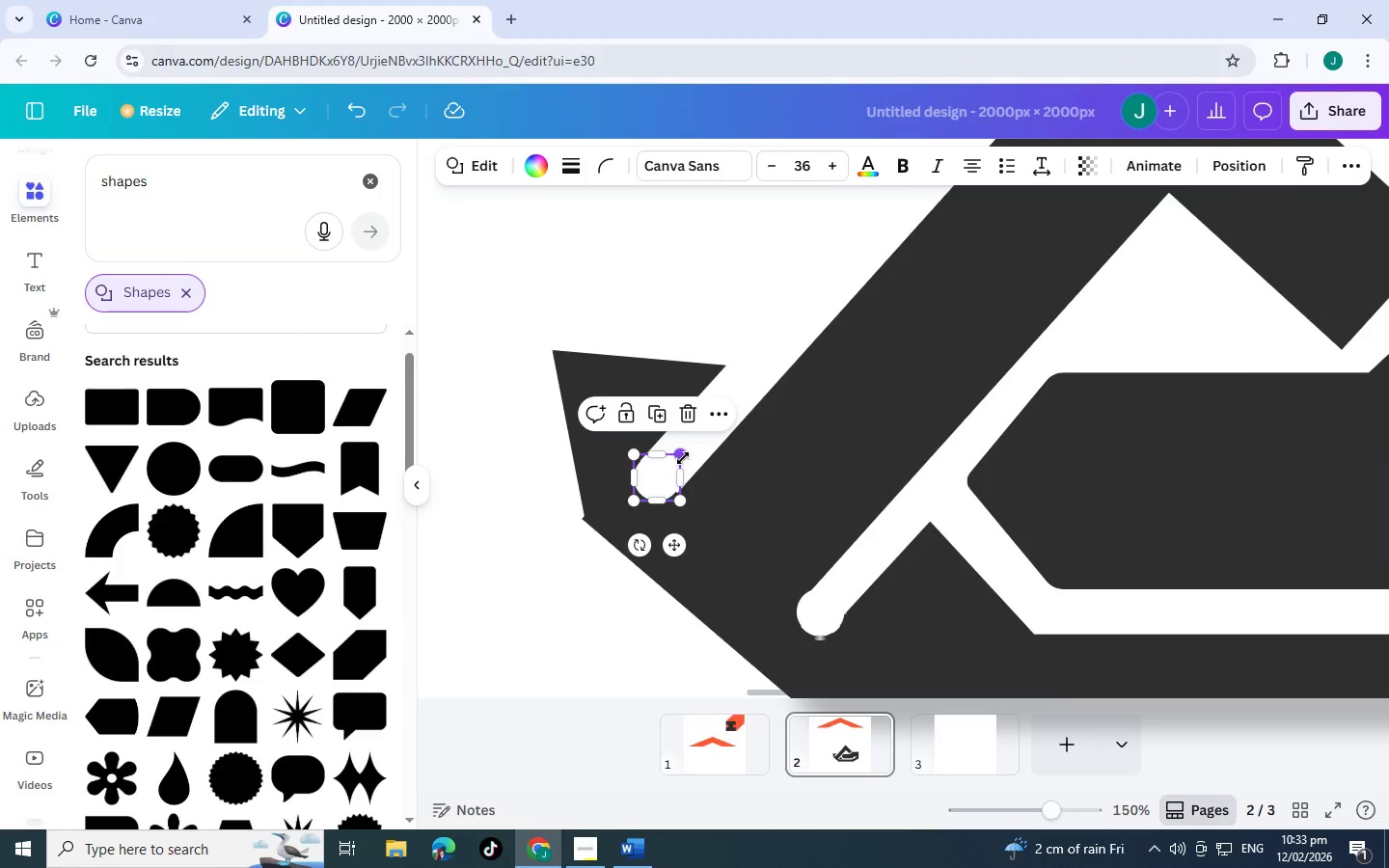 
hold_key(key=ControlLeft, duration=1.52)
left_click_drag(start_coordinate=[681, 458], to_coordinate=[688, 456])
 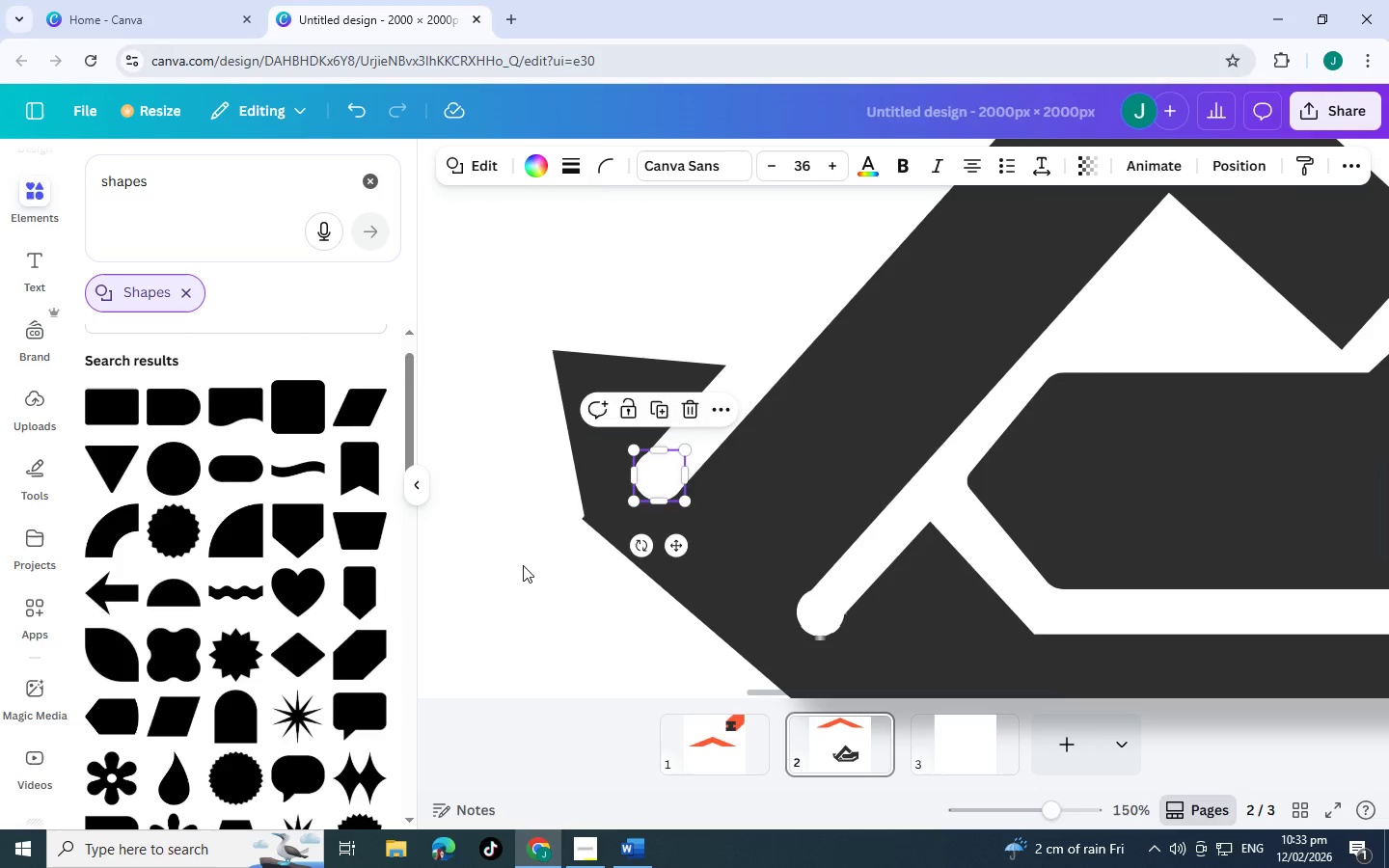 
hold_key(key=ControlLeft, duration=0.86)
 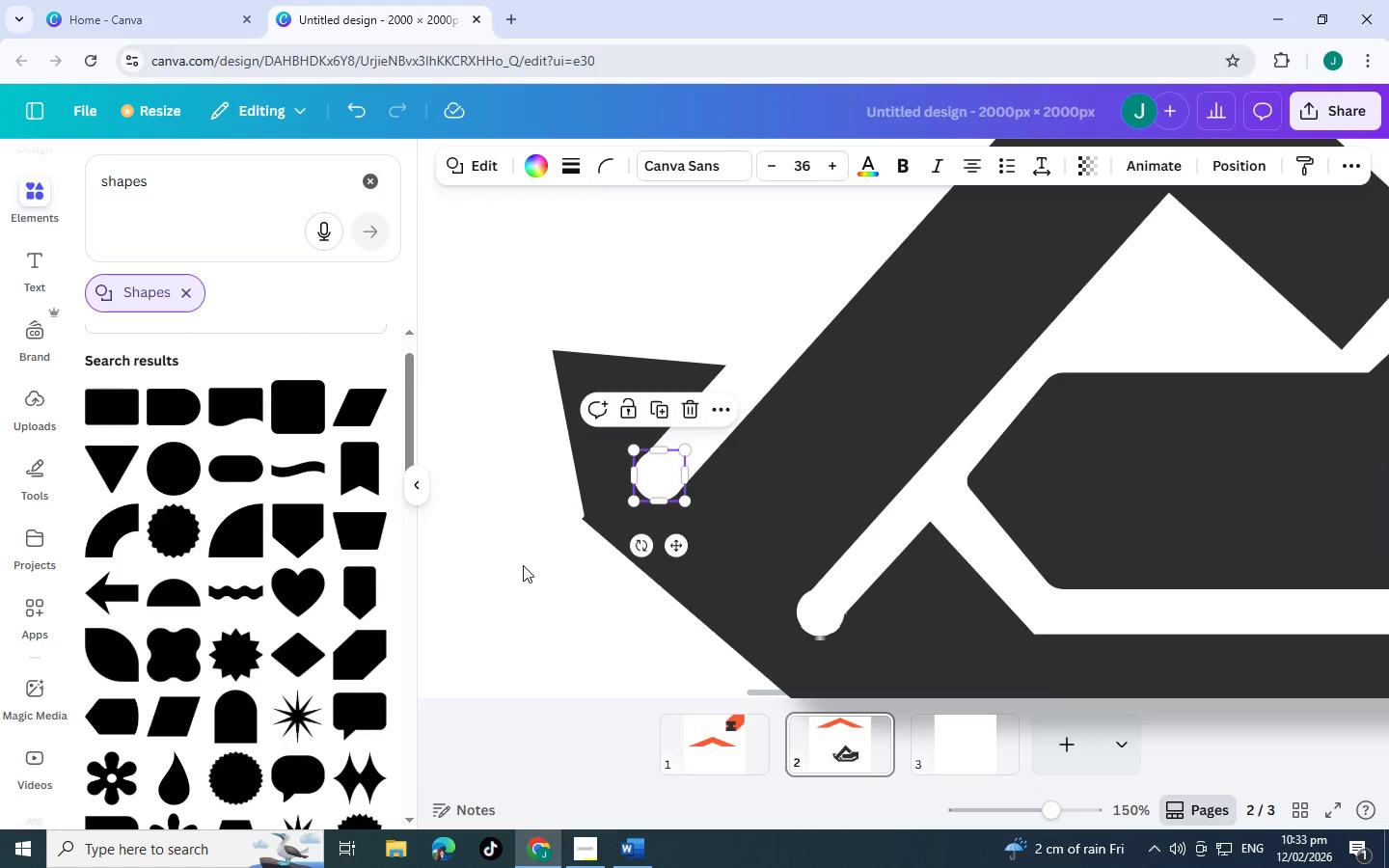 
hold_key(key=ControlLeft, duration=10.03)
left_click([523, 565])
 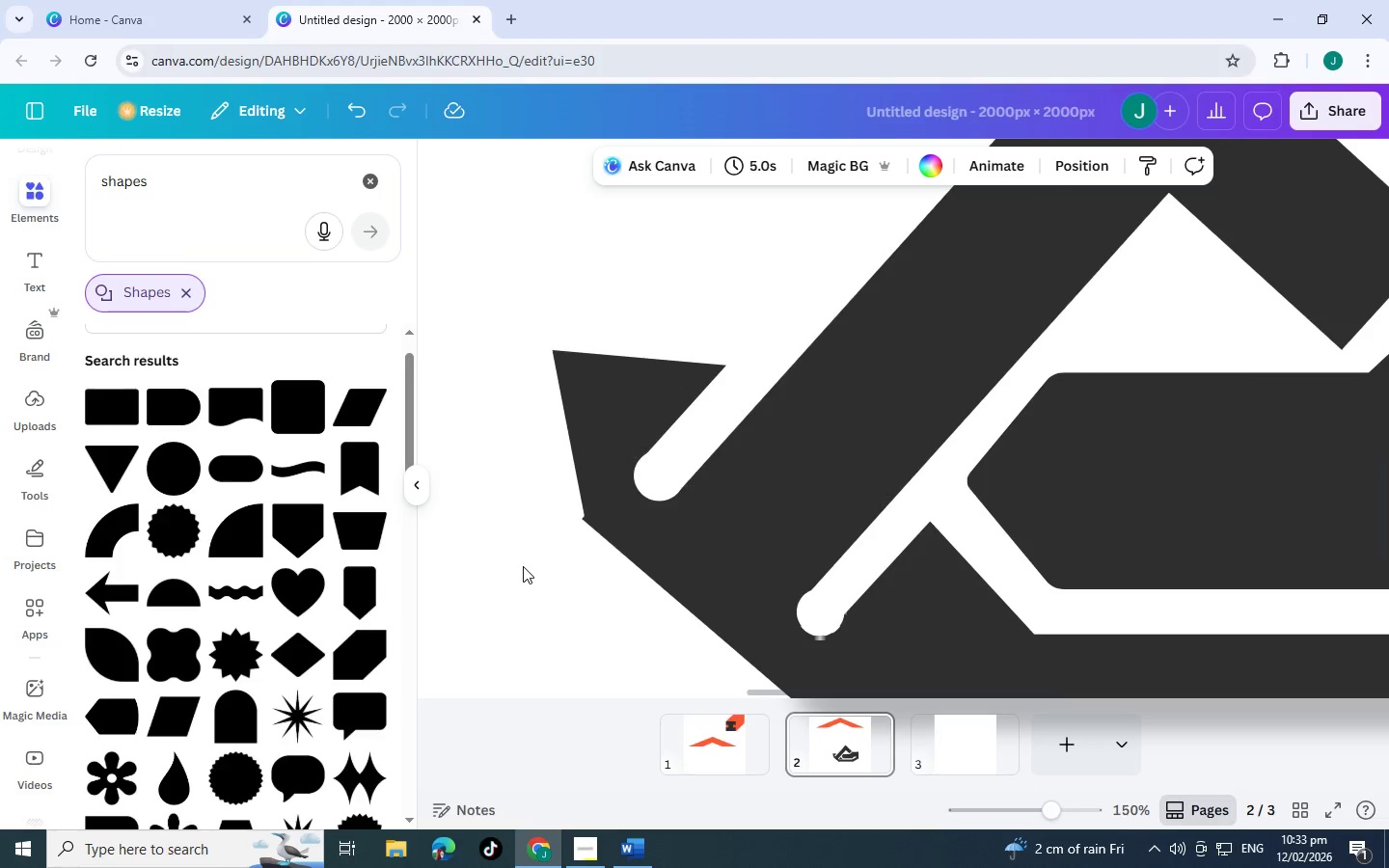 
scroll: coordinate [523, 566], scroll_direction: down, amount: 1.0
 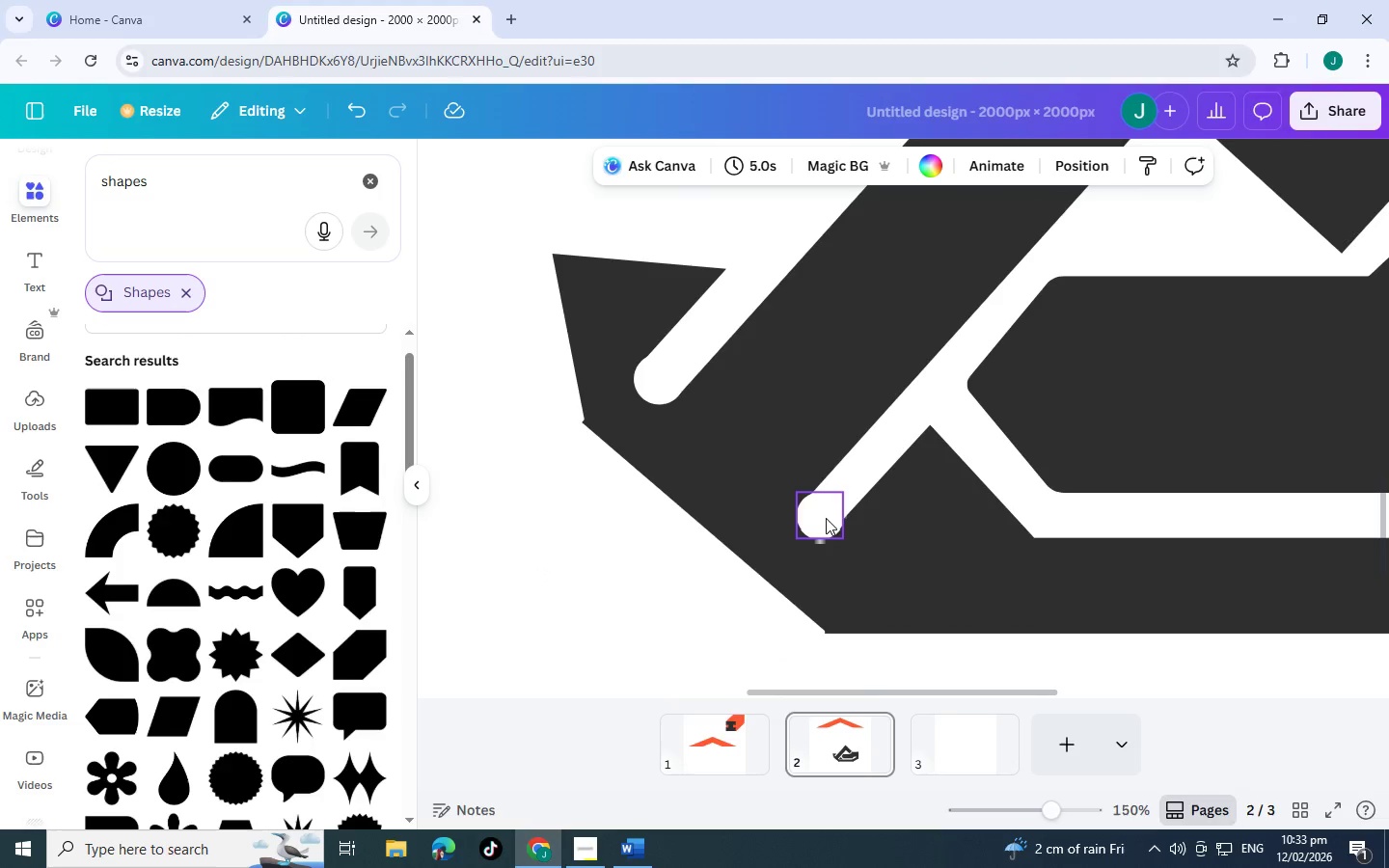 
left_click([825, 518])
 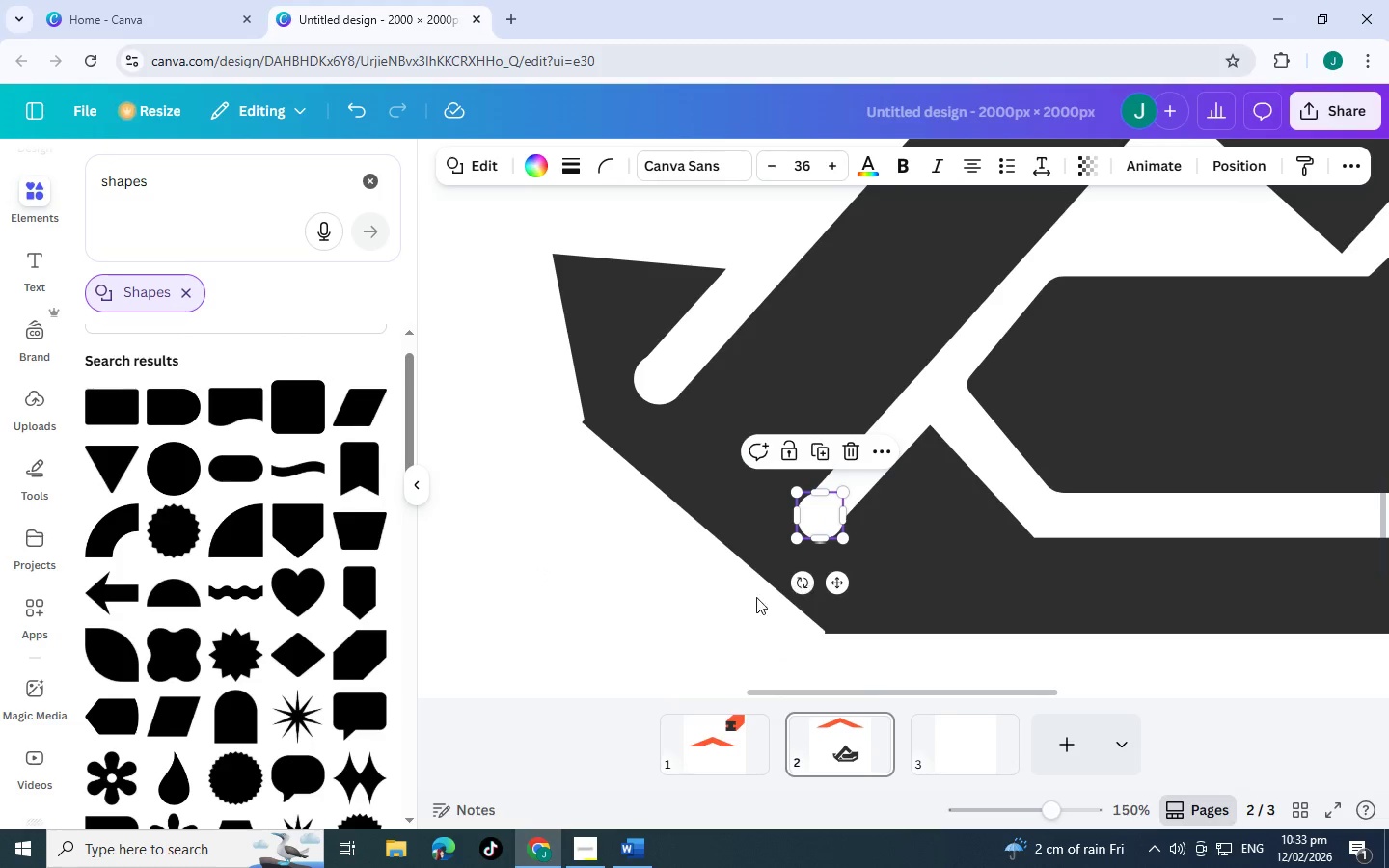 
scroll: coordinate [691, 598], scroll_direction: up, amount: 1.0
 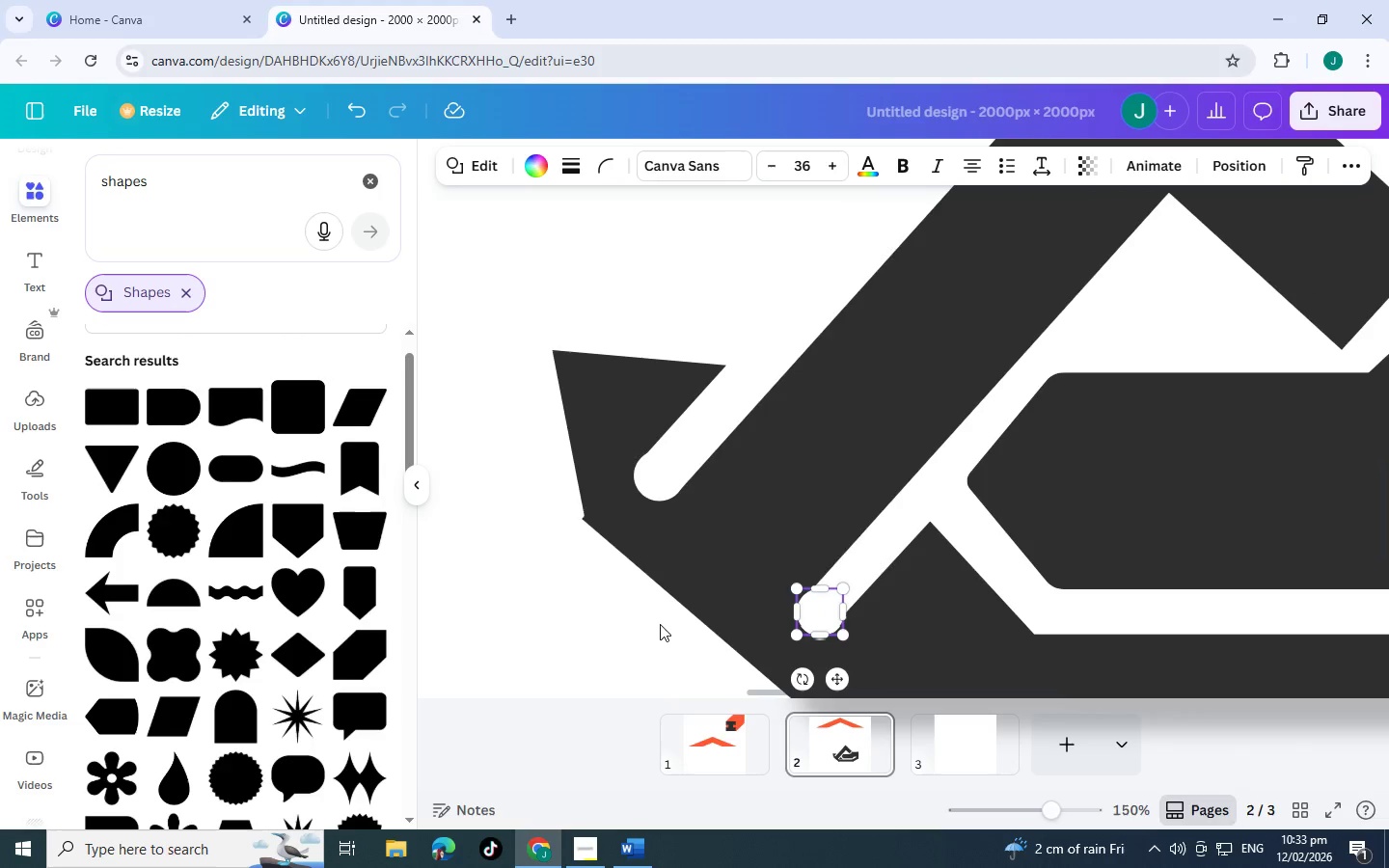 
left_click([596, 608])
 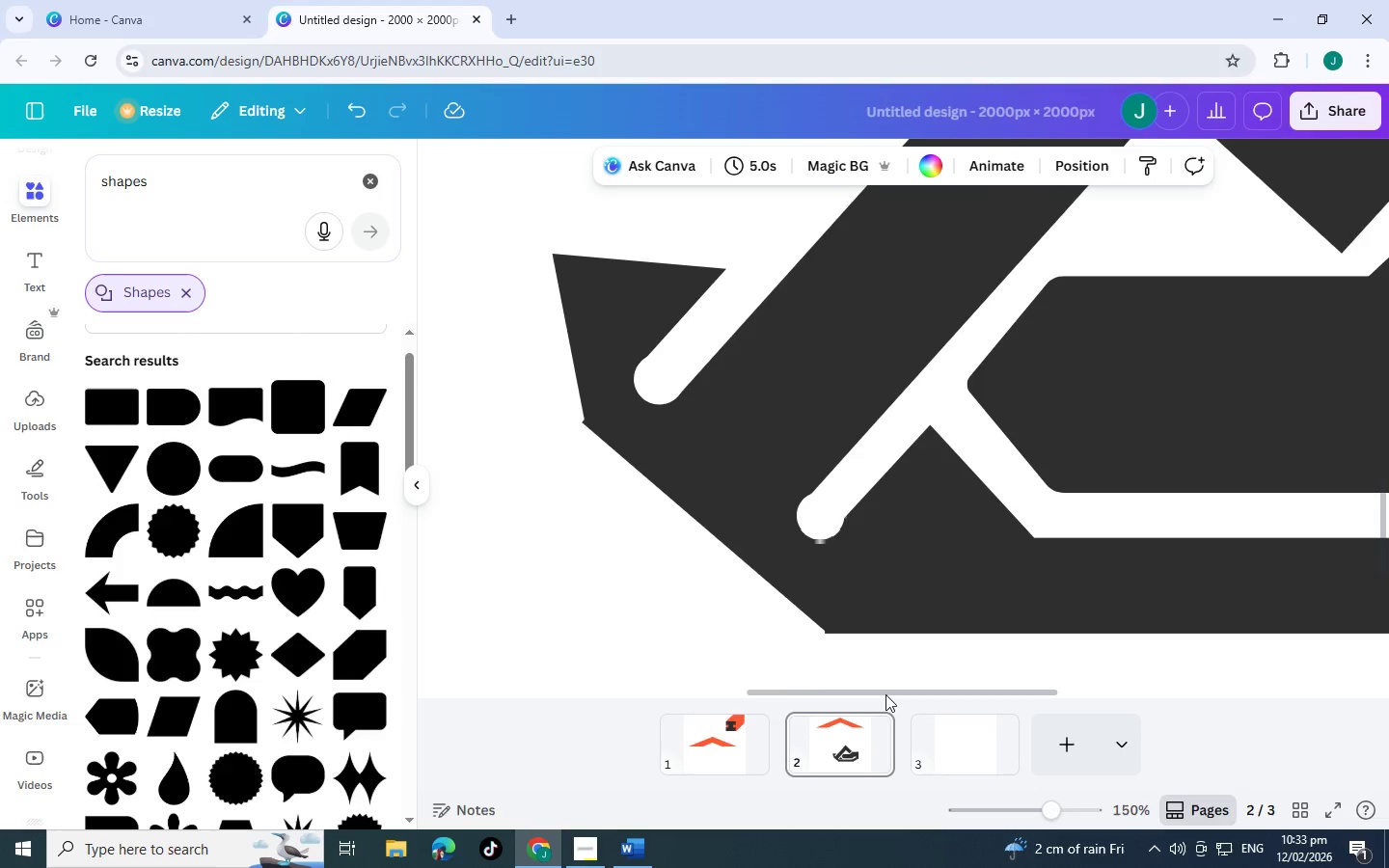 
scroll: coordinate [660, 624], scroll_direction: down, amount: 1.0
 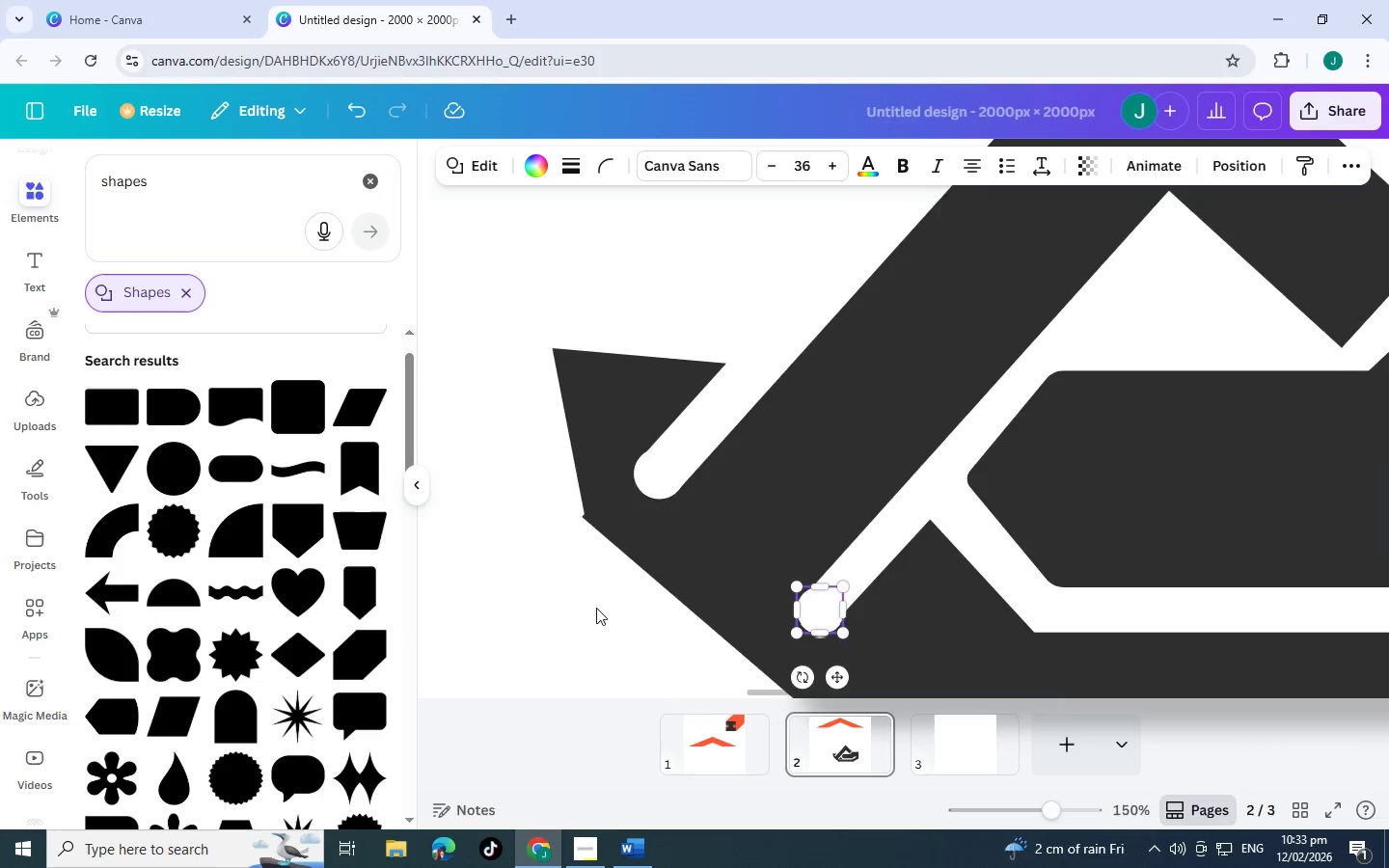 
left_click_drag(start_coordinate=[875, 697], to_coordinate=[956, 696])
 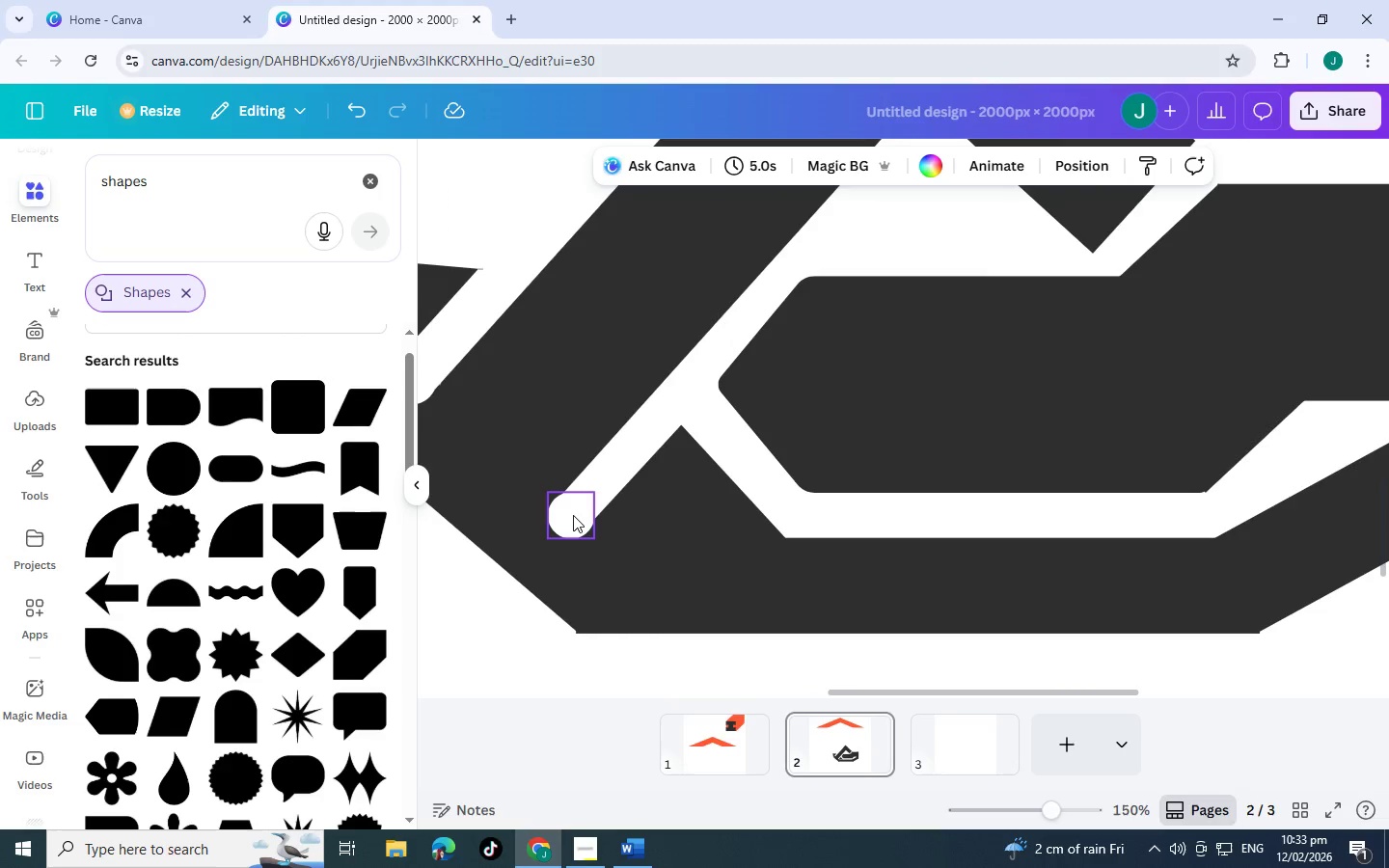 
left_click([573, 515])
 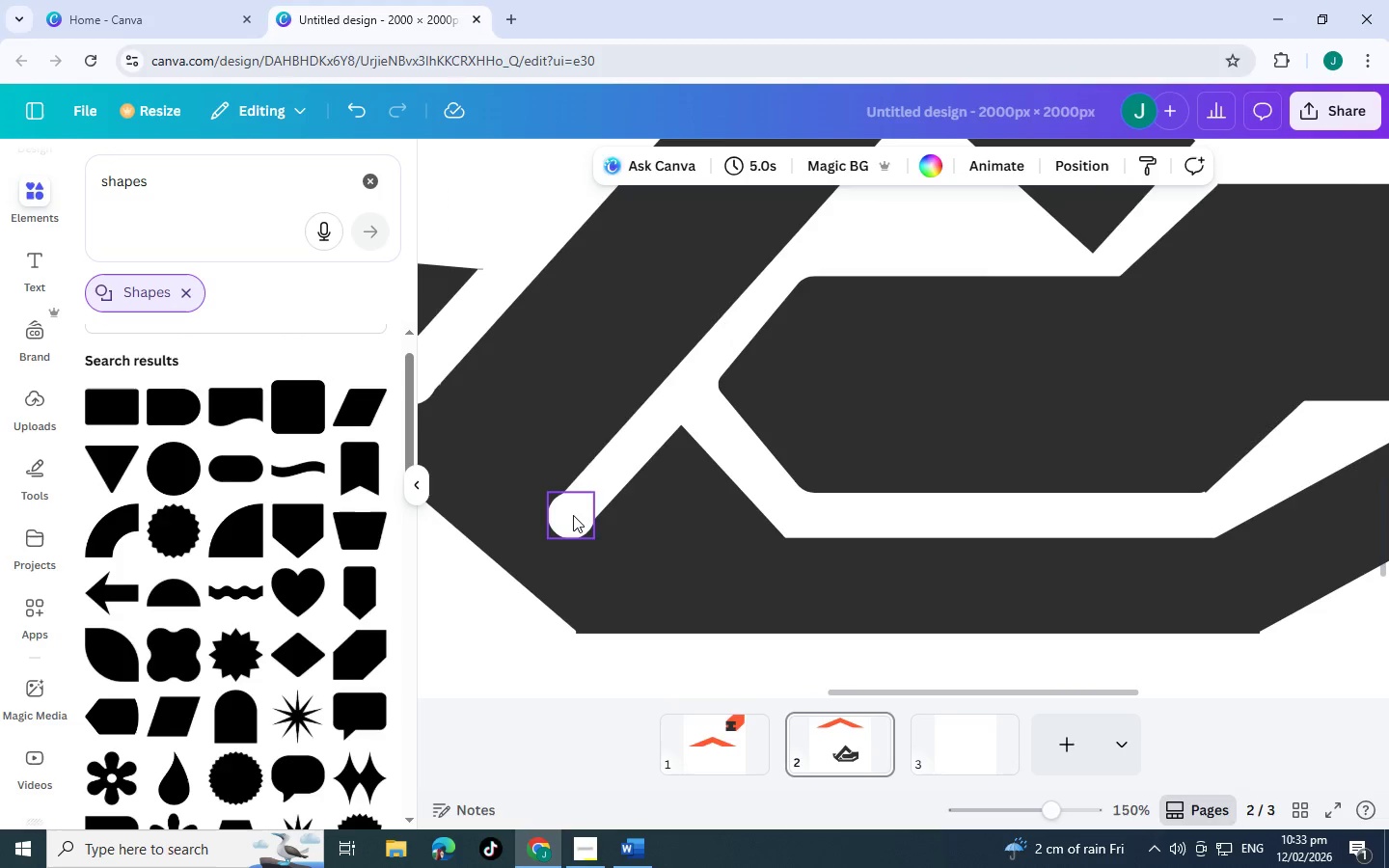 
key(Control+C)
 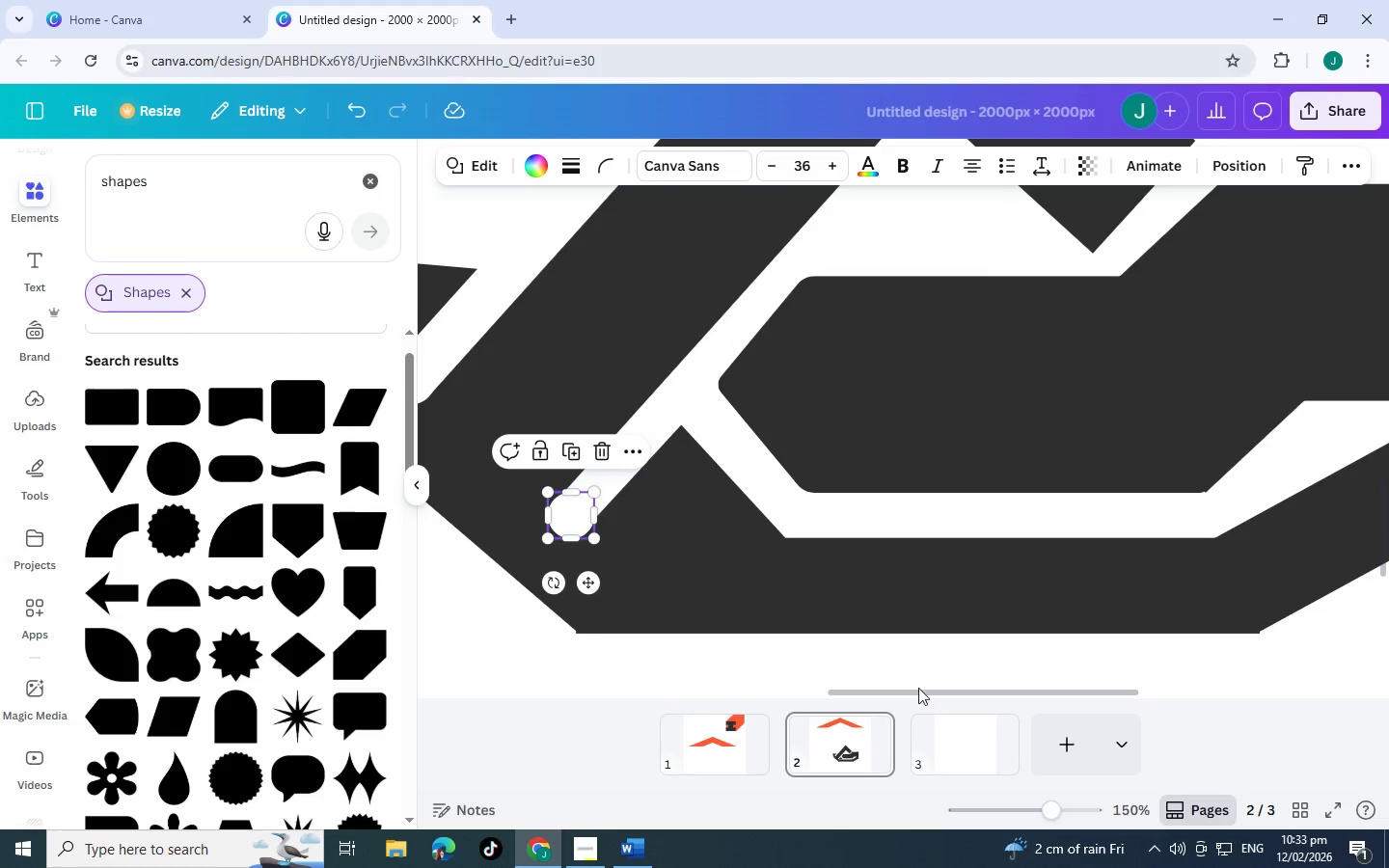 
left_click_drag(start_coordinate=[914, 693], to_coordinate=[1016, 692])
 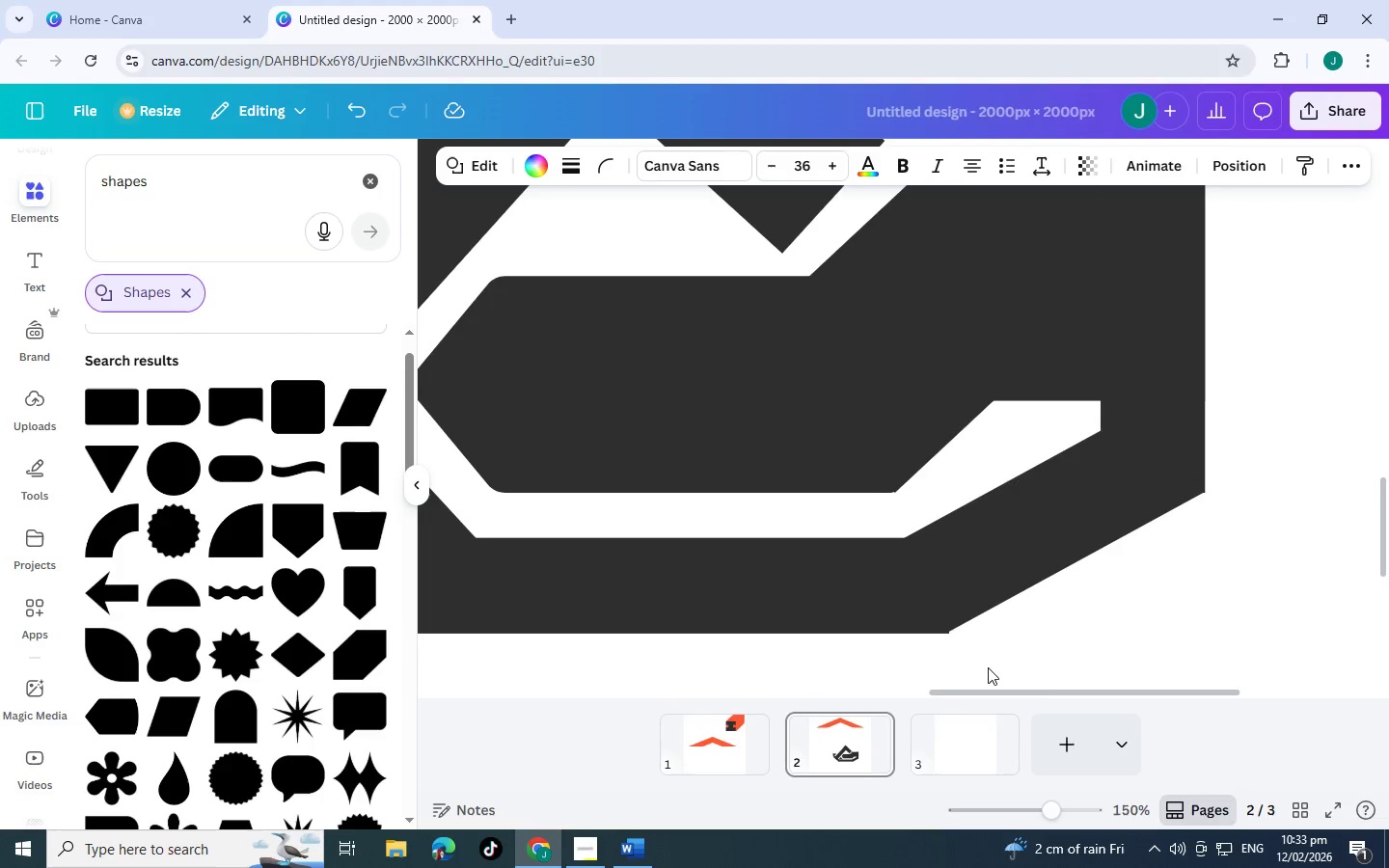 
hold_key(key=ControlLeft, duration=1.52)
 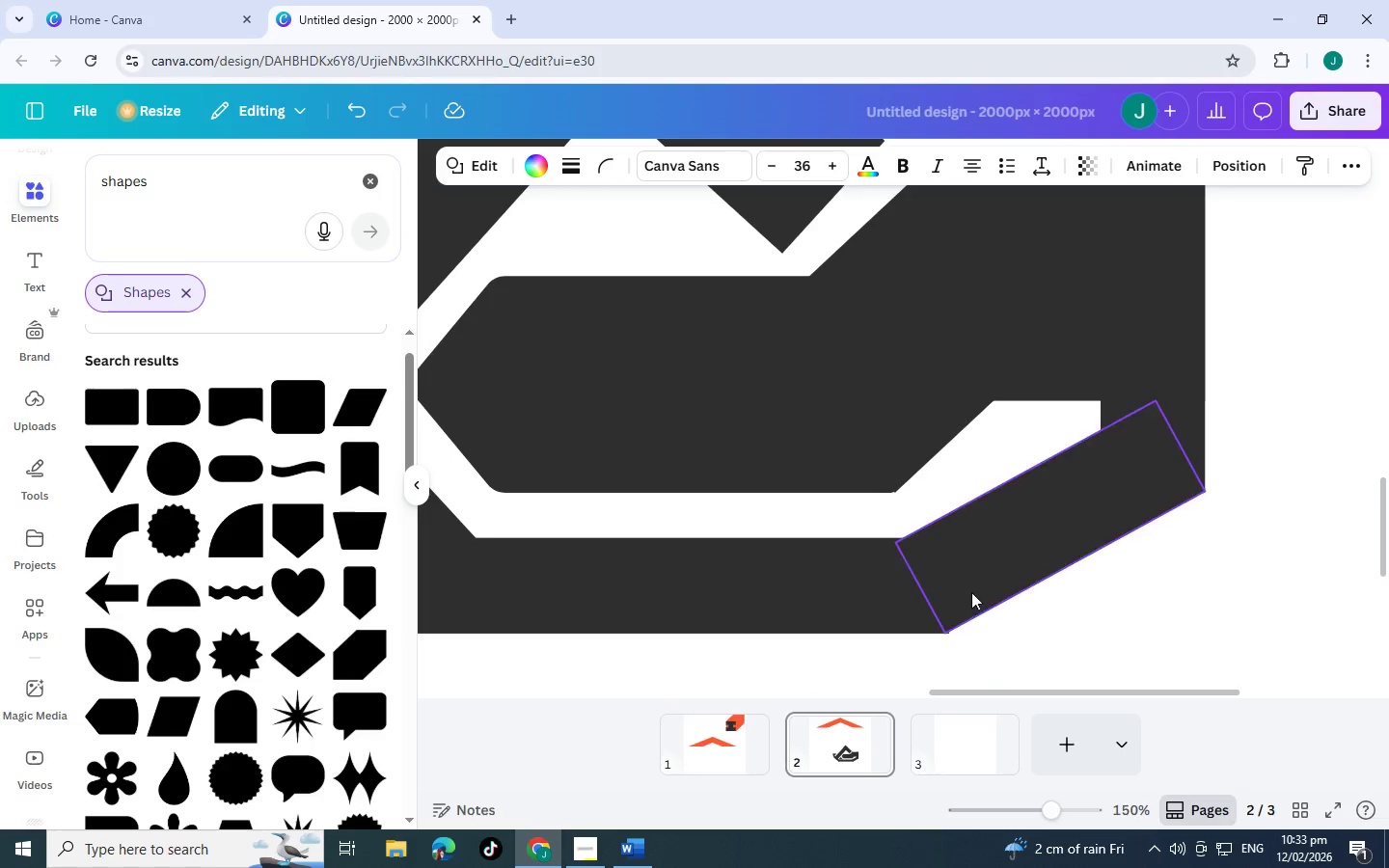 
key(Control+ControlLeft)
 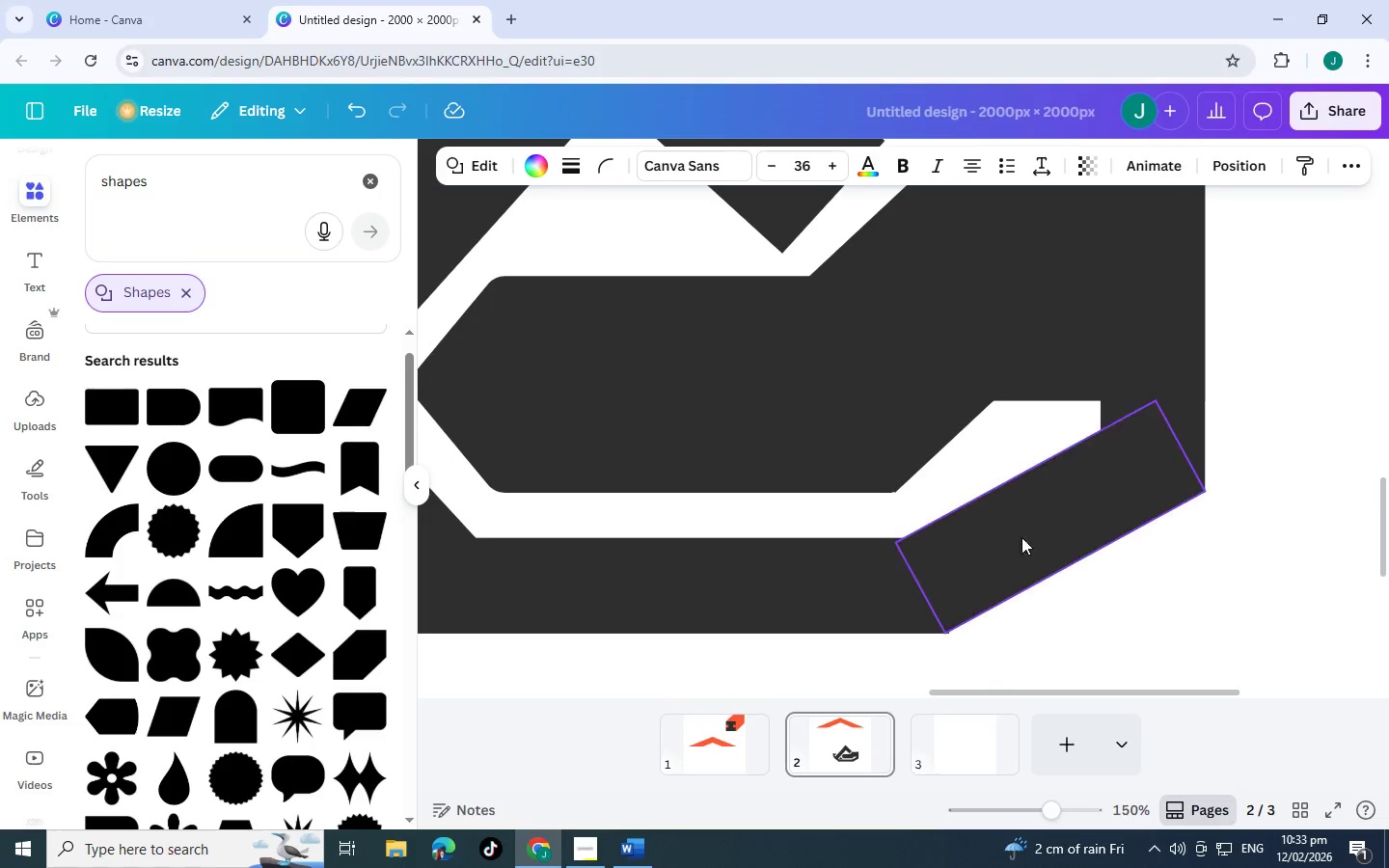 
key(Control+ControlLeft)
 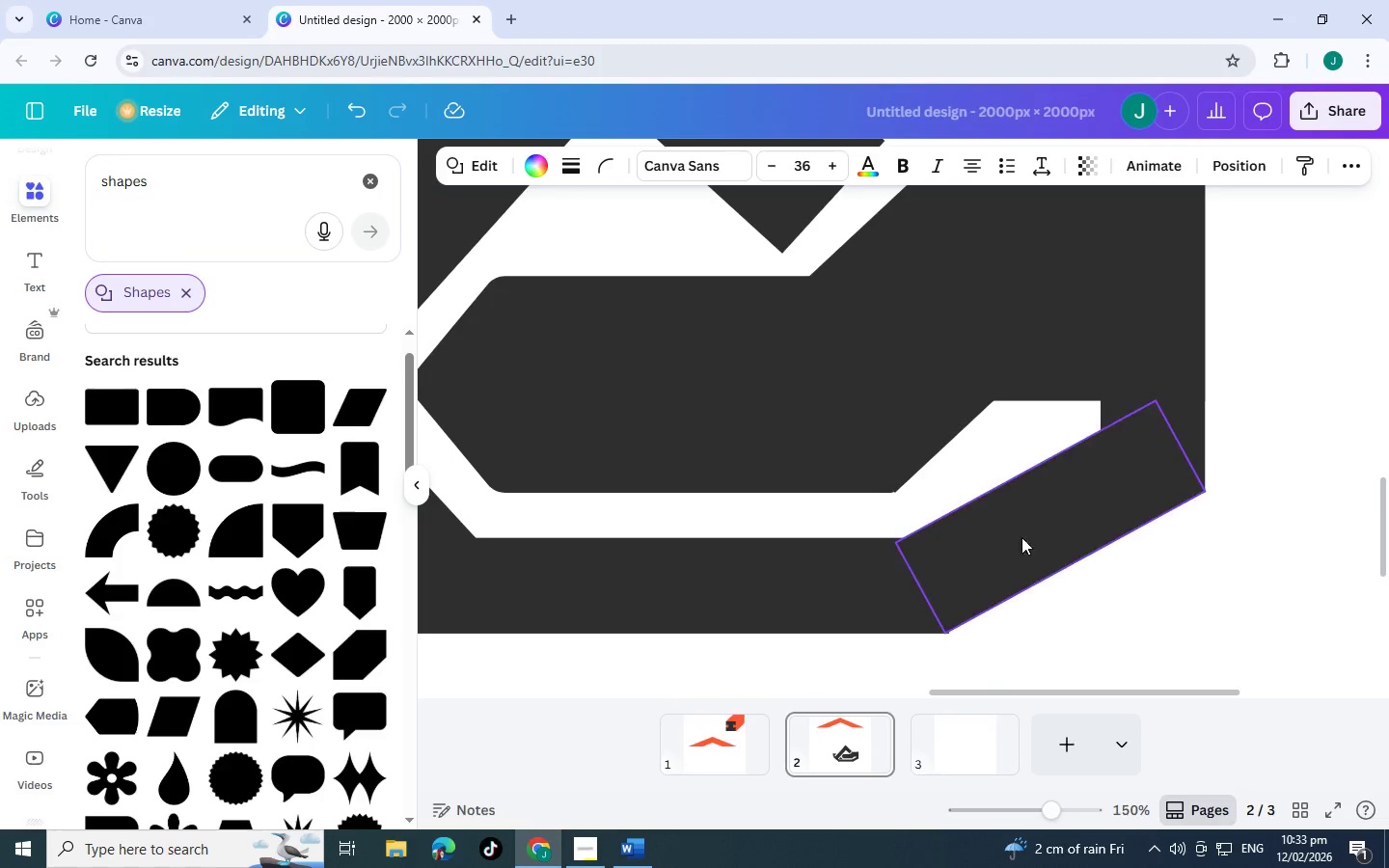 
key(Control+ControlLeft)
 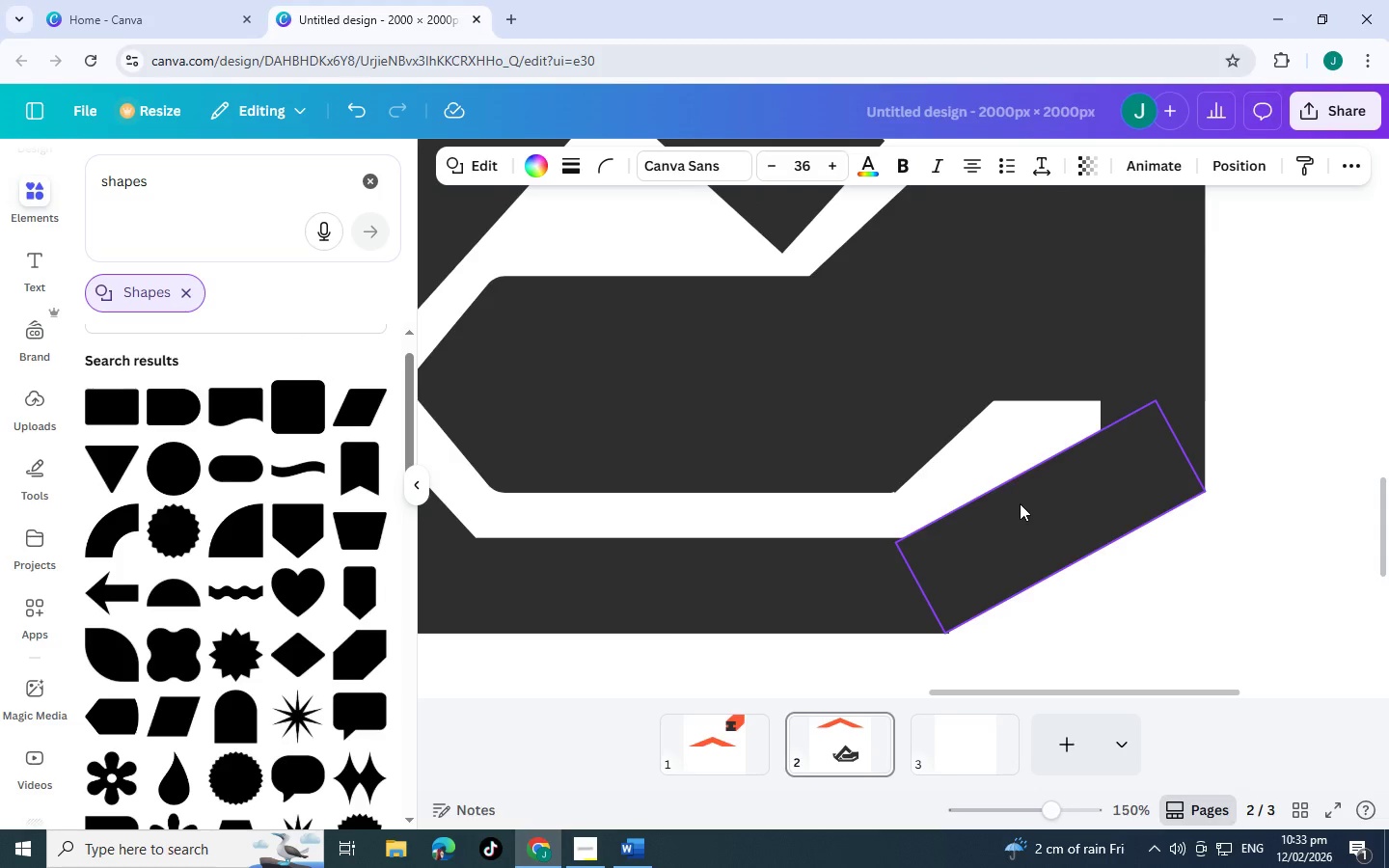 
left_click([1020, 503])
 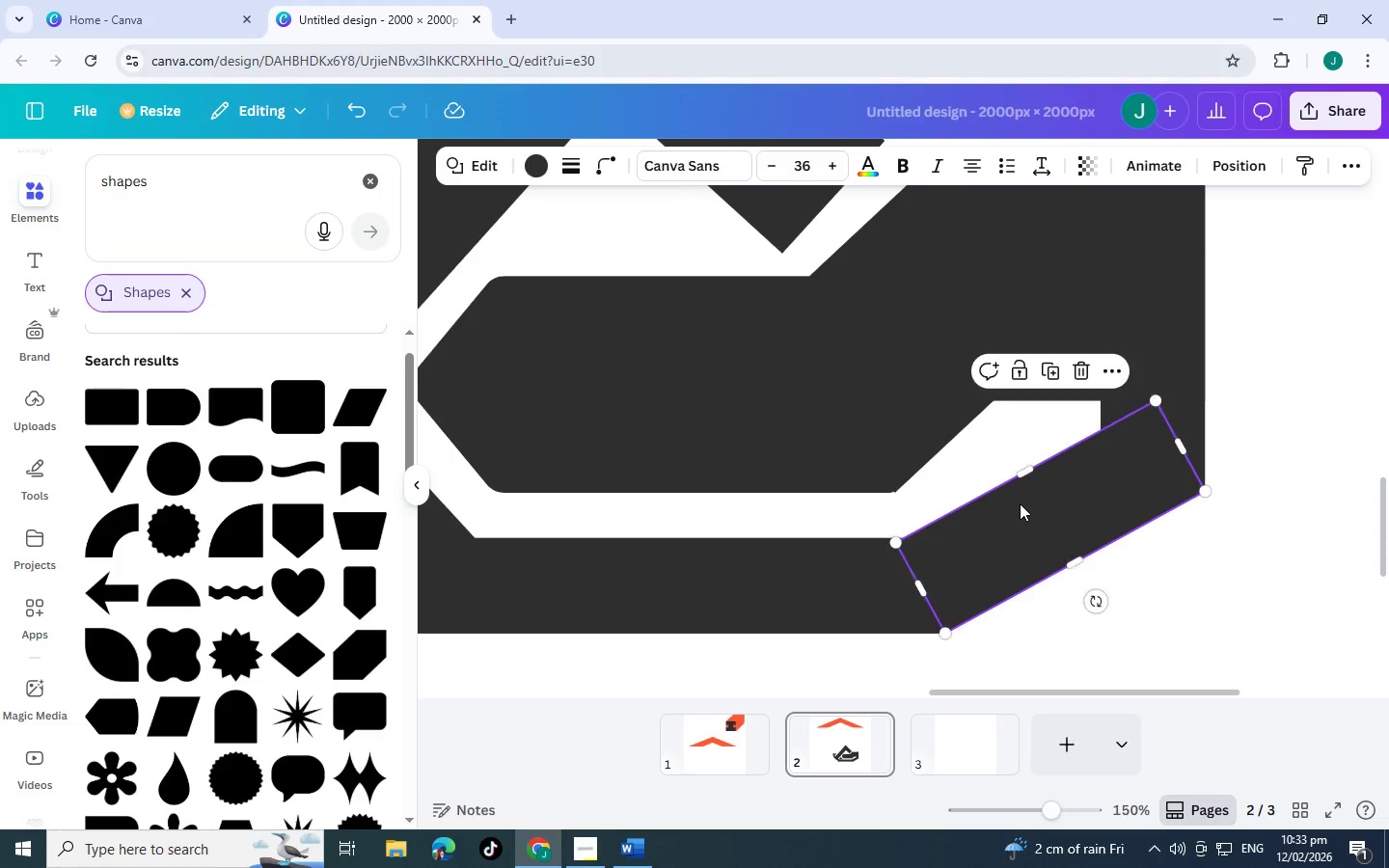 
key(Control+C)
 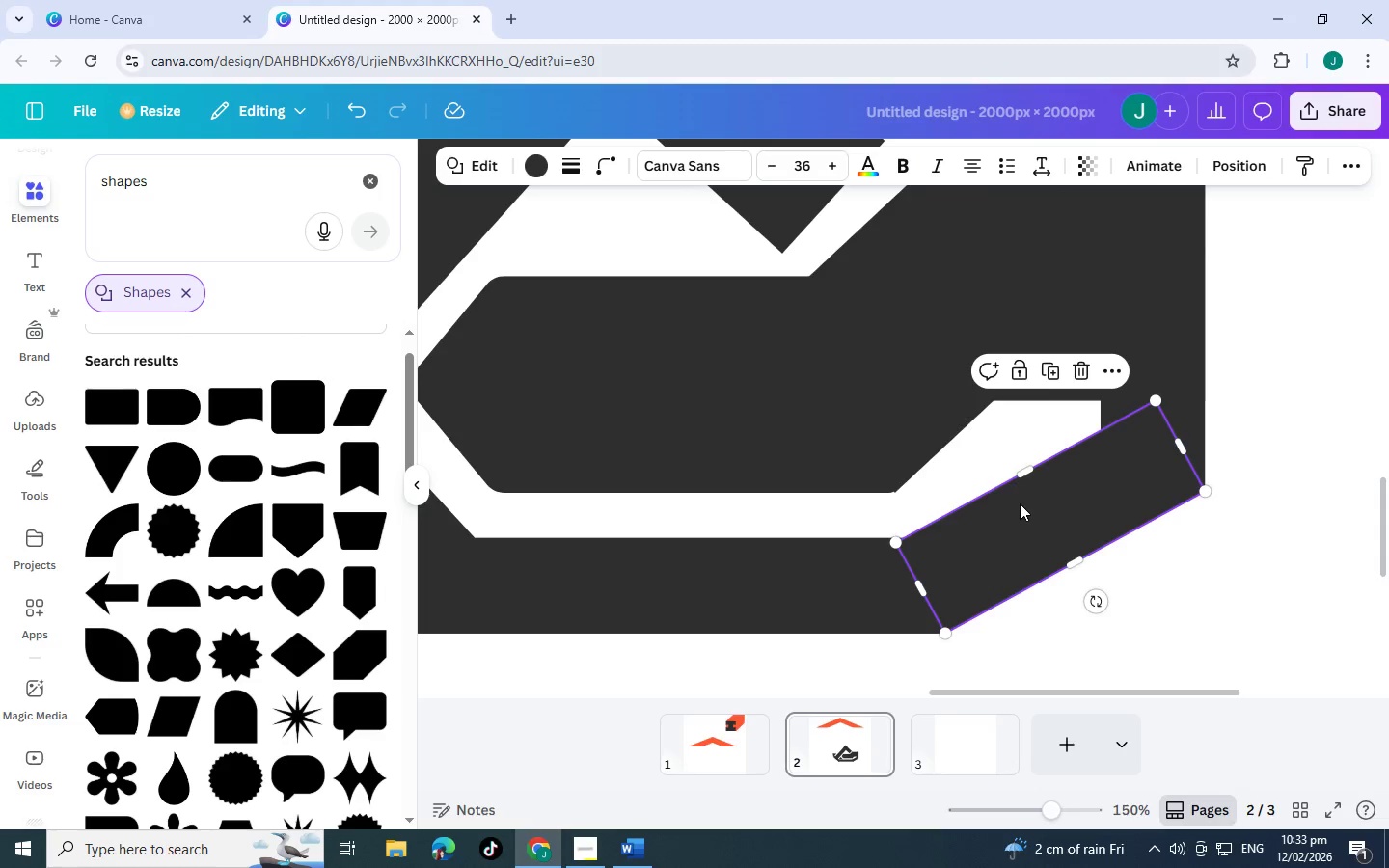 
key(Control+V)
 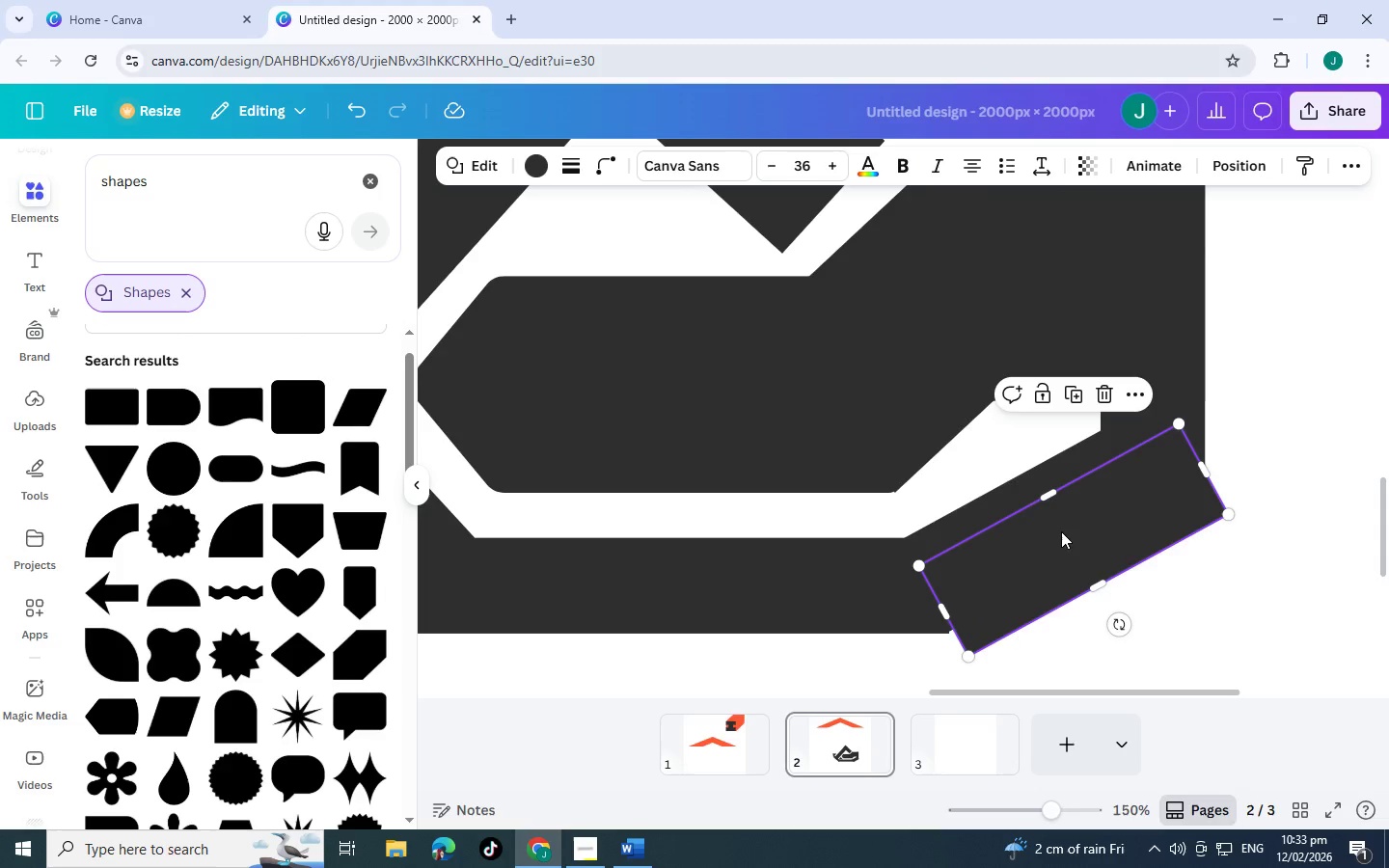 
left_click_drag(start_coordinate=[1058, 531], to_coordinate=[1031, 484])
 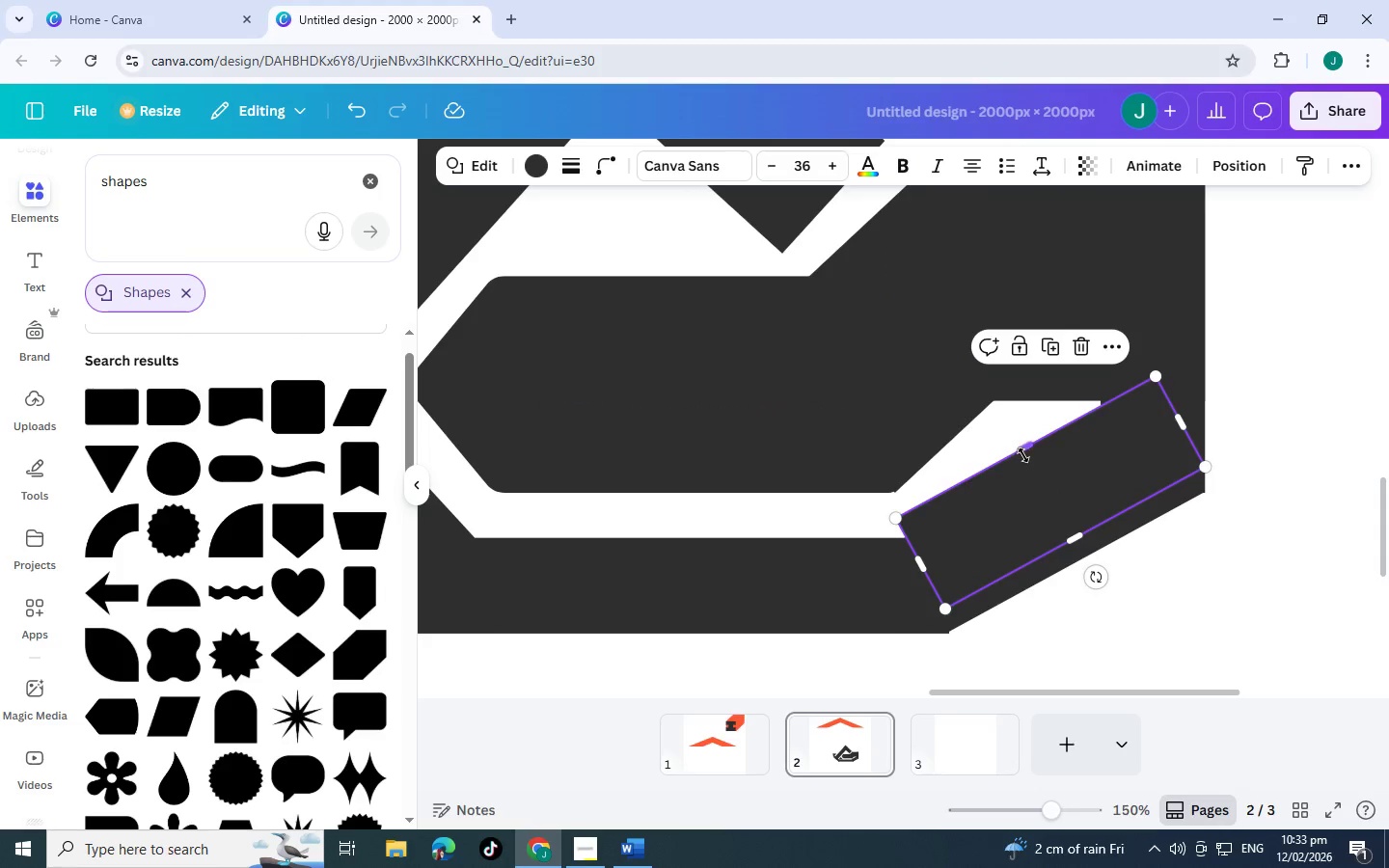 
left_click_drag(start_coordinate=[1024, 455], to_coordinate=[1040, 475])
 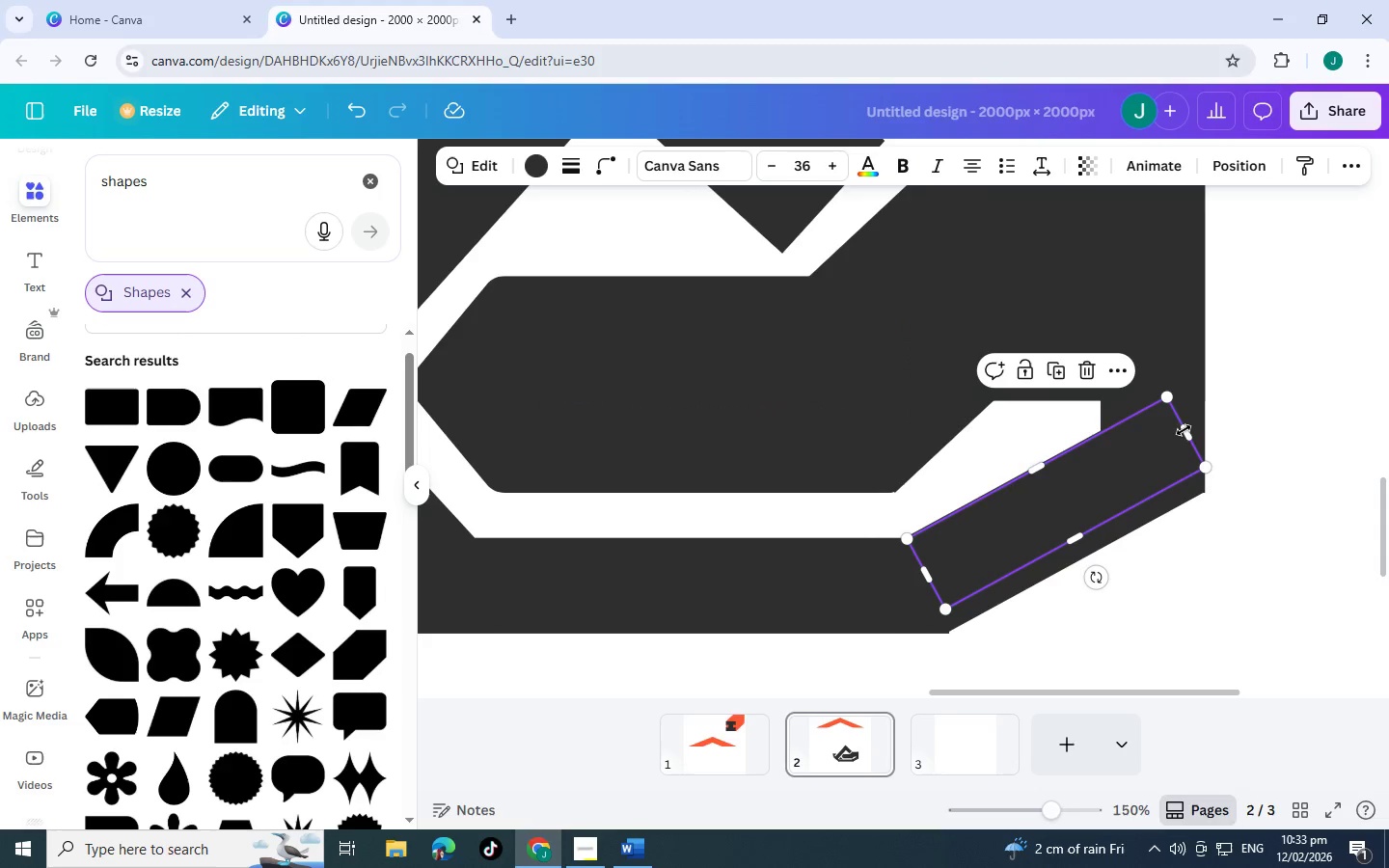 
left_click_drag(start_coordinate=[1185, 430], to_coordinate=[1001, 496])
 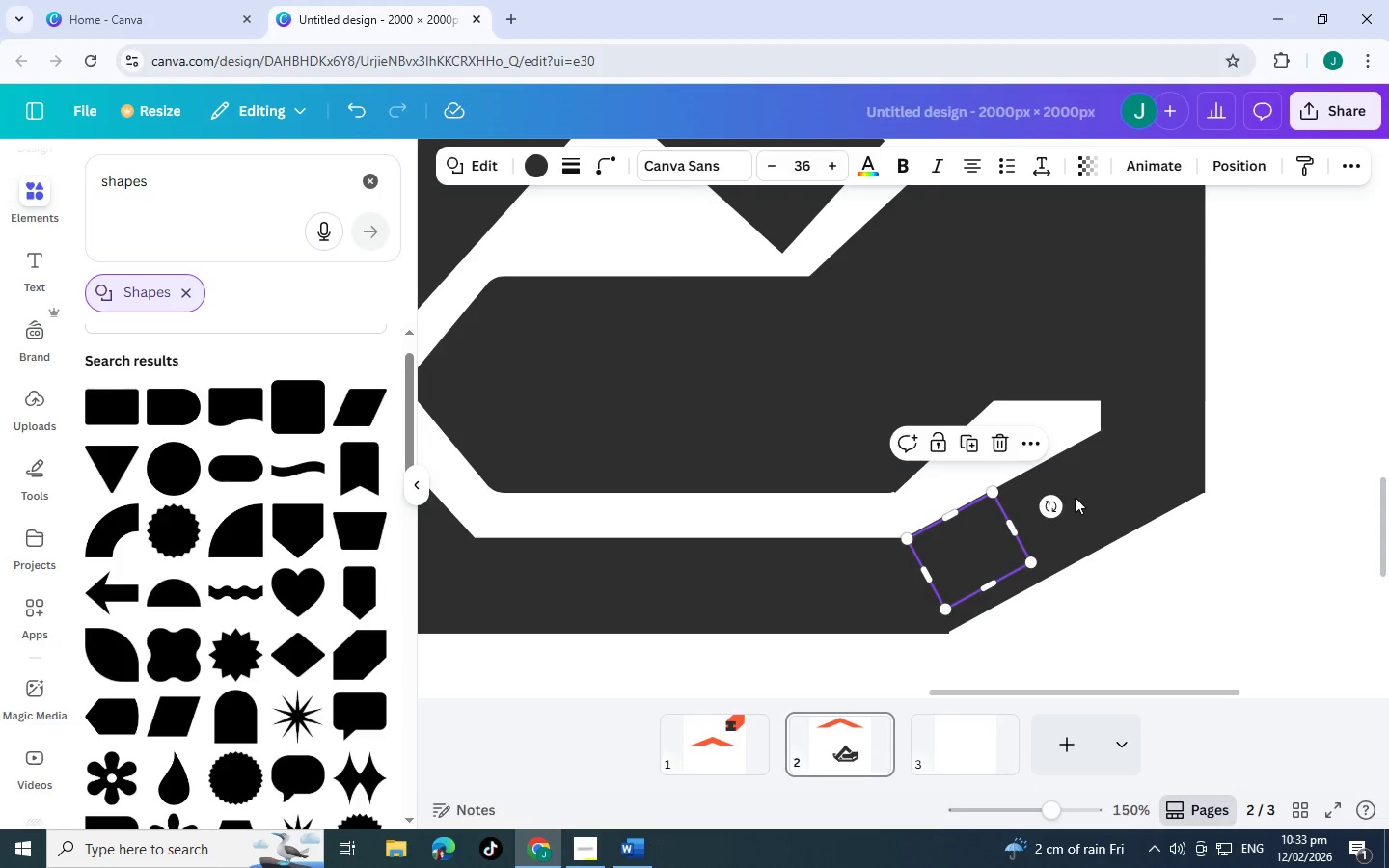 
left_click_drag(start_coordinate=[1058, 511], to_coordinate=[1037, 562])
 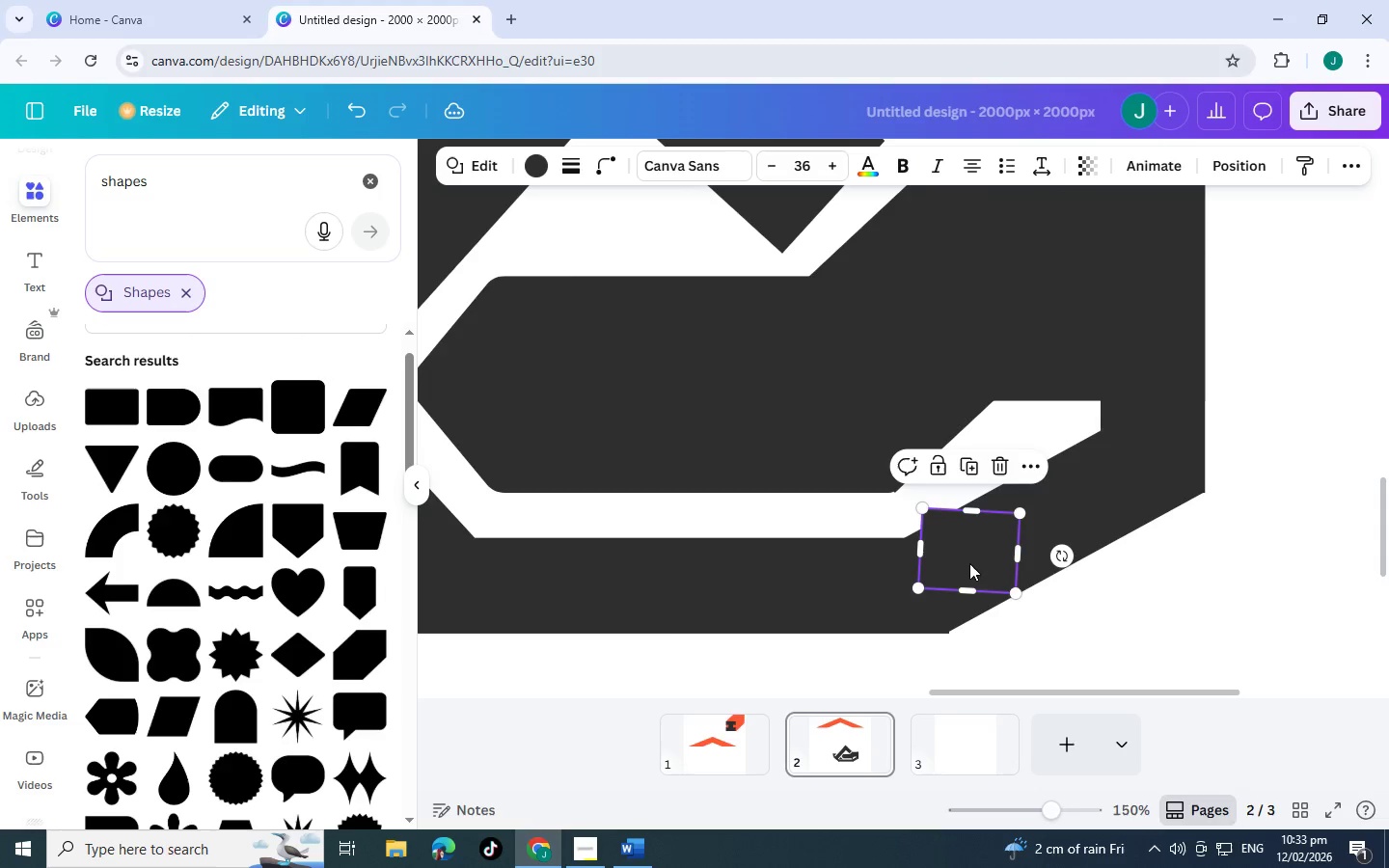 
left_click_drag(start_coordinate=[970, 563], to_coordinate=[1064, 472])
 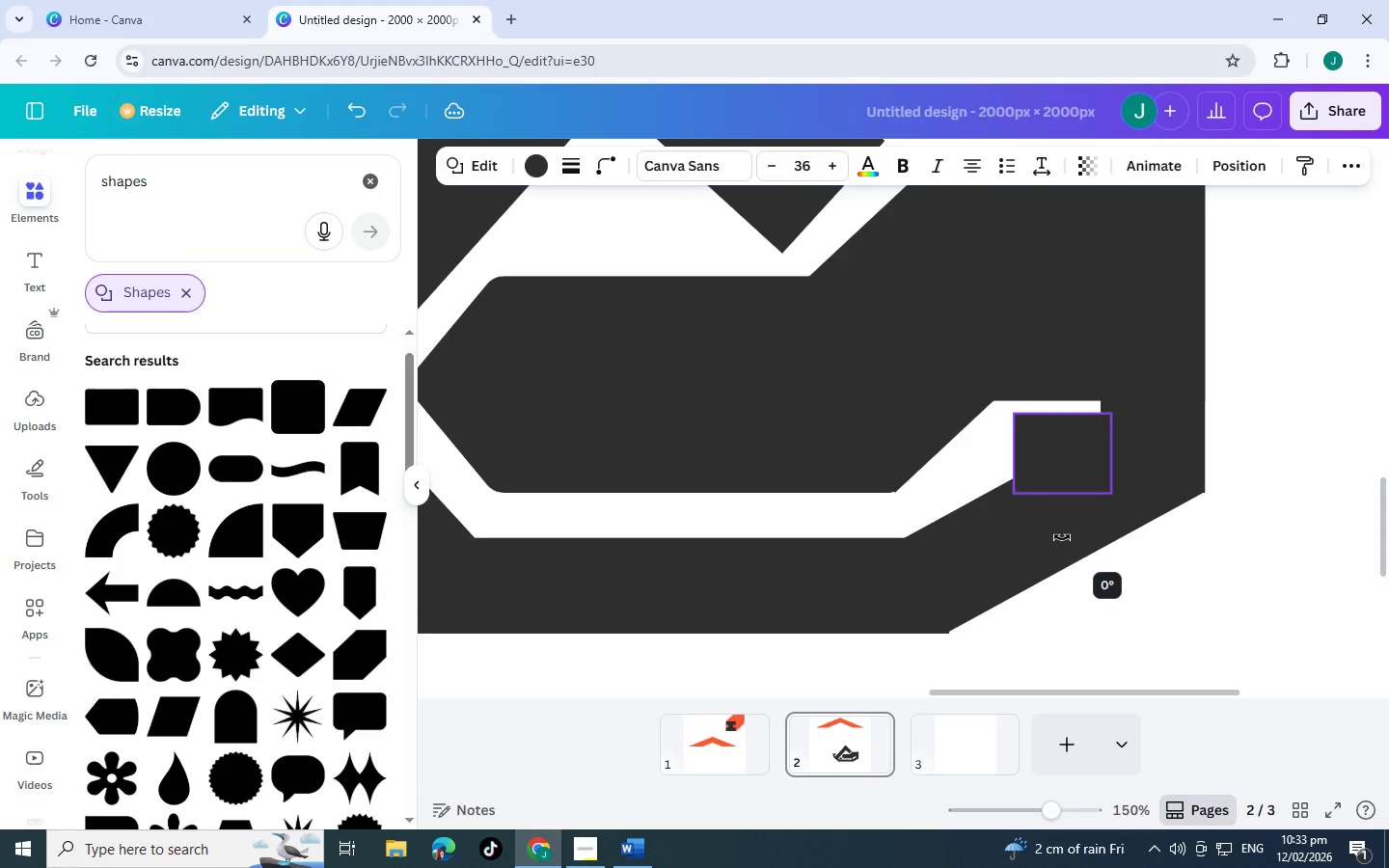 
left_click_drag(start_coordinate=[1057, 455], to_coordinate=[1057, 465])
 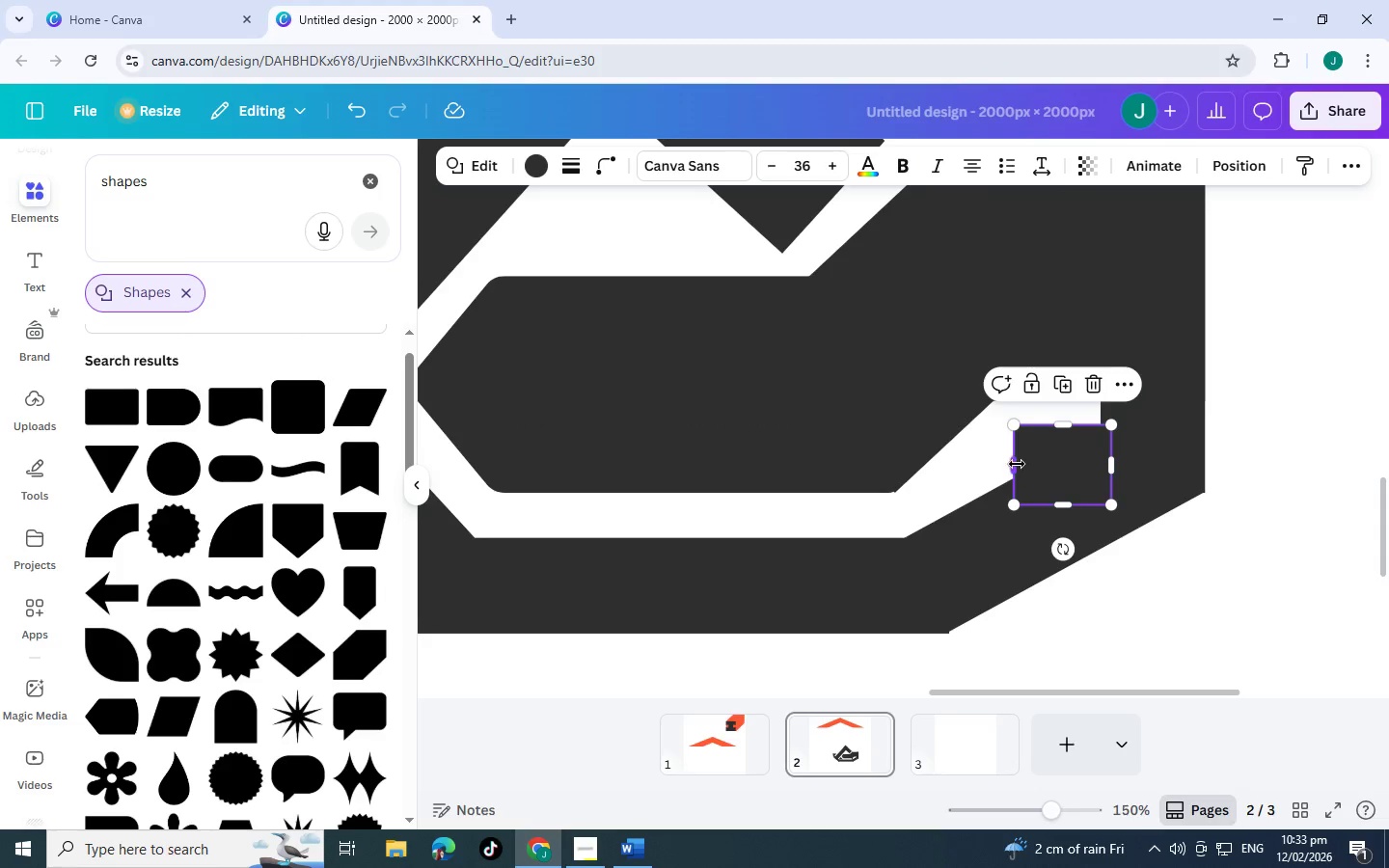 
left_click_drag(start_coordinate=[1017, 464], to_coordinate=[1001, 464])
 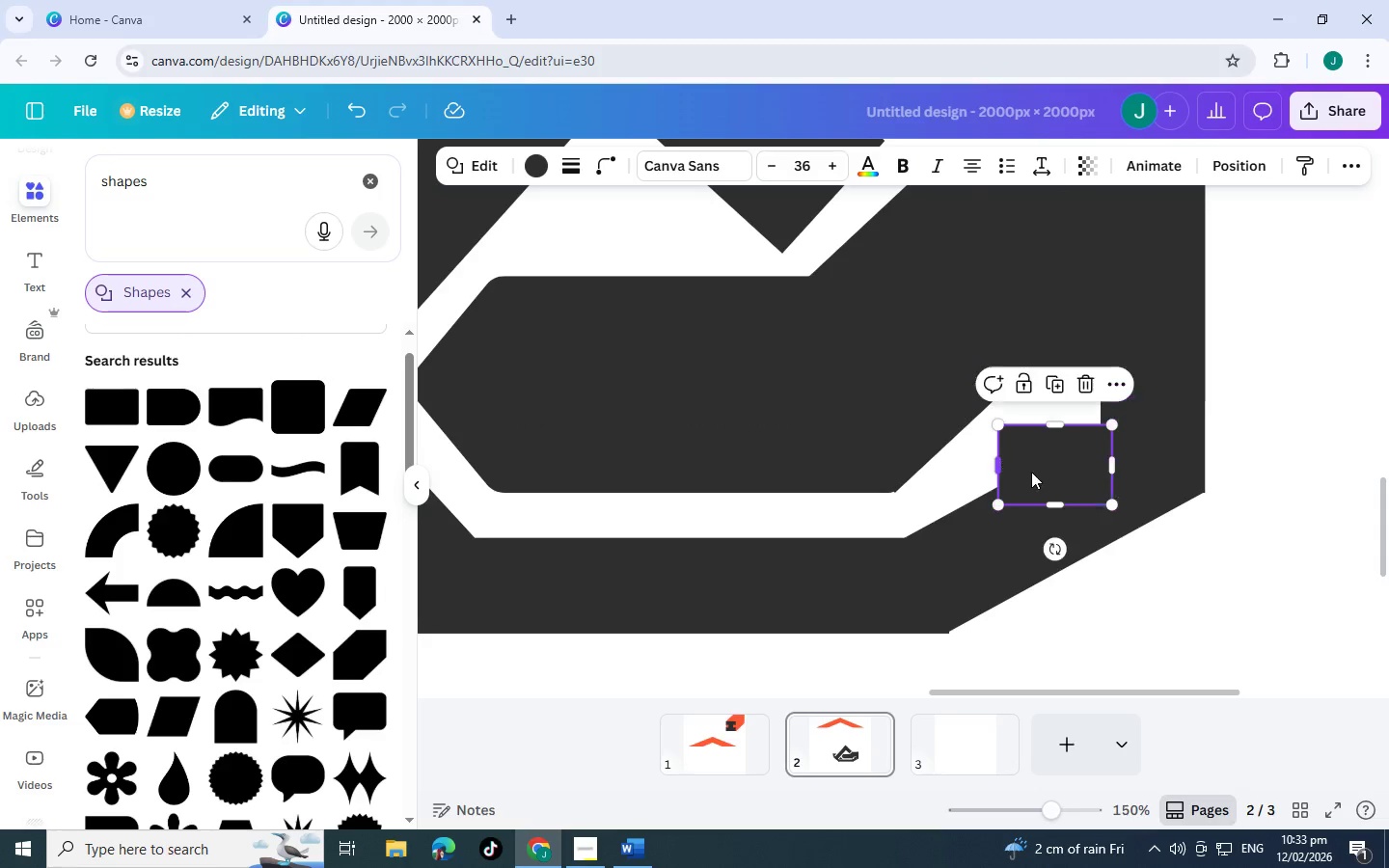 
key(Control+C)
 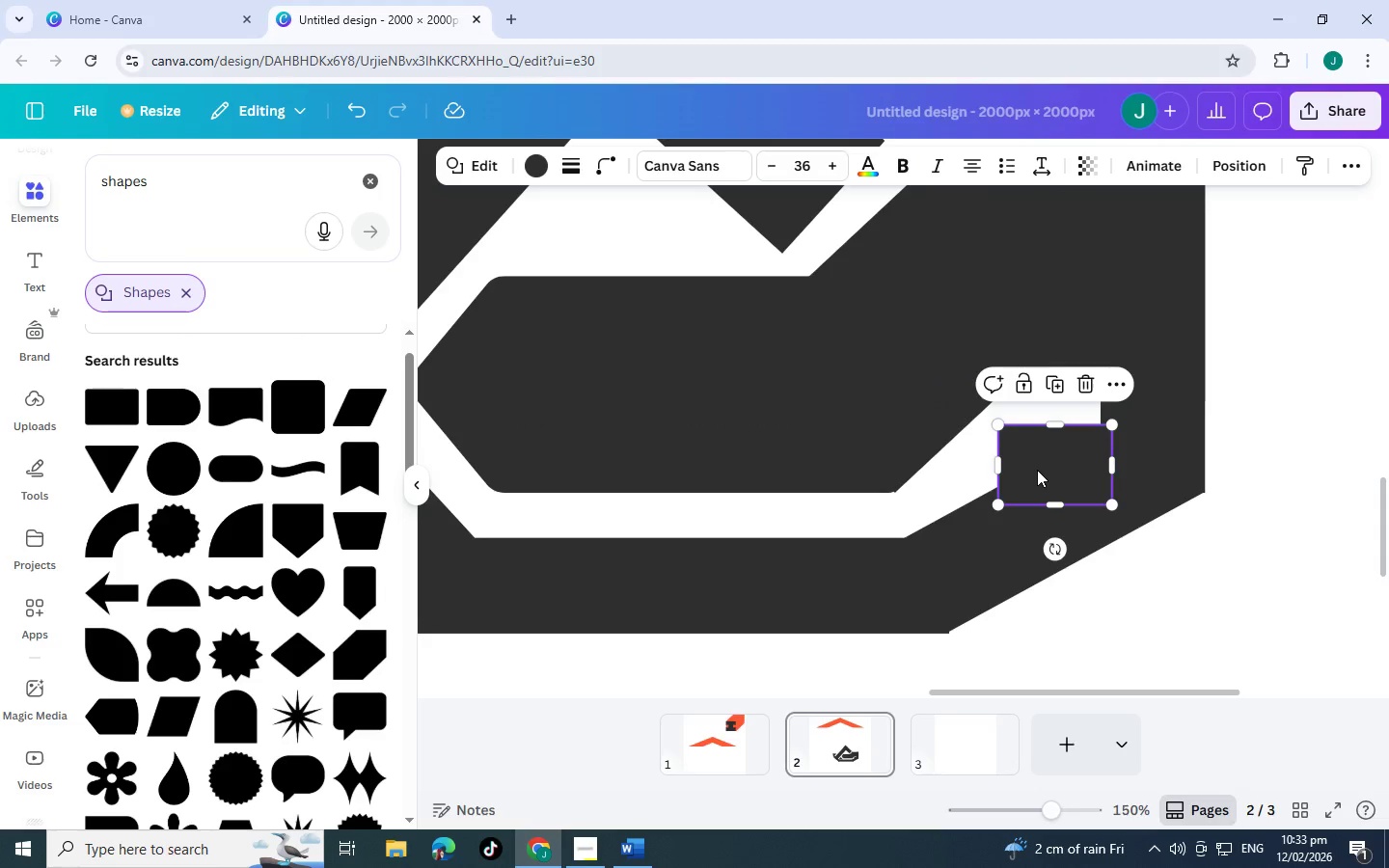 
key(Control+V)
 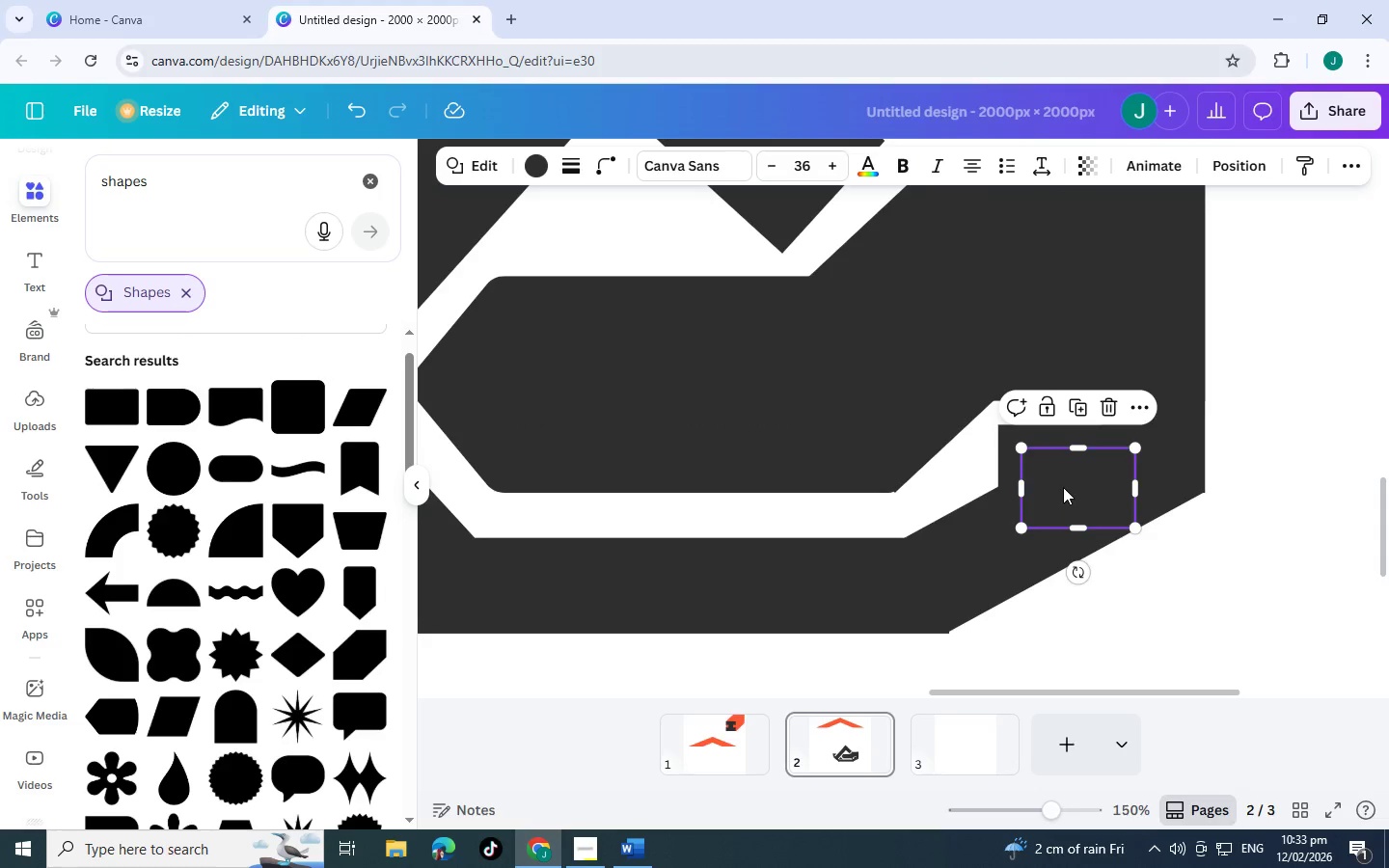 
left_click_drag(start_coordinate=[1063, 487], to_coordinate=[1020, 466])
 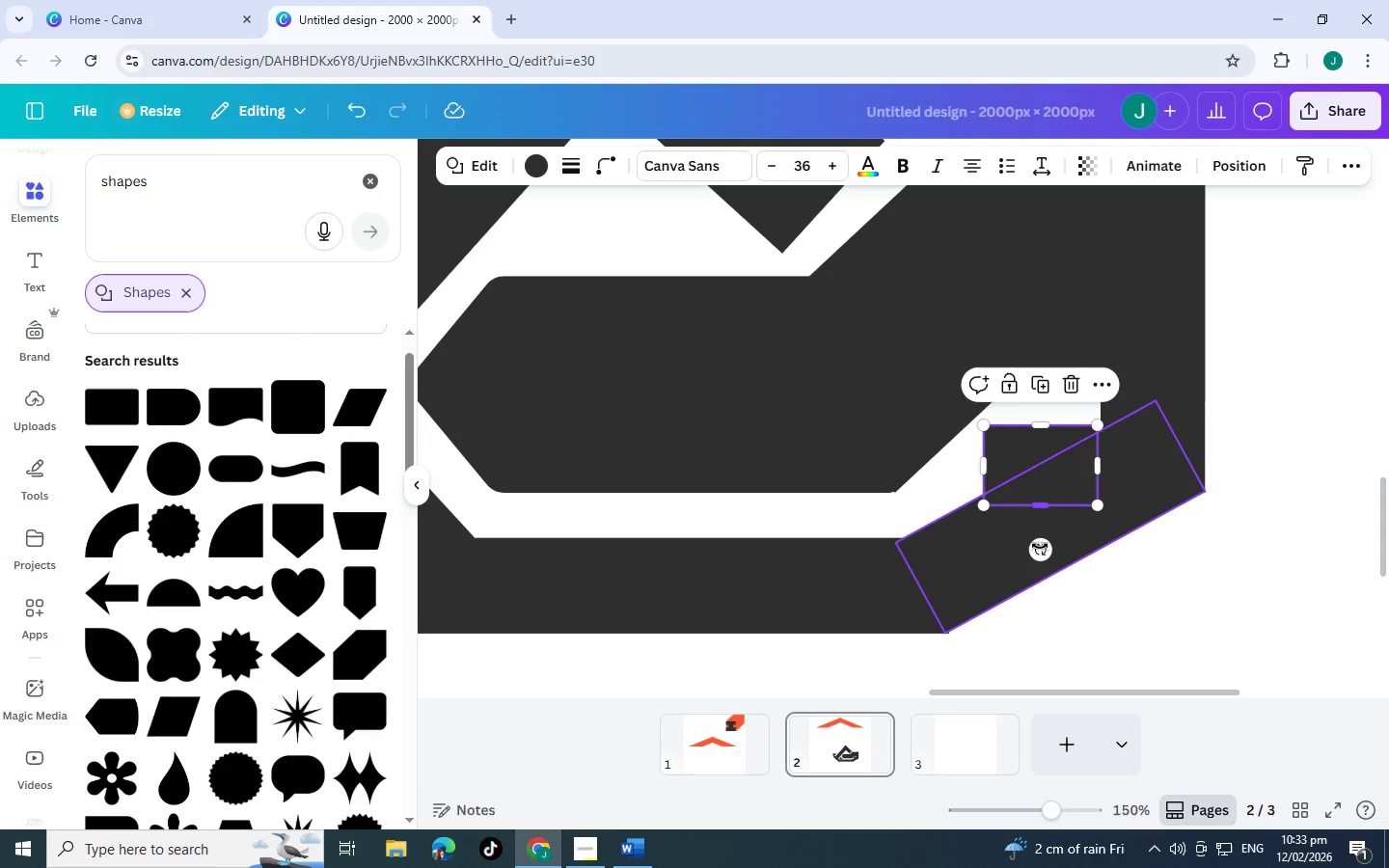 
left_click_drag(start_coordinate=[1043, 548], to_coordinate=[1127, 551])
 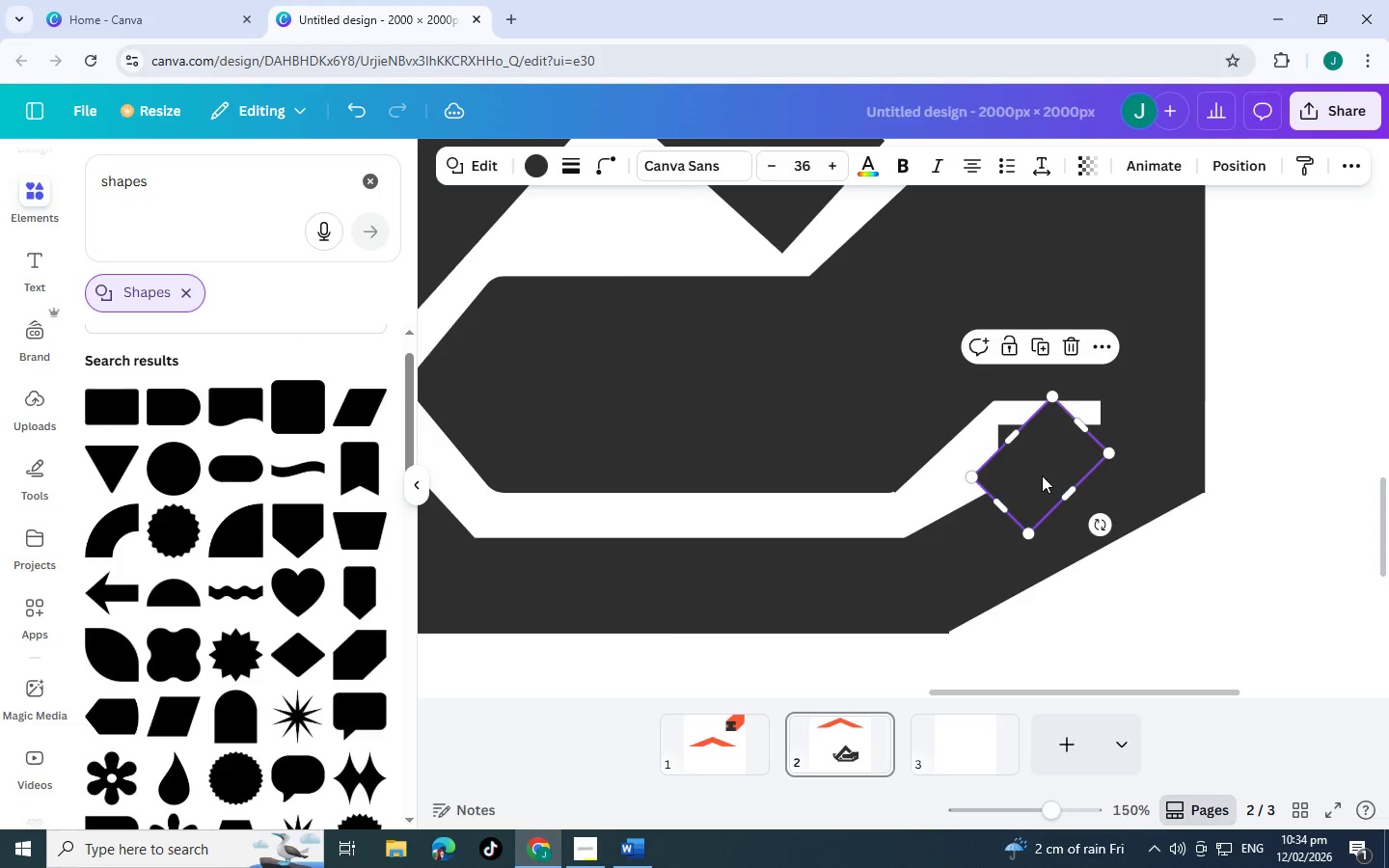 
left_click_drag(start_coordinate=[1042, 475], to_coordinate=[989, 502])
 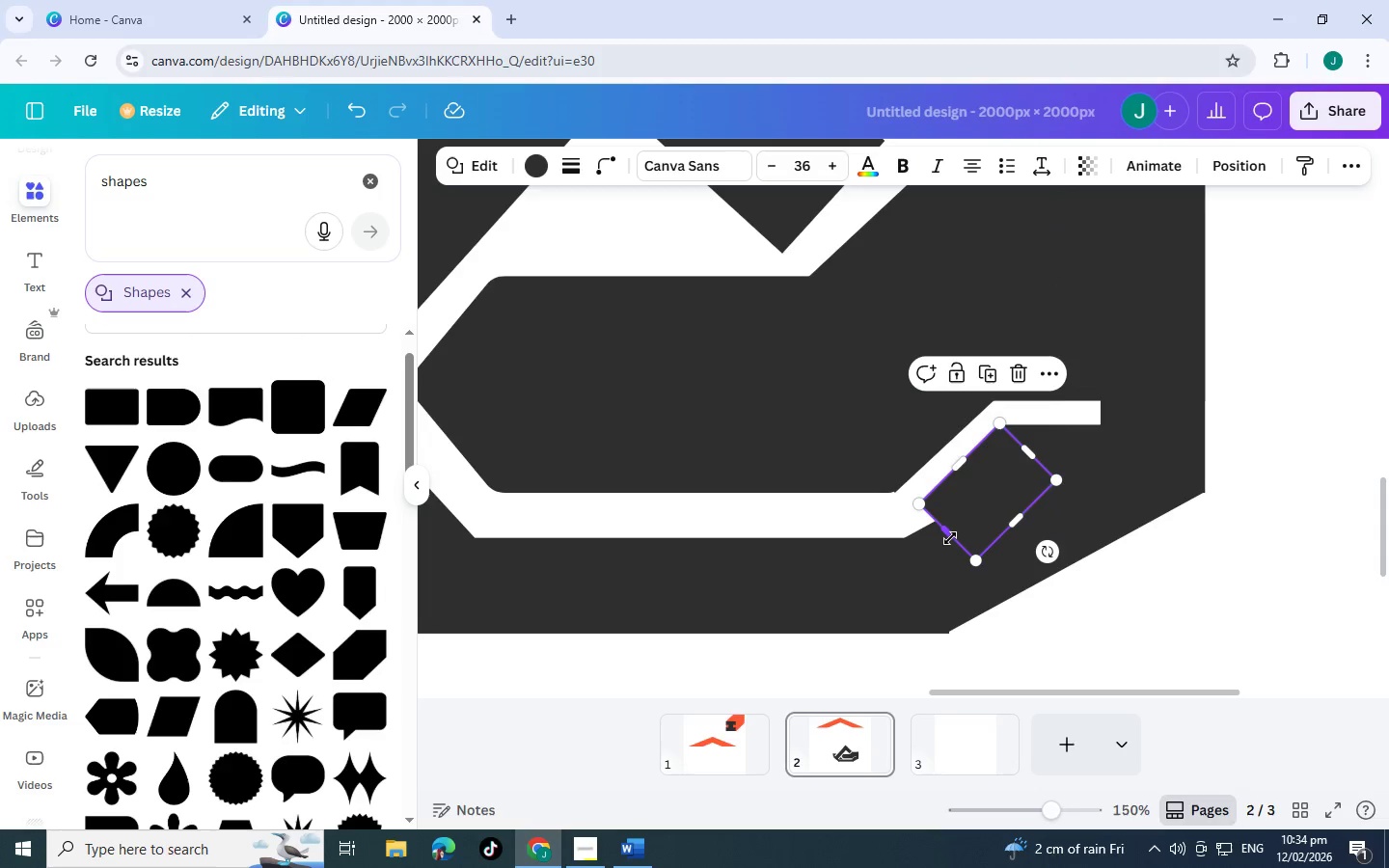 
left_click_drag(start_coordinate=[949, 538], to_coordinate=[890, 582])
 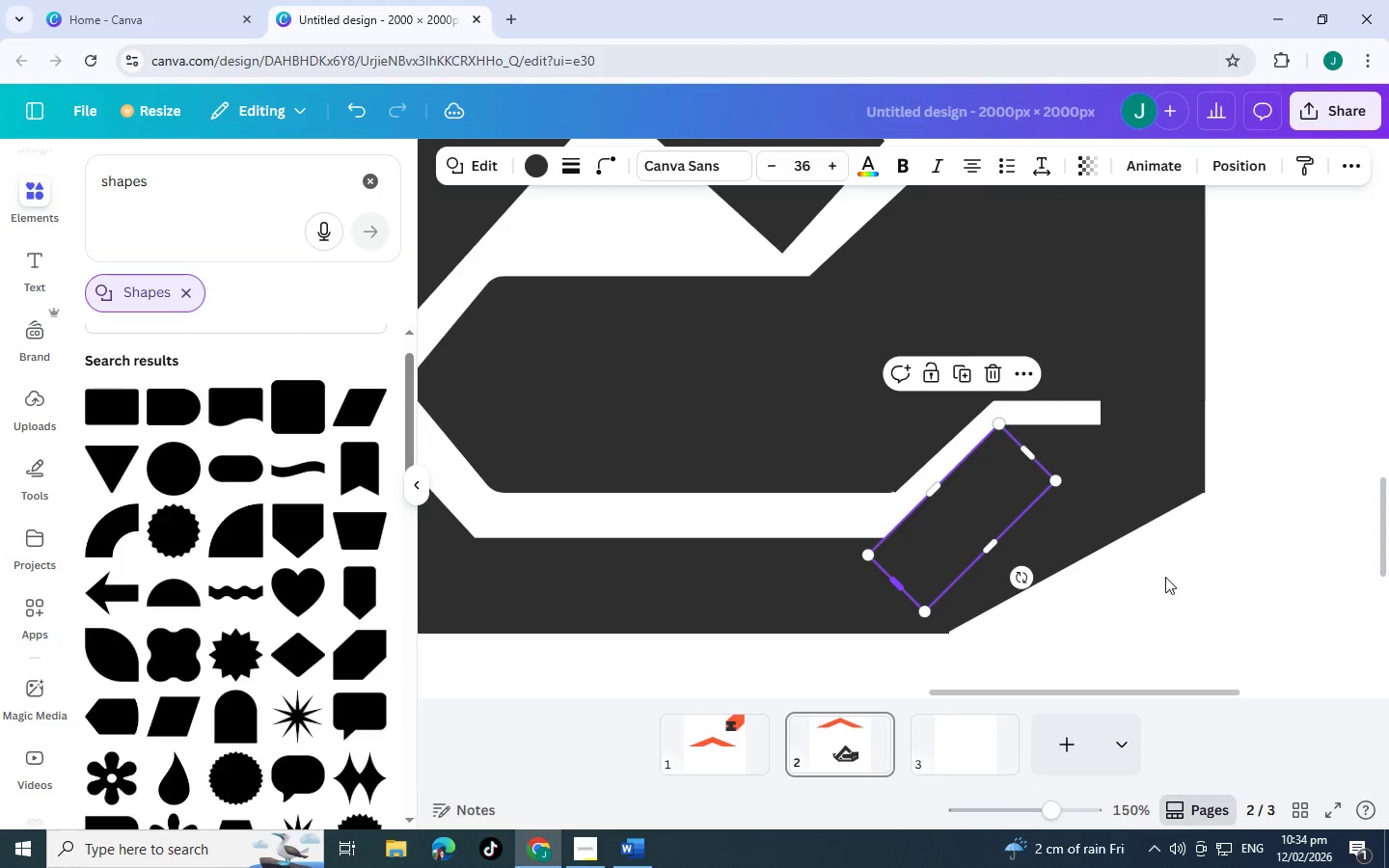 
left_click([1165, 577])
 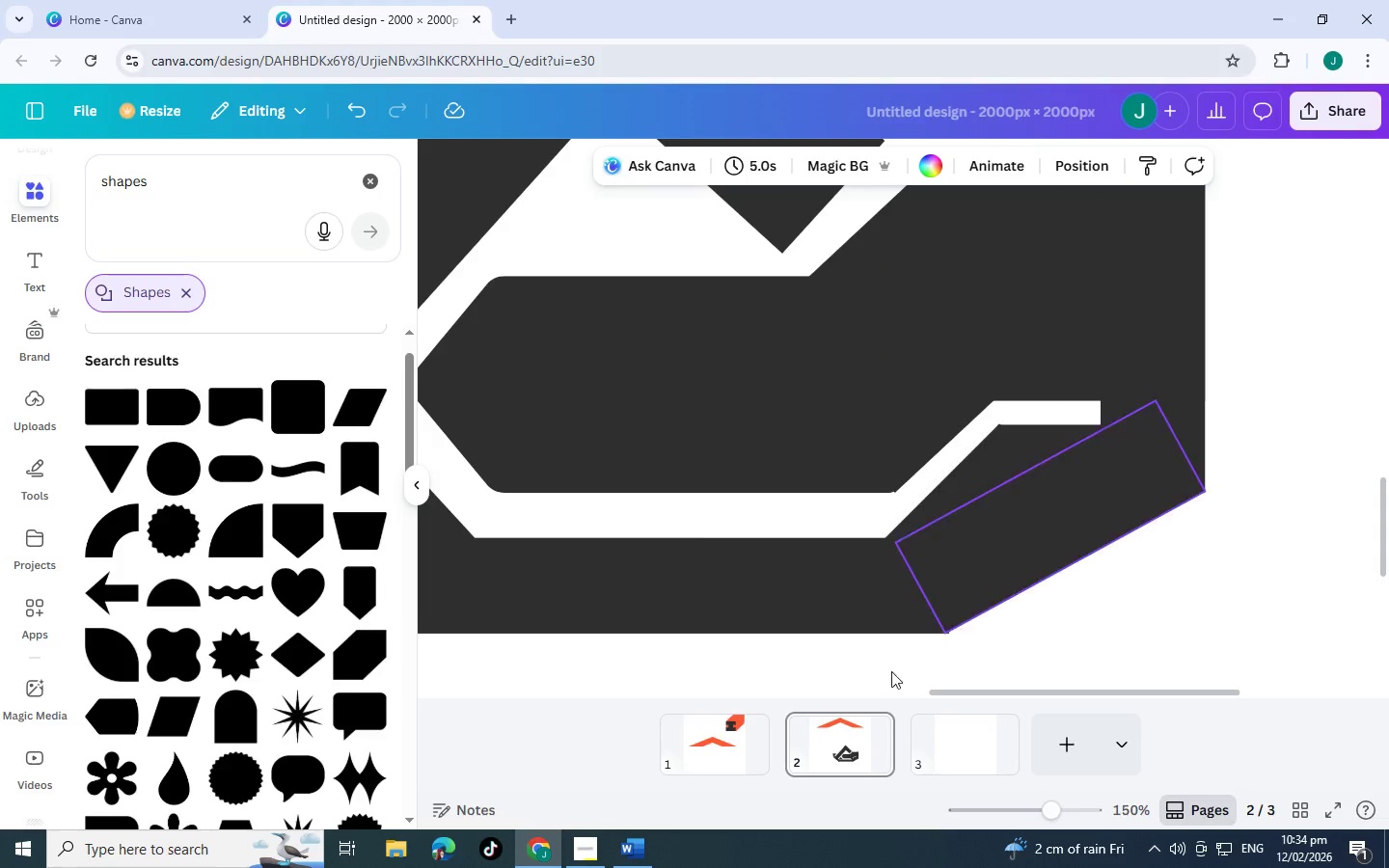 
left_click_drag(start_coordinate=[1005, 696], to_coordinate=[969, 699])
 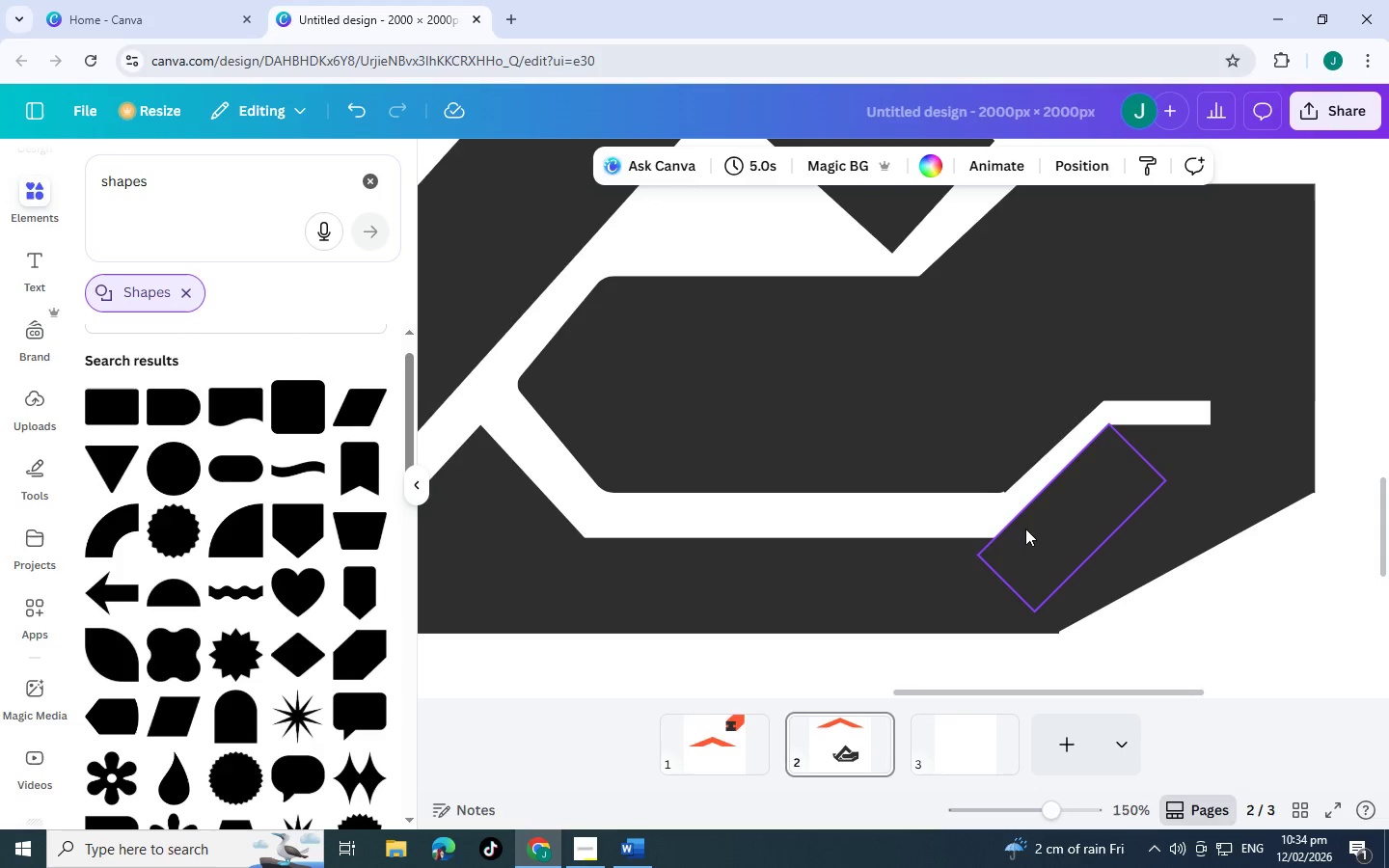 
left_click([1025, 529])
 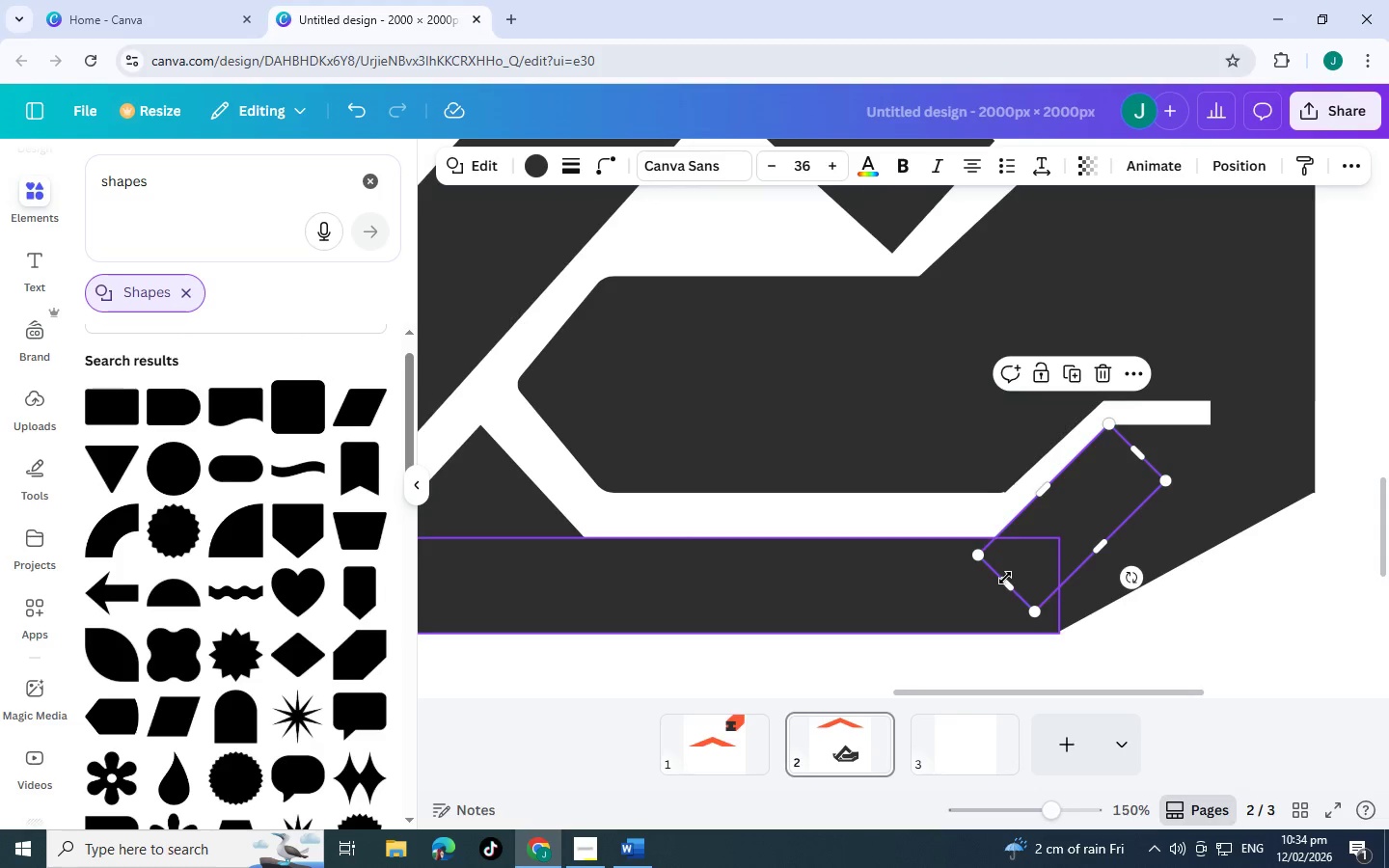 
left_click_drag(start_coordinate=[1005, 578], to_coordinate=[1048, 560])
 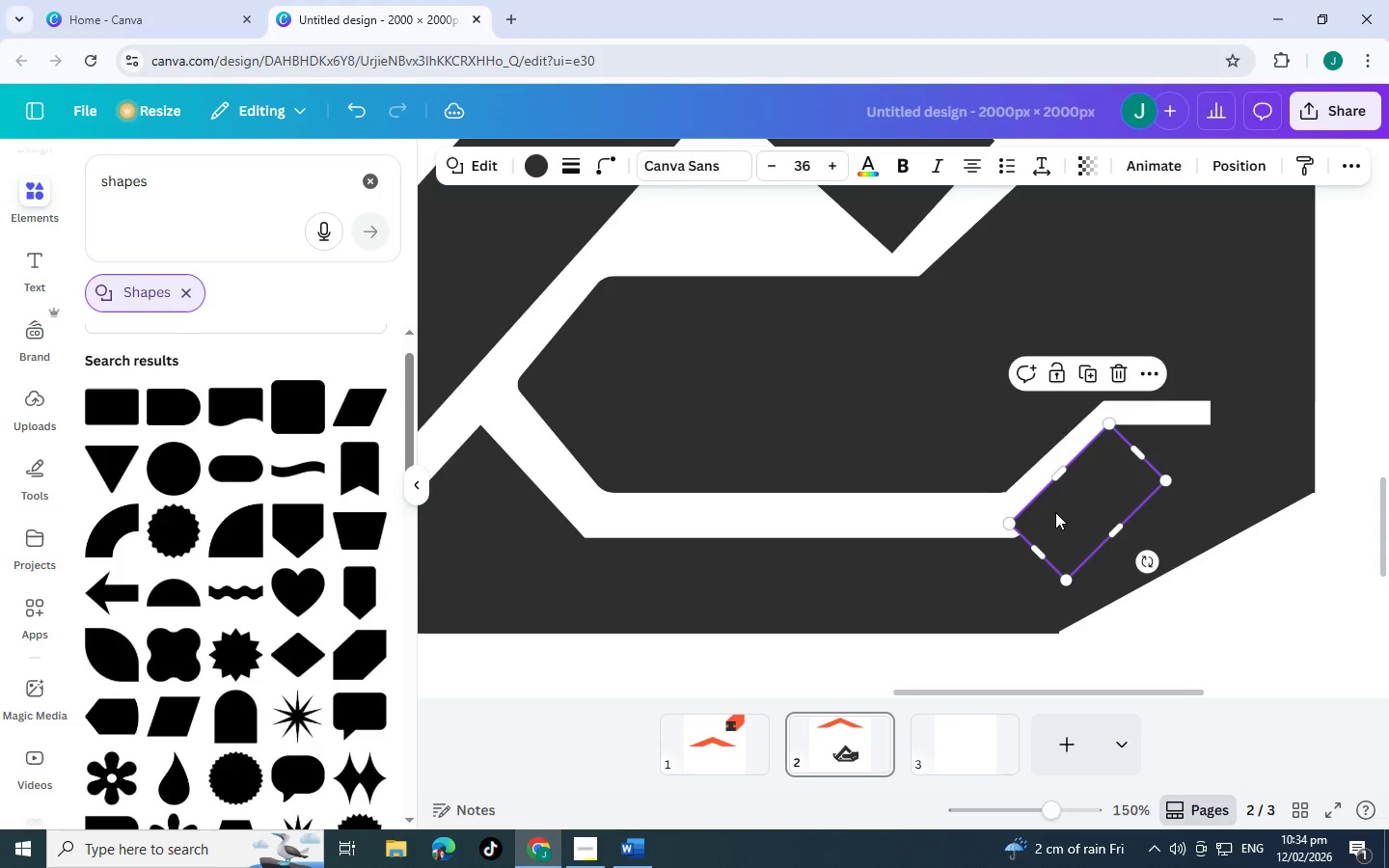 
left_click_drag(start_coordinate=[1055, 512], to_coordinate=[1060, 526])
 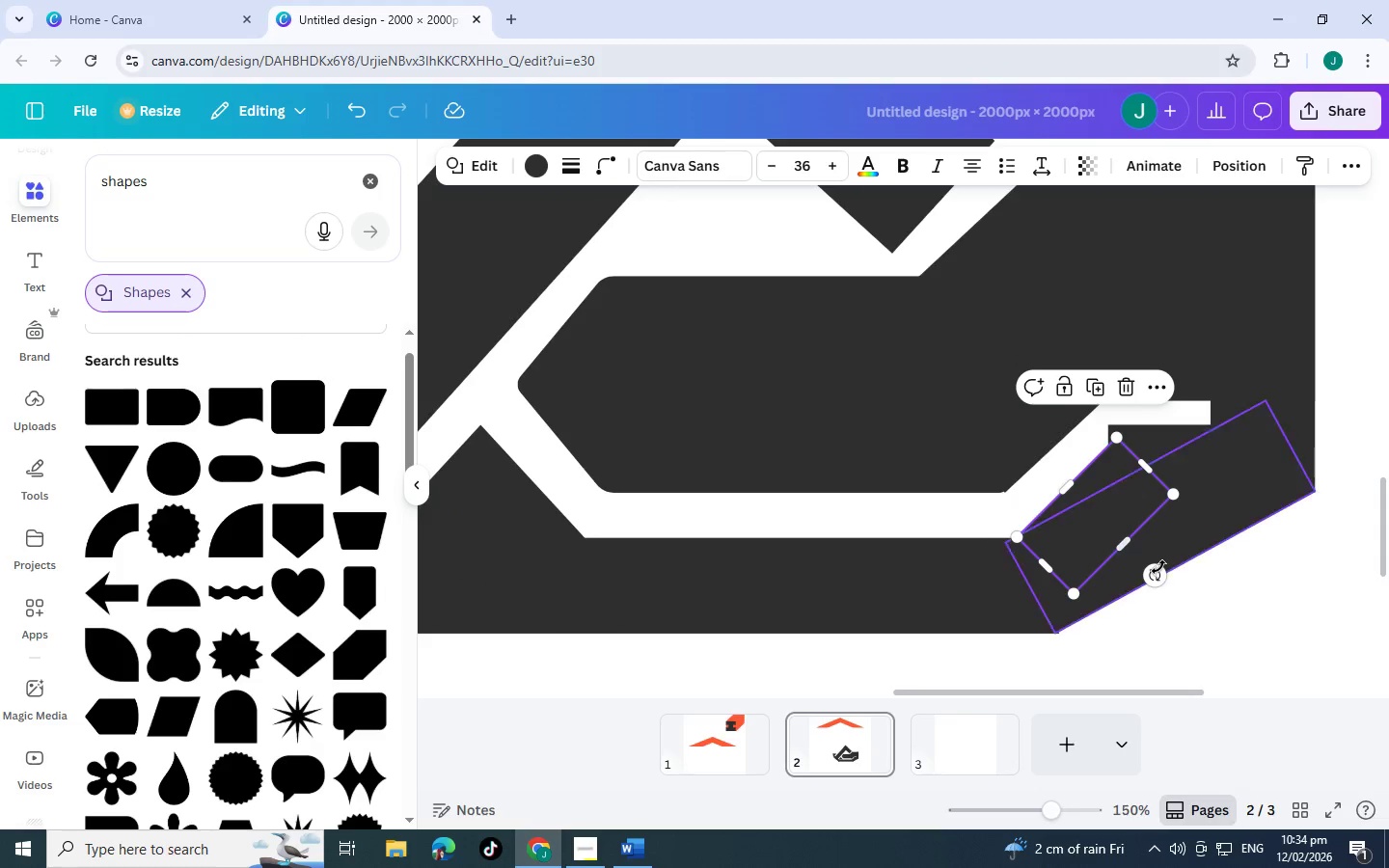 
left_click_drag(start_coordinate=[1158, 567], to_coordinate=[1171, 567])
 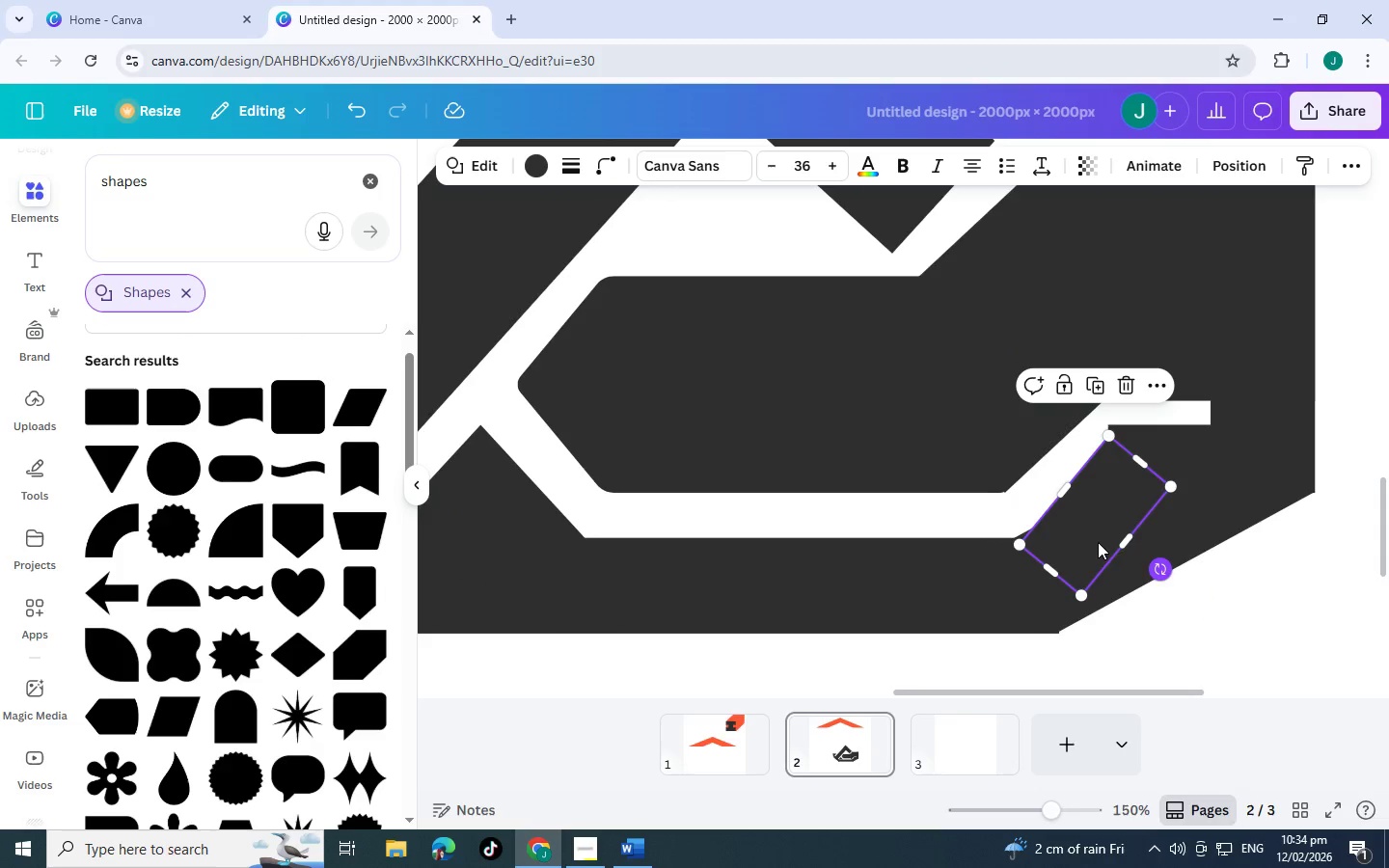 
left_click([1098, 541])
 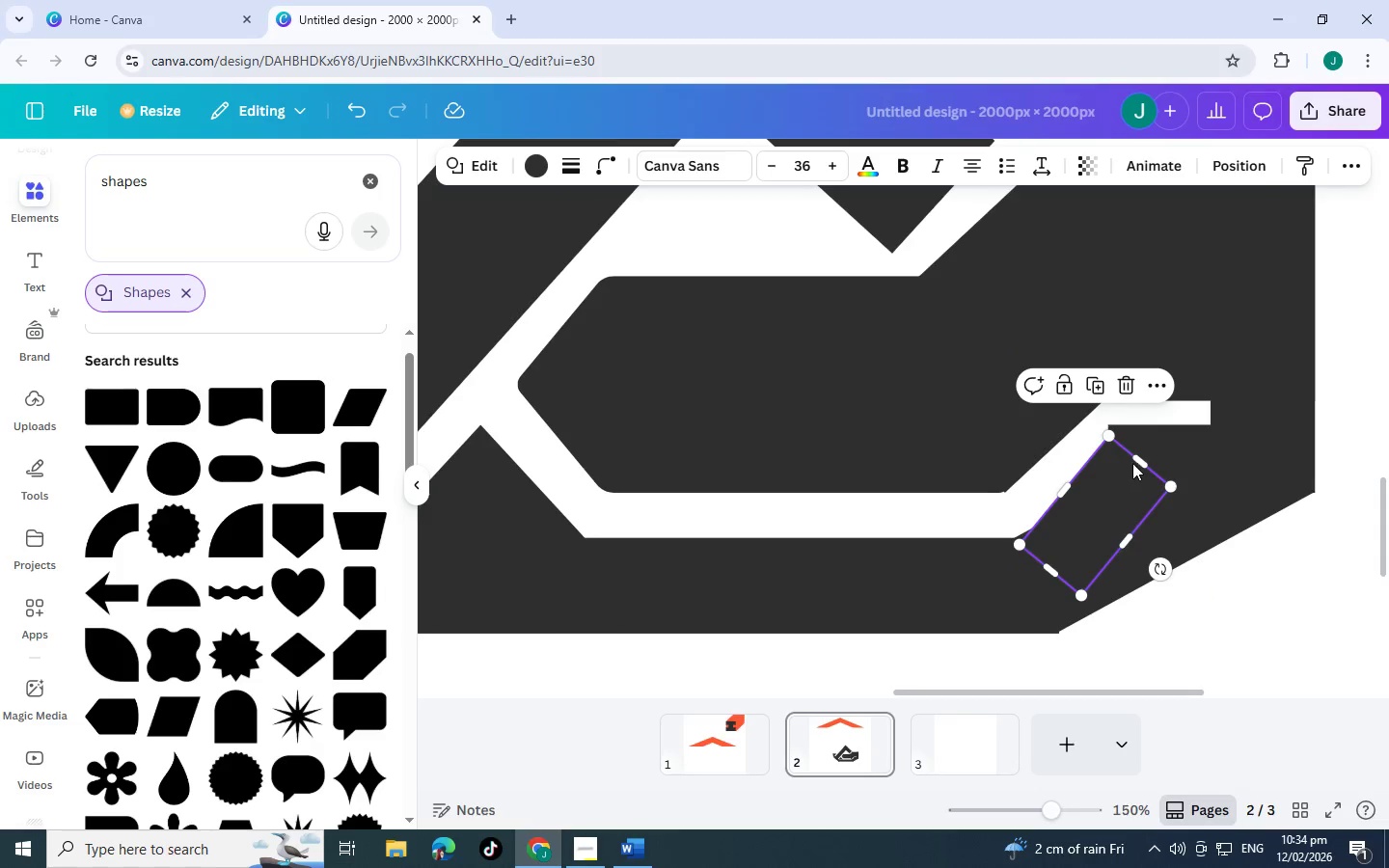 
left_click_drag(start_coordinate=[1135, 462], to_coordinate=[1143, 450])
 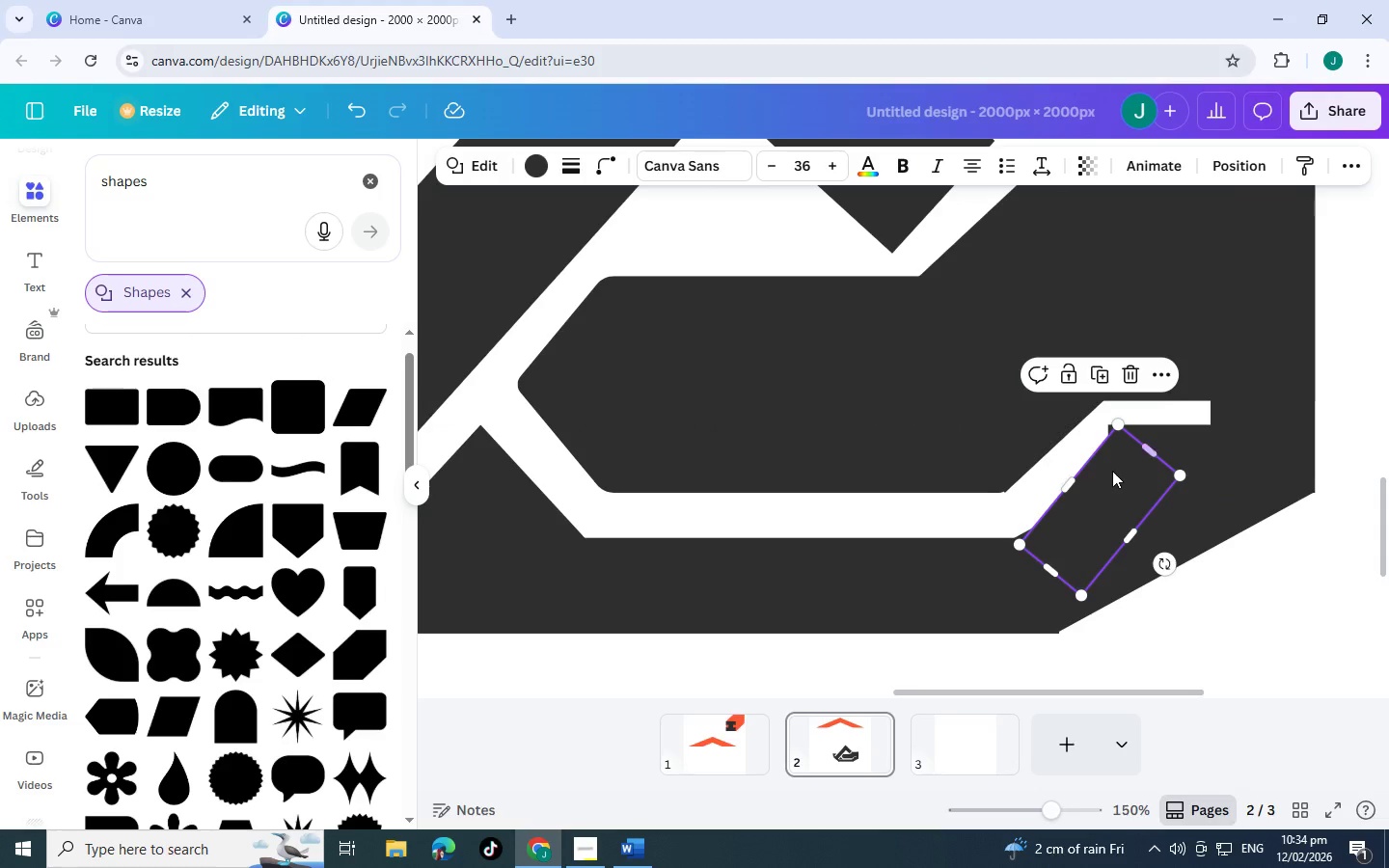 
left_click_drag(start_coordinate=[1119, 471], to_coordinate=[1112, 470])
 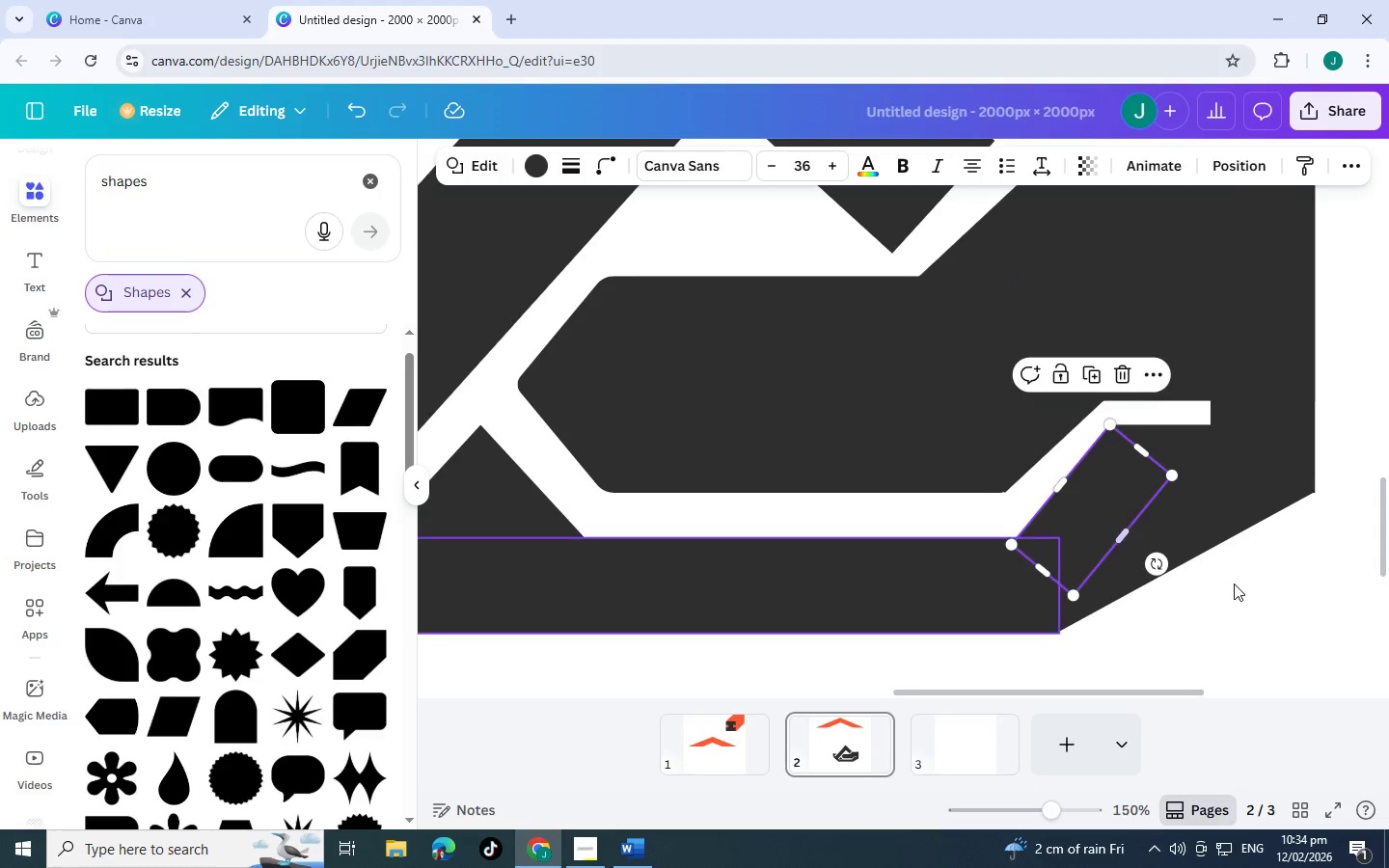 
left_click([1245, 602])
 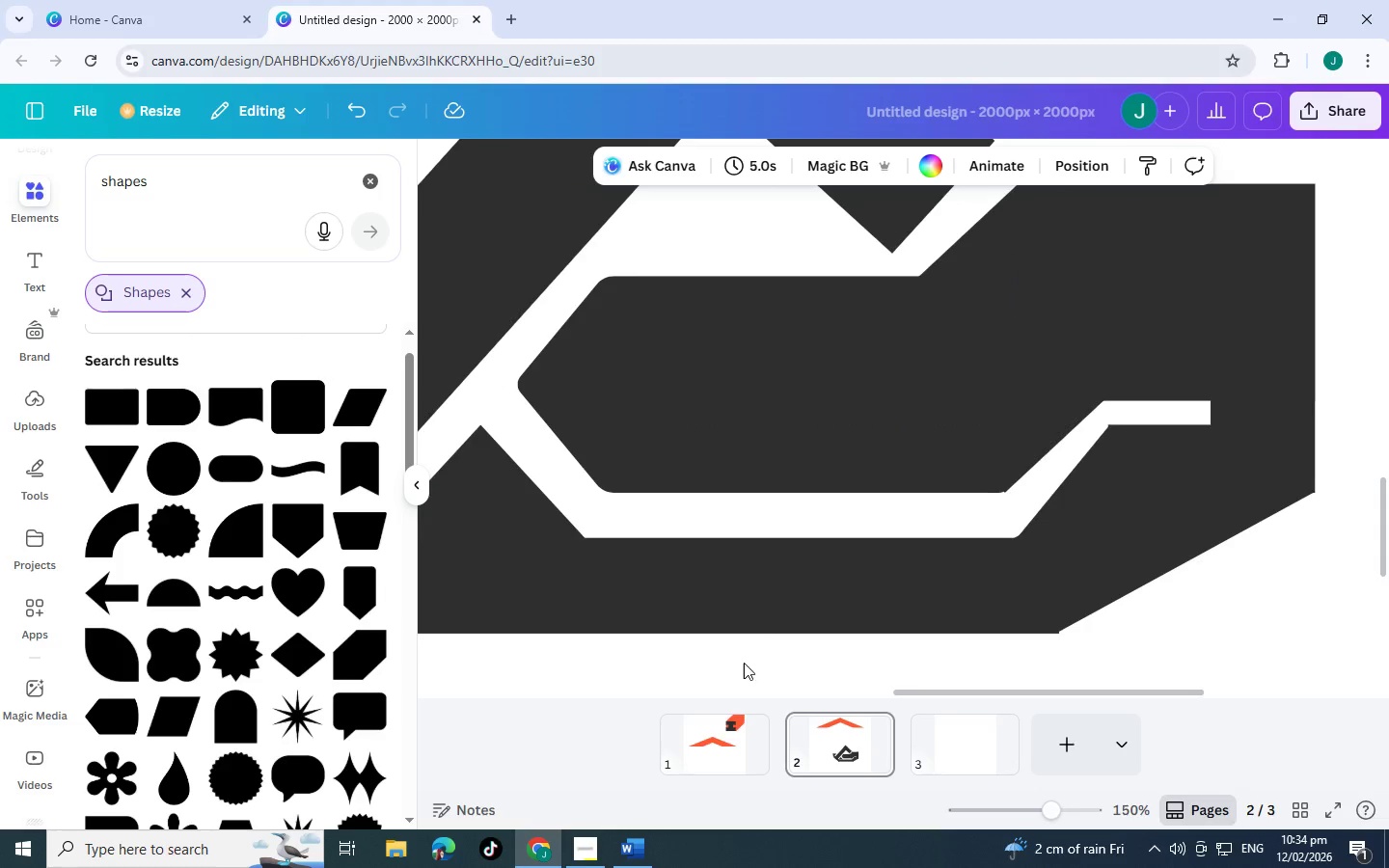 
left_click_drag(start_coordinate=[964, 692], to_coordinate=[879, 693])
 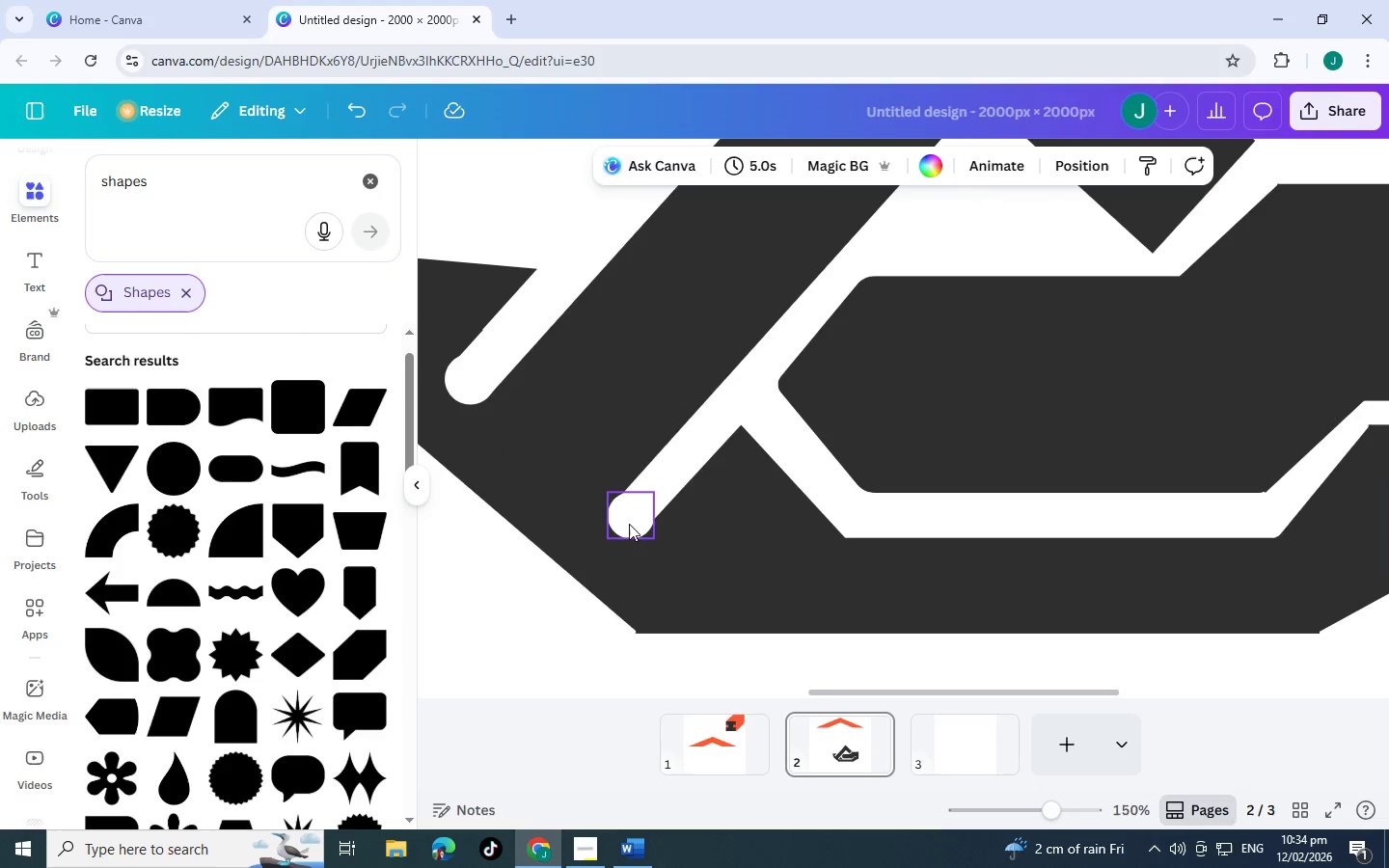 
left_click([629, 523])
 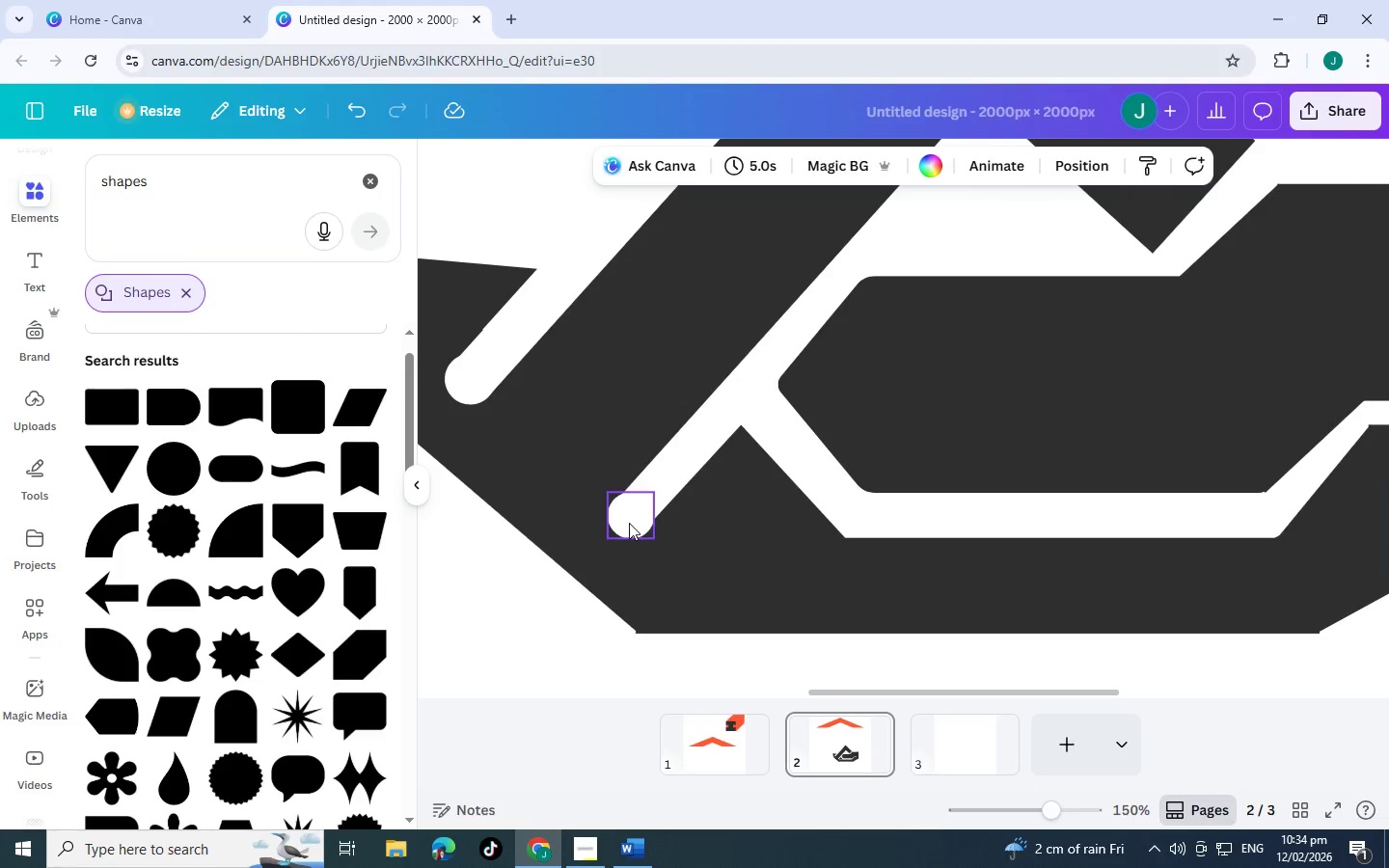 
key(Control+C)
 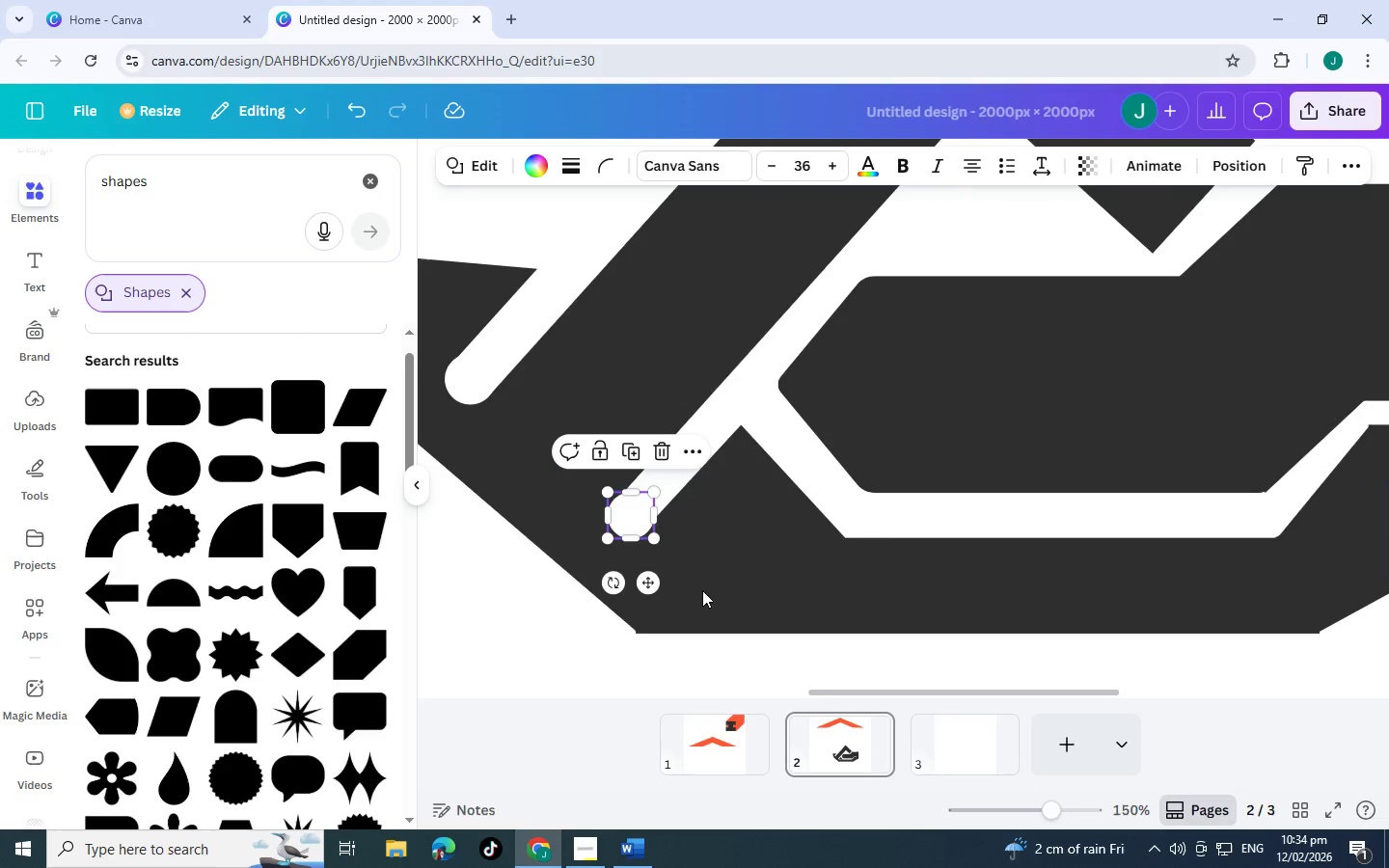 
key(Control+V)
 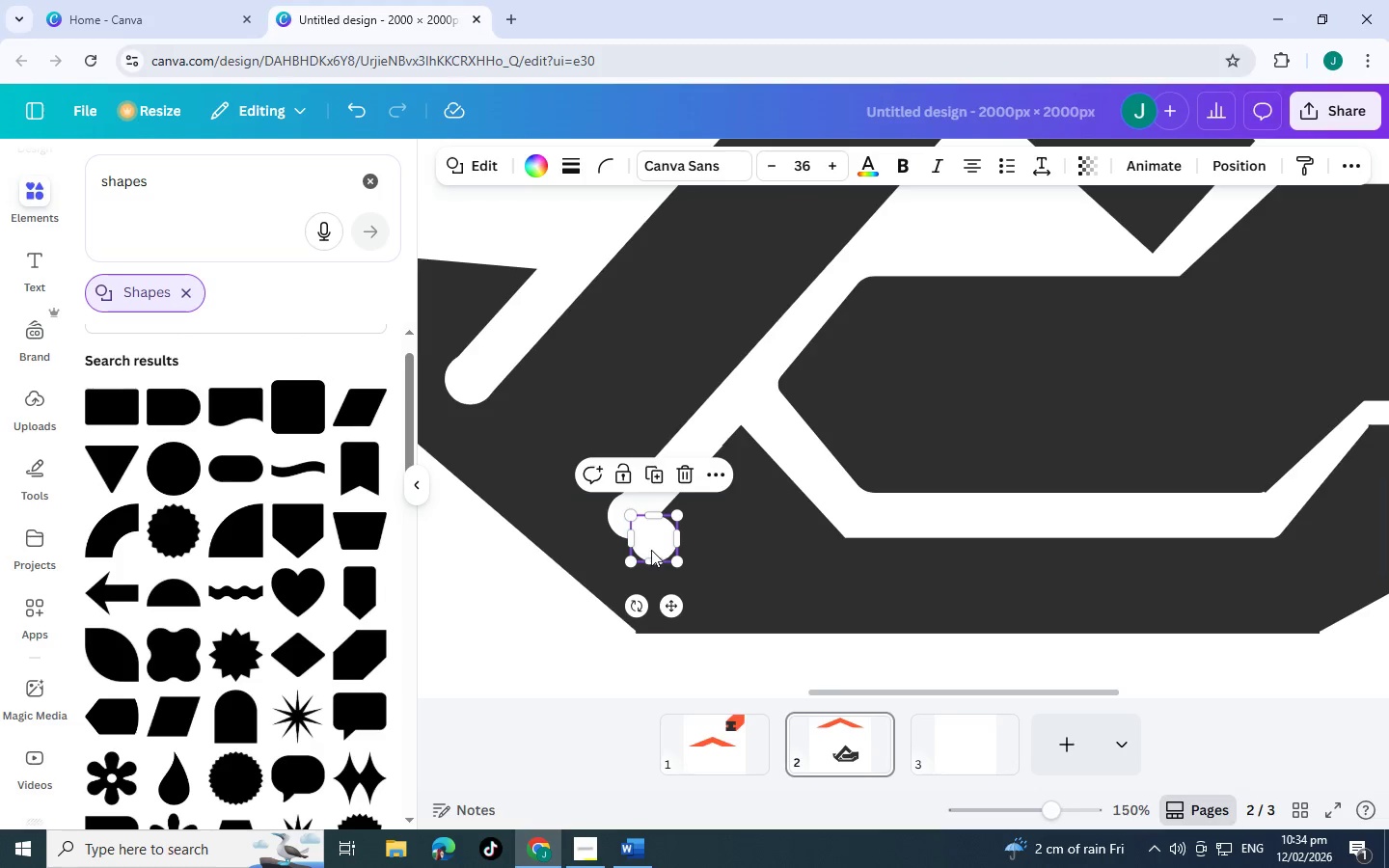 
left_click_drag(start_coordinate=[651, 550], to_coordinate=[1346, 448])
 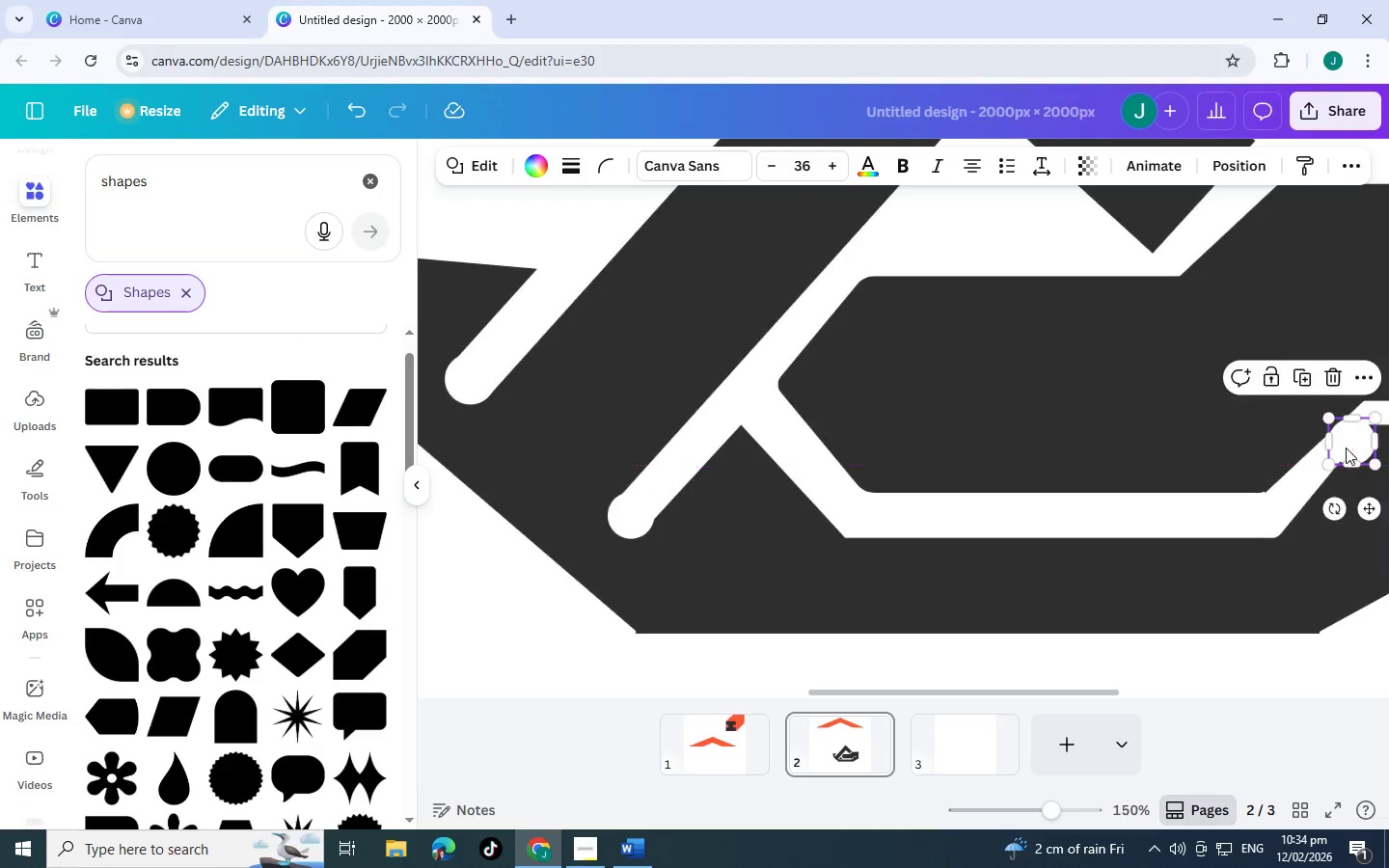 
key(ArrowRight)
 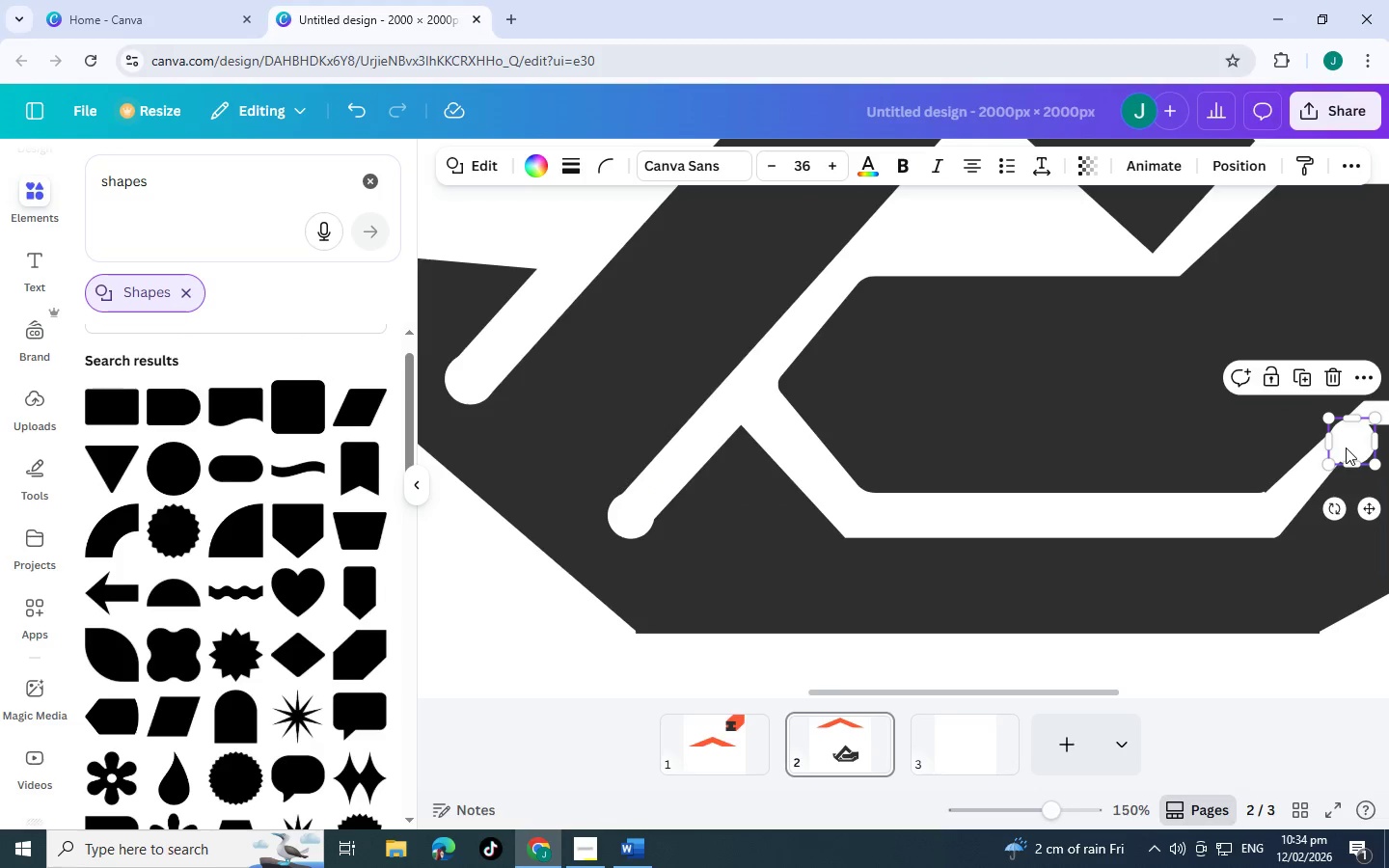 
key(ArrowRight)
 